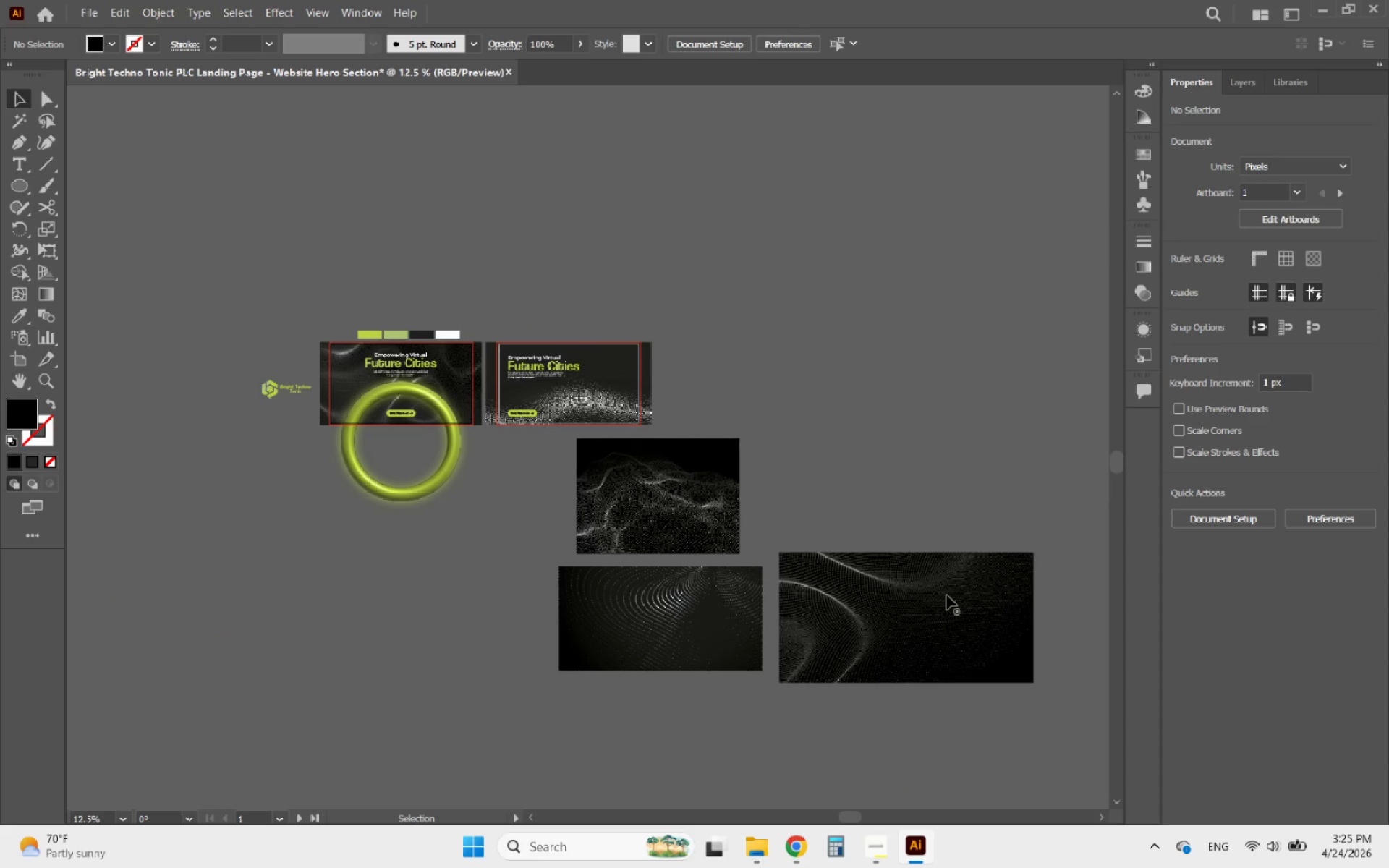 
left_click([904, 603])
 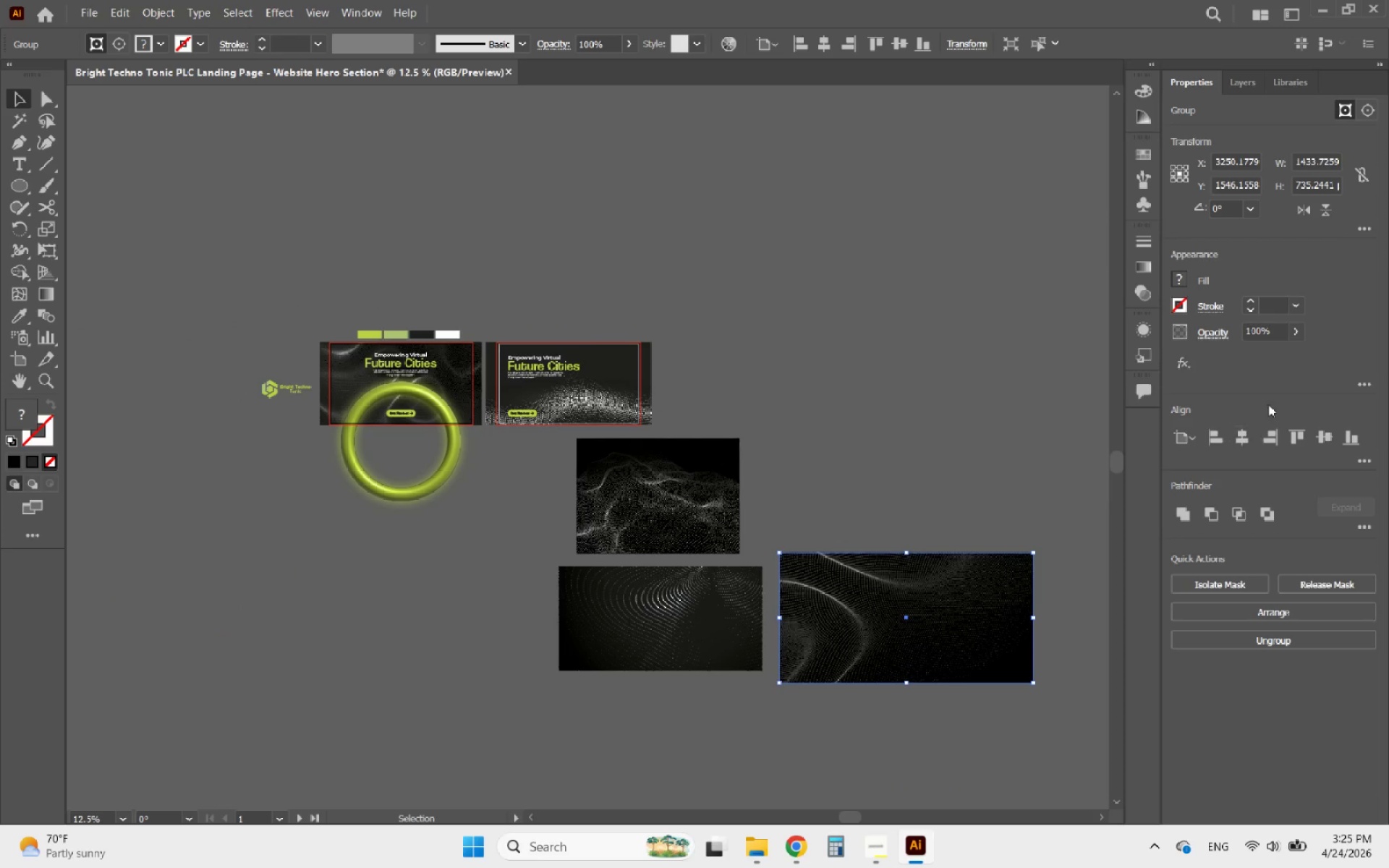 
left_click([1312, 204])
 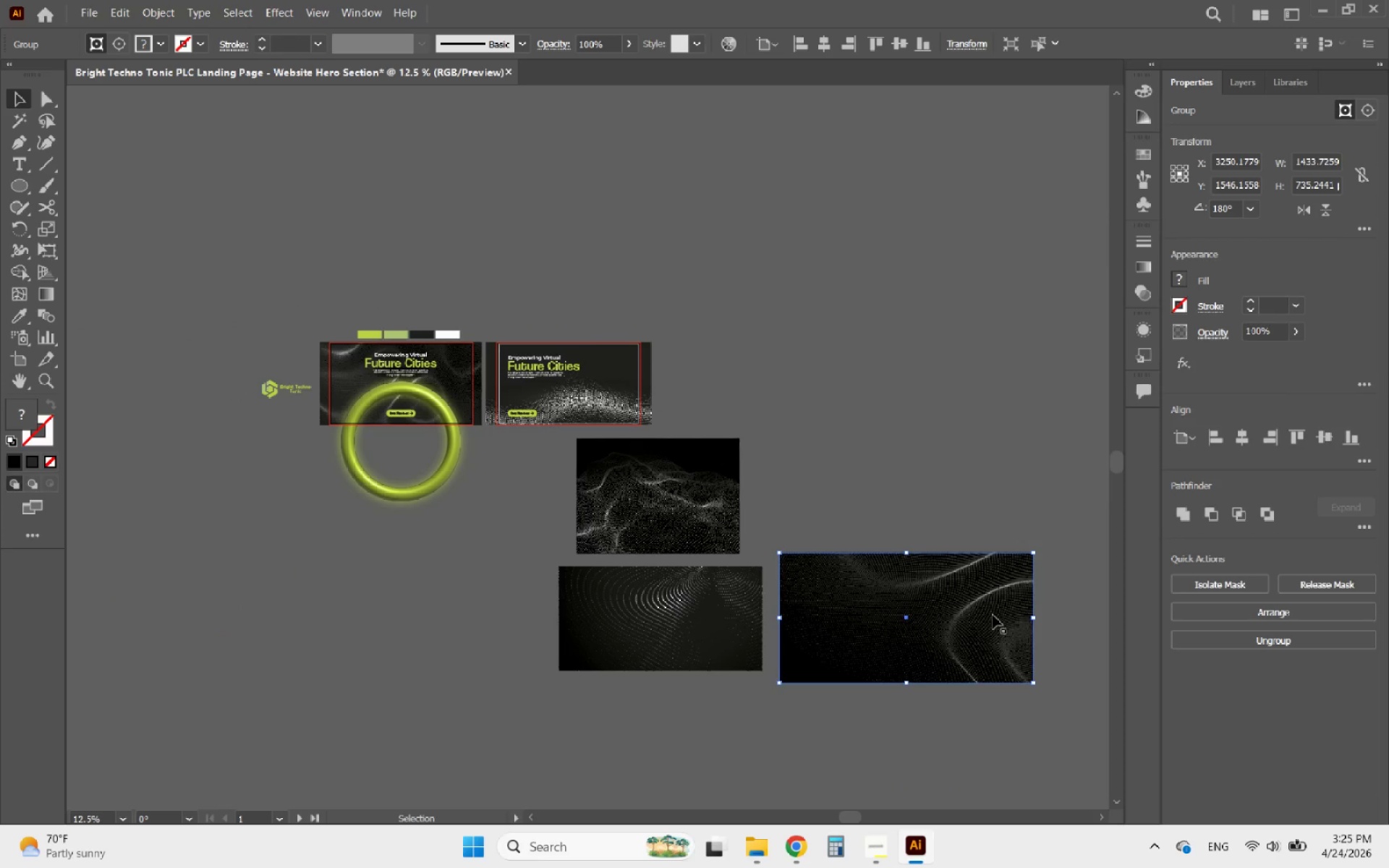 
left_click_drag(start_coordinate=[981, 621], to_coordinate=[887, 362])
 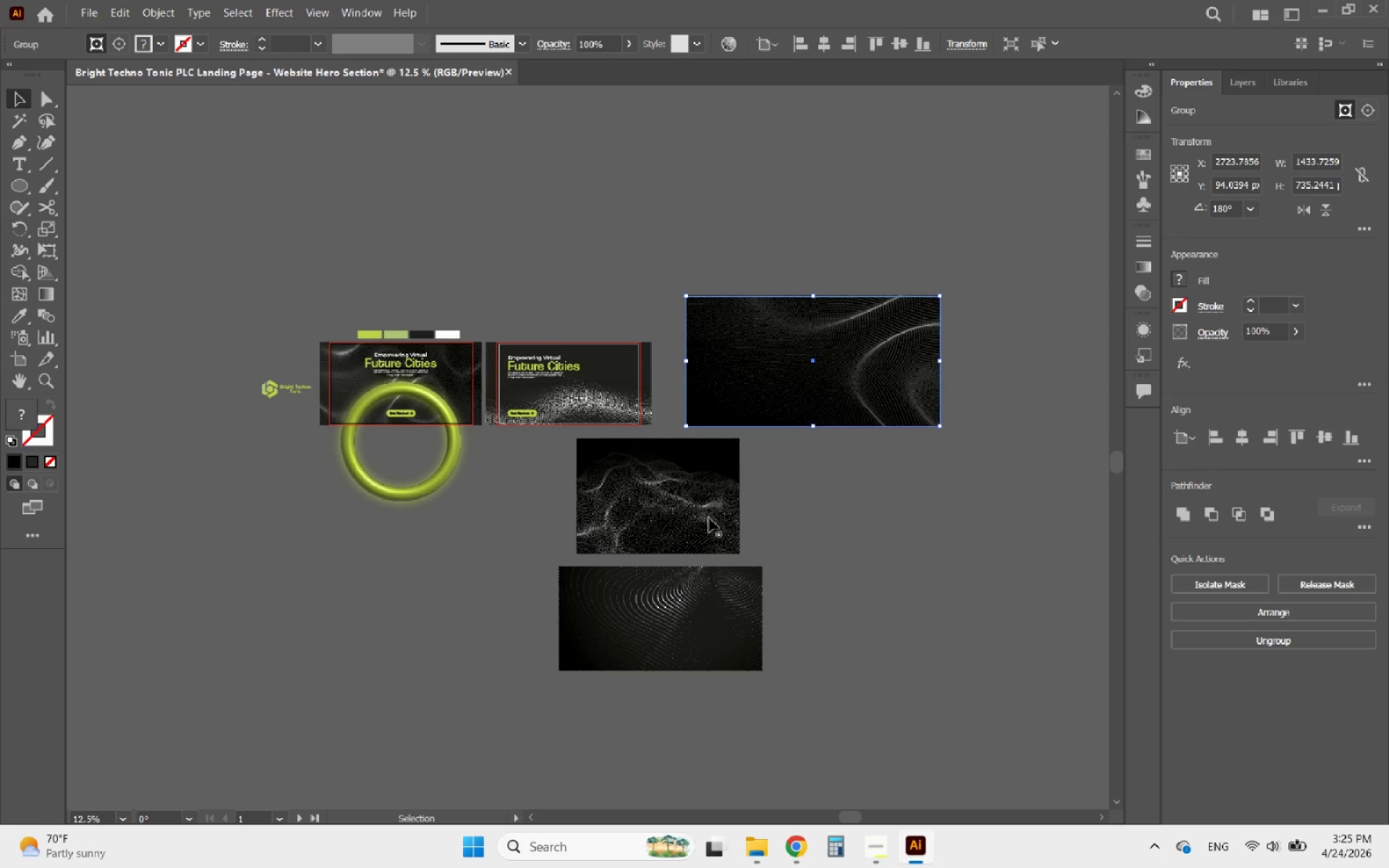 
left_click([709, 518])
 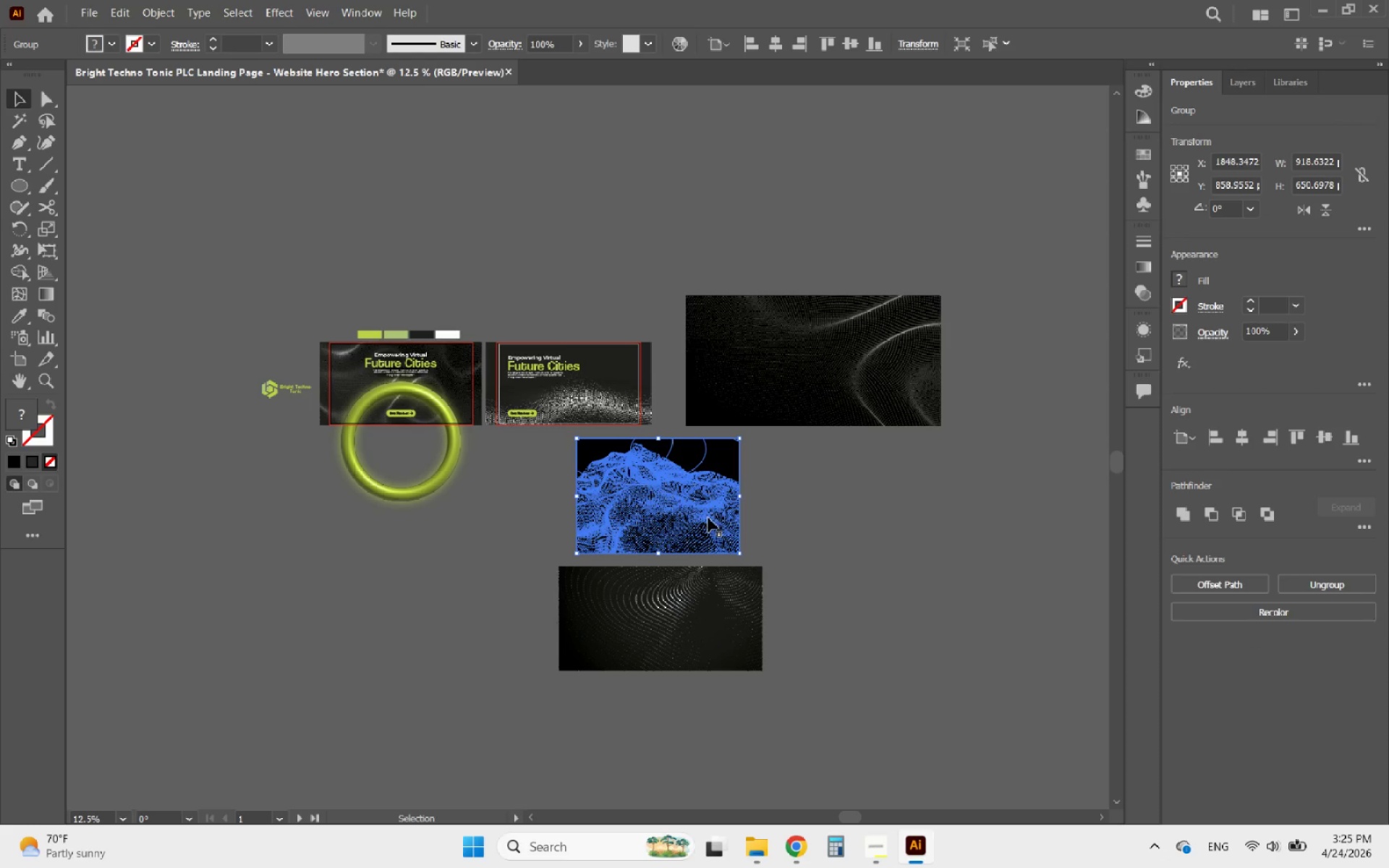 
key(Delete)
 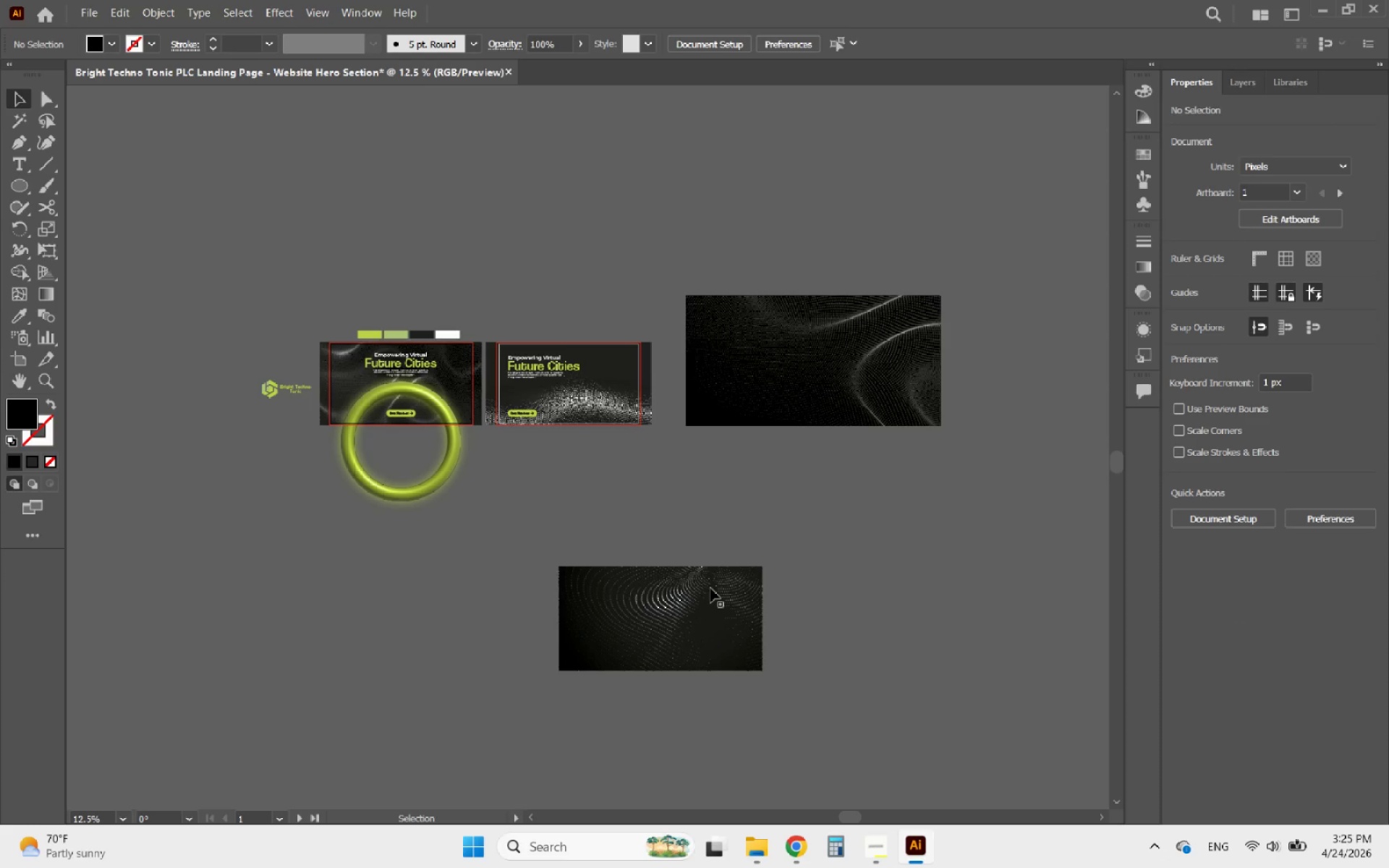 
left_click([710, 589])
 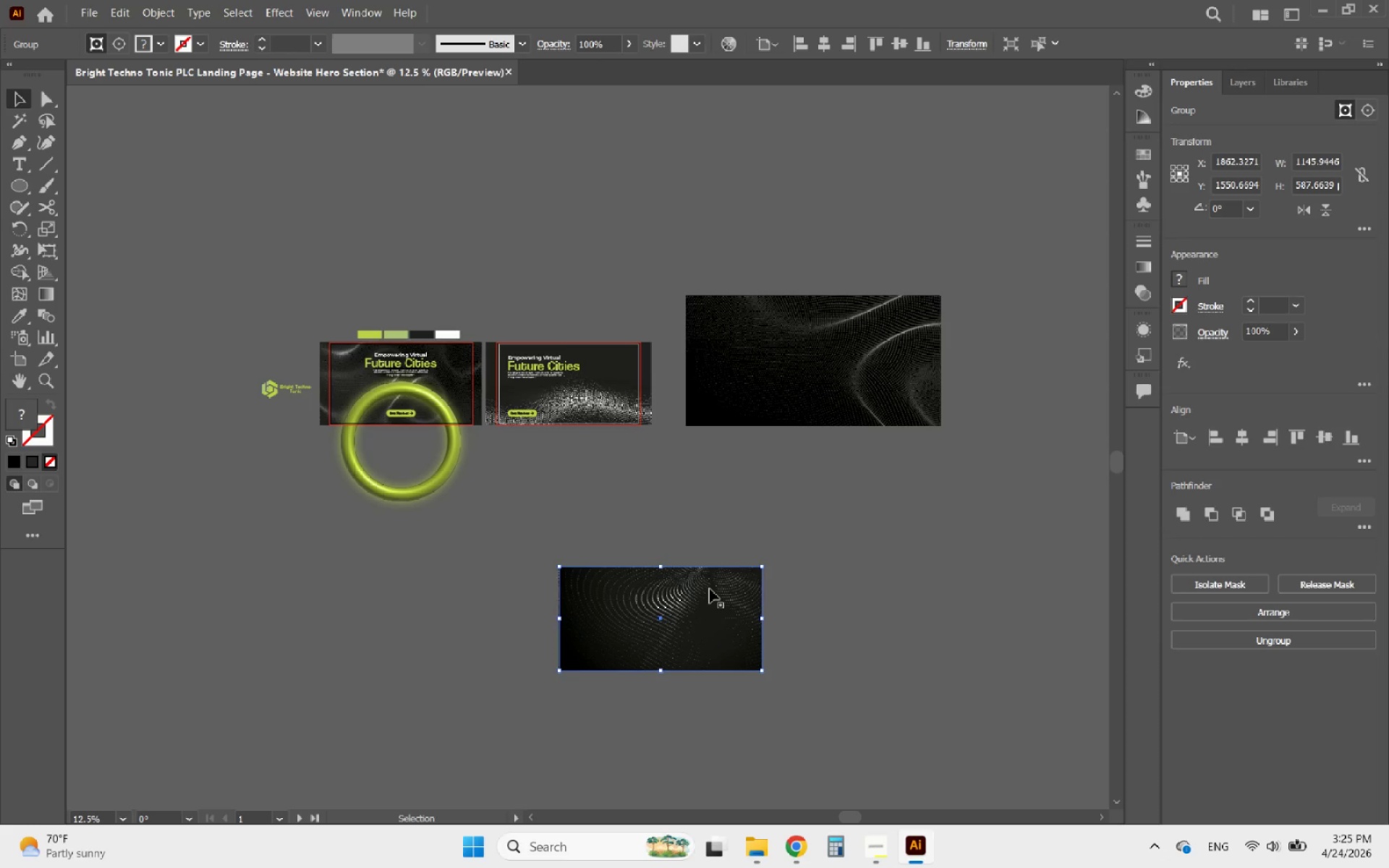 
key(Delete)
 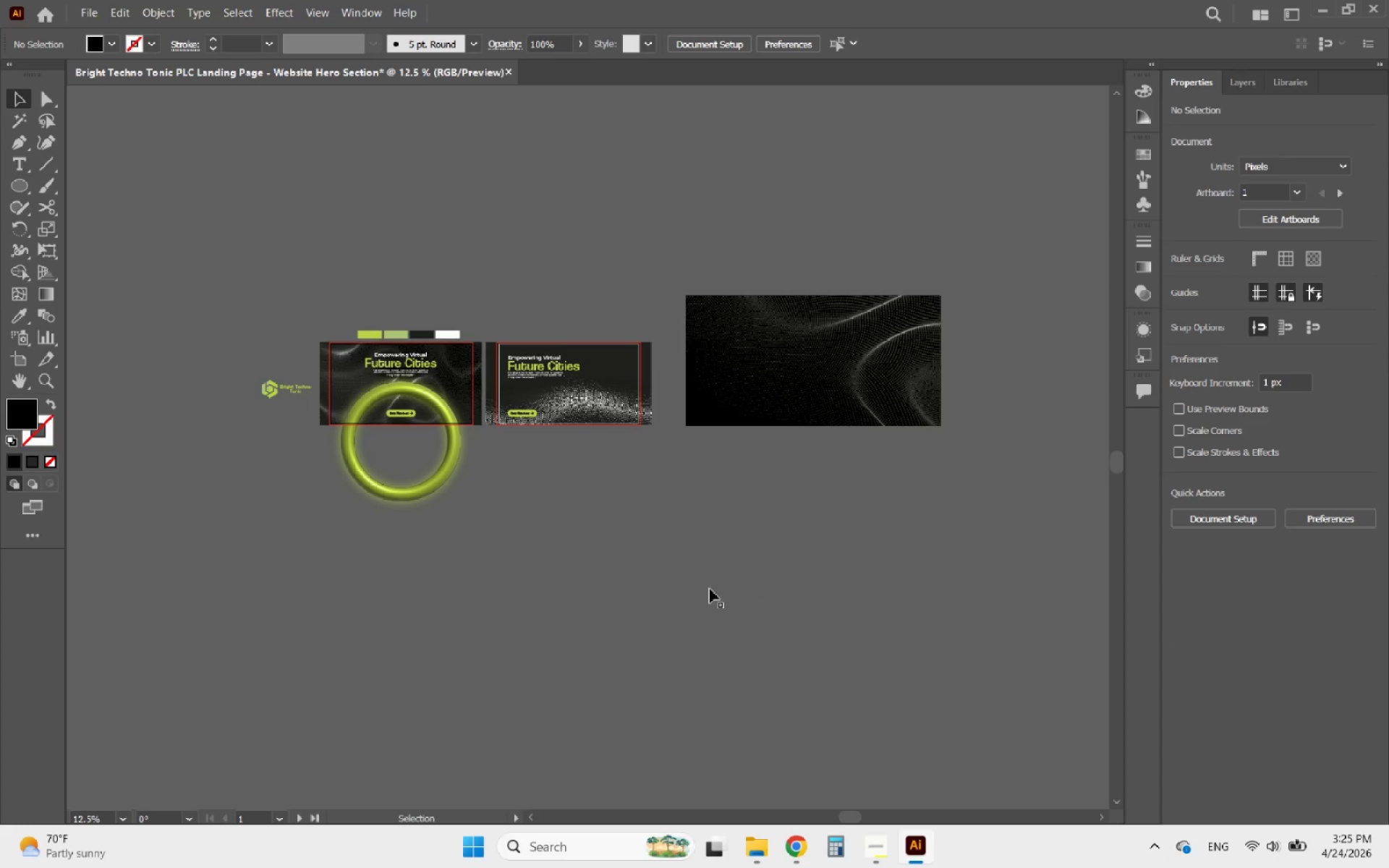 
hold_key(key=AltLeft, duration=0.78)
scroll: coordinate [640, 333], scroll_direction: up, amount: 2.0
 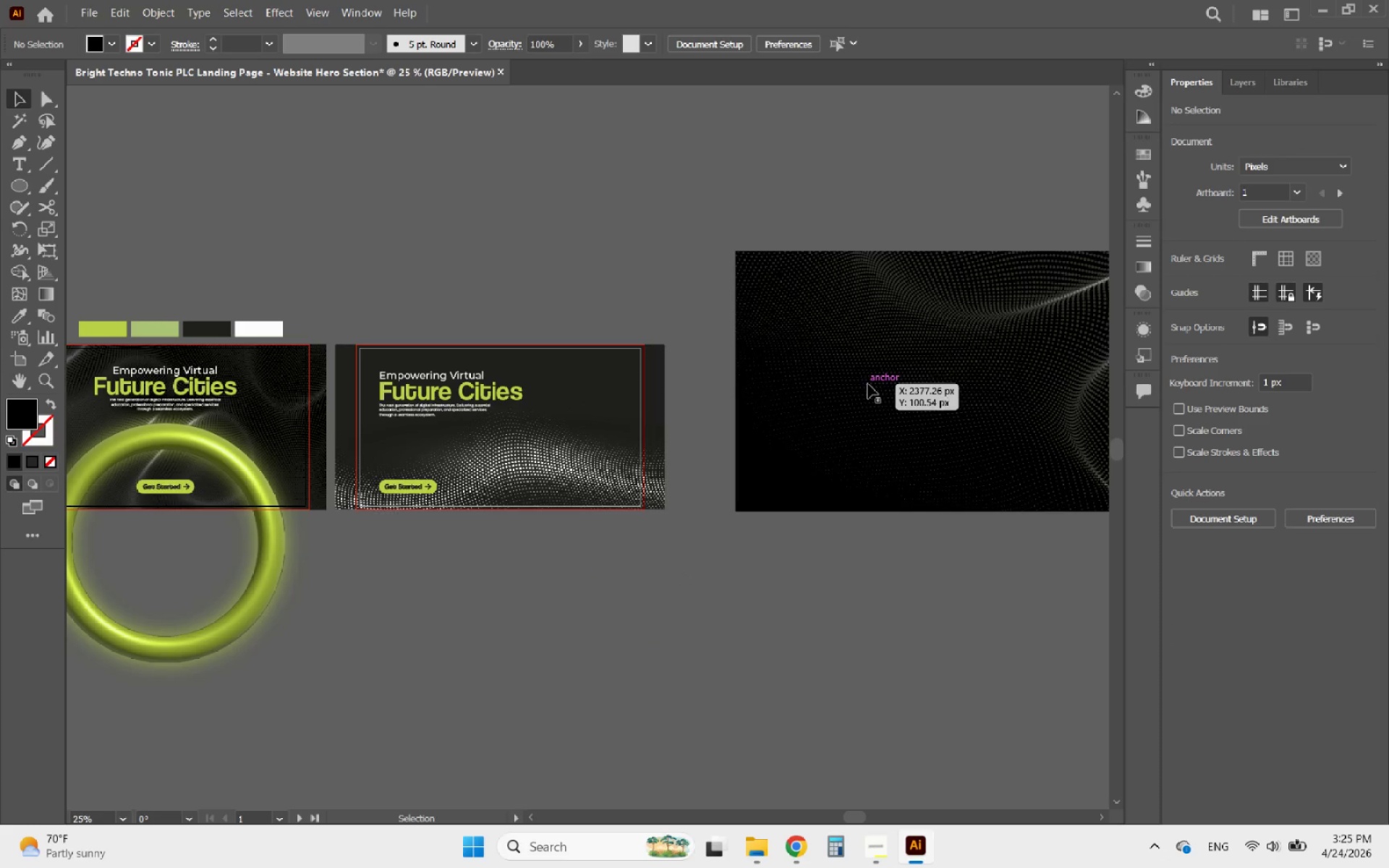 
left_click_drag(start_coordinate=[880, 381], to_coordinate=[718, 455])
 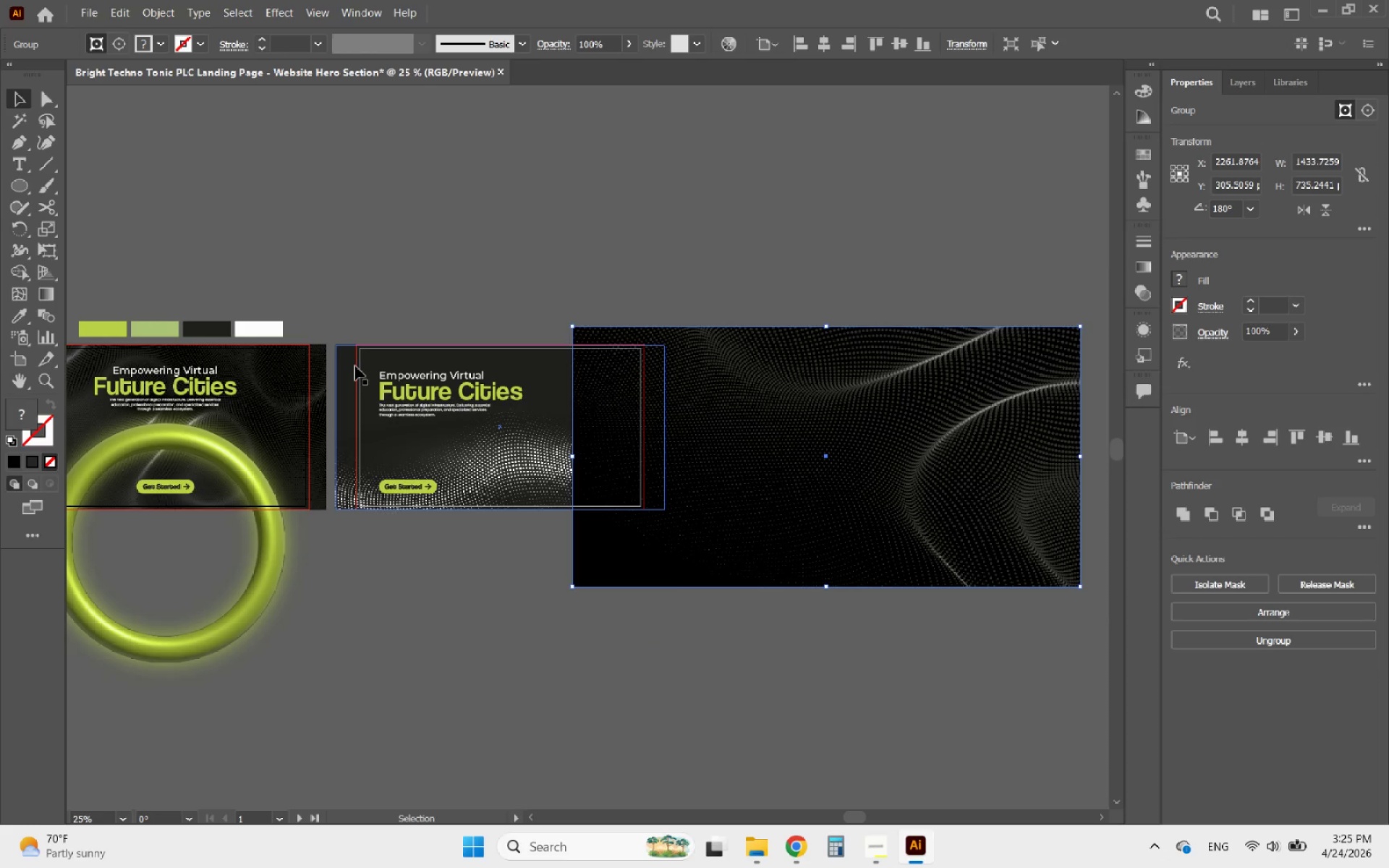 
left_click([352, 365])
 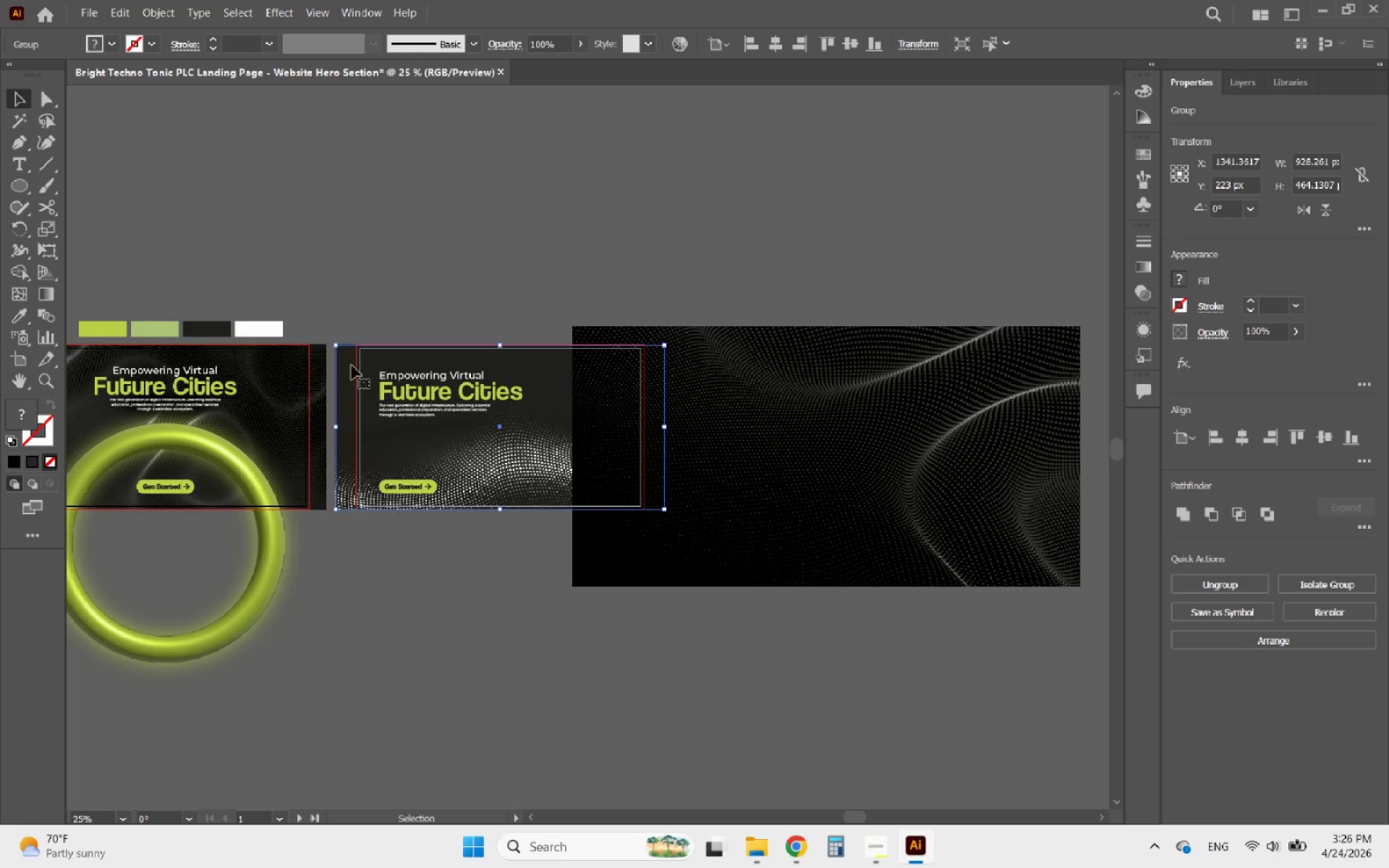 
double_click([352, 365])
 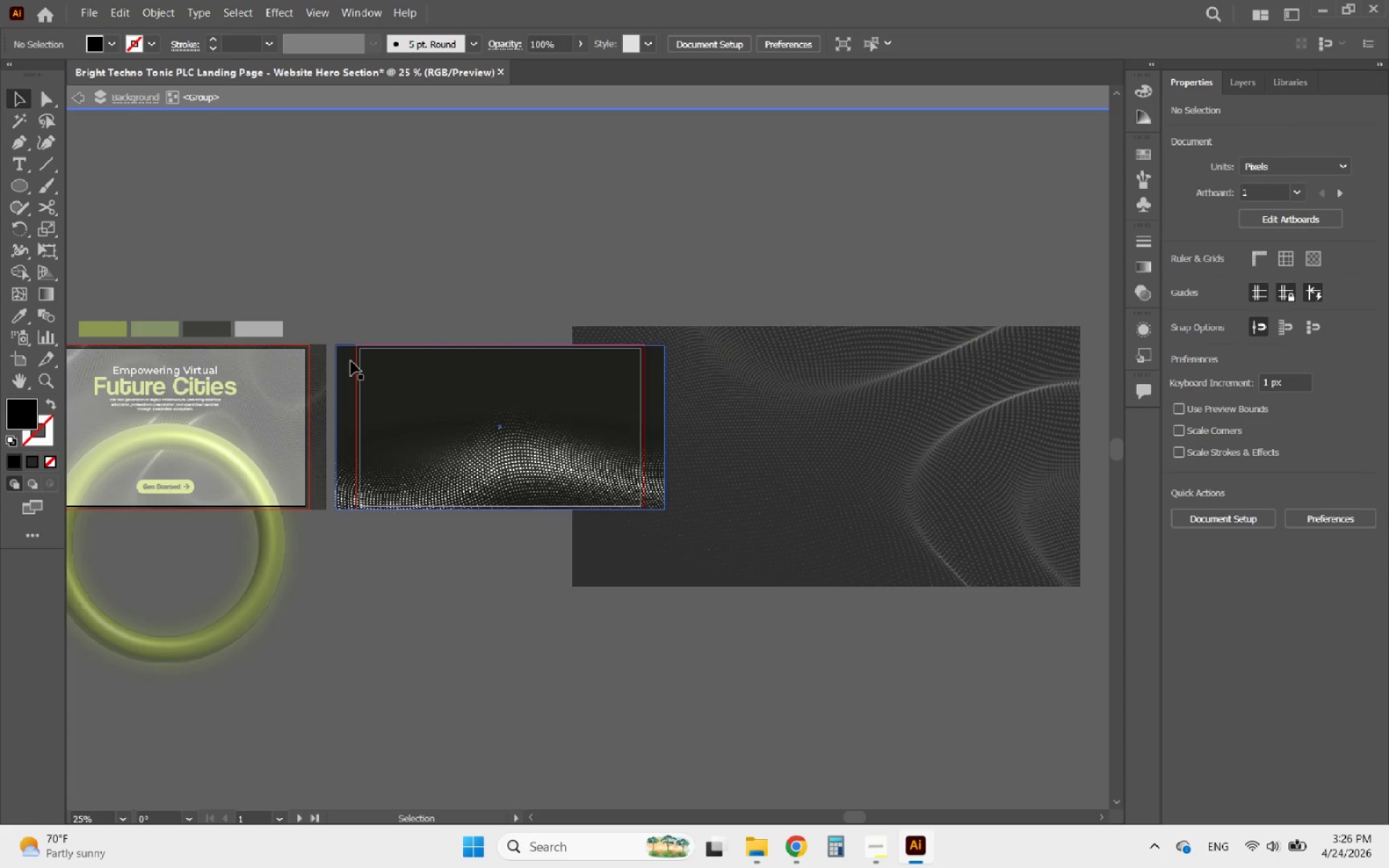 
left_click([351, 361])
 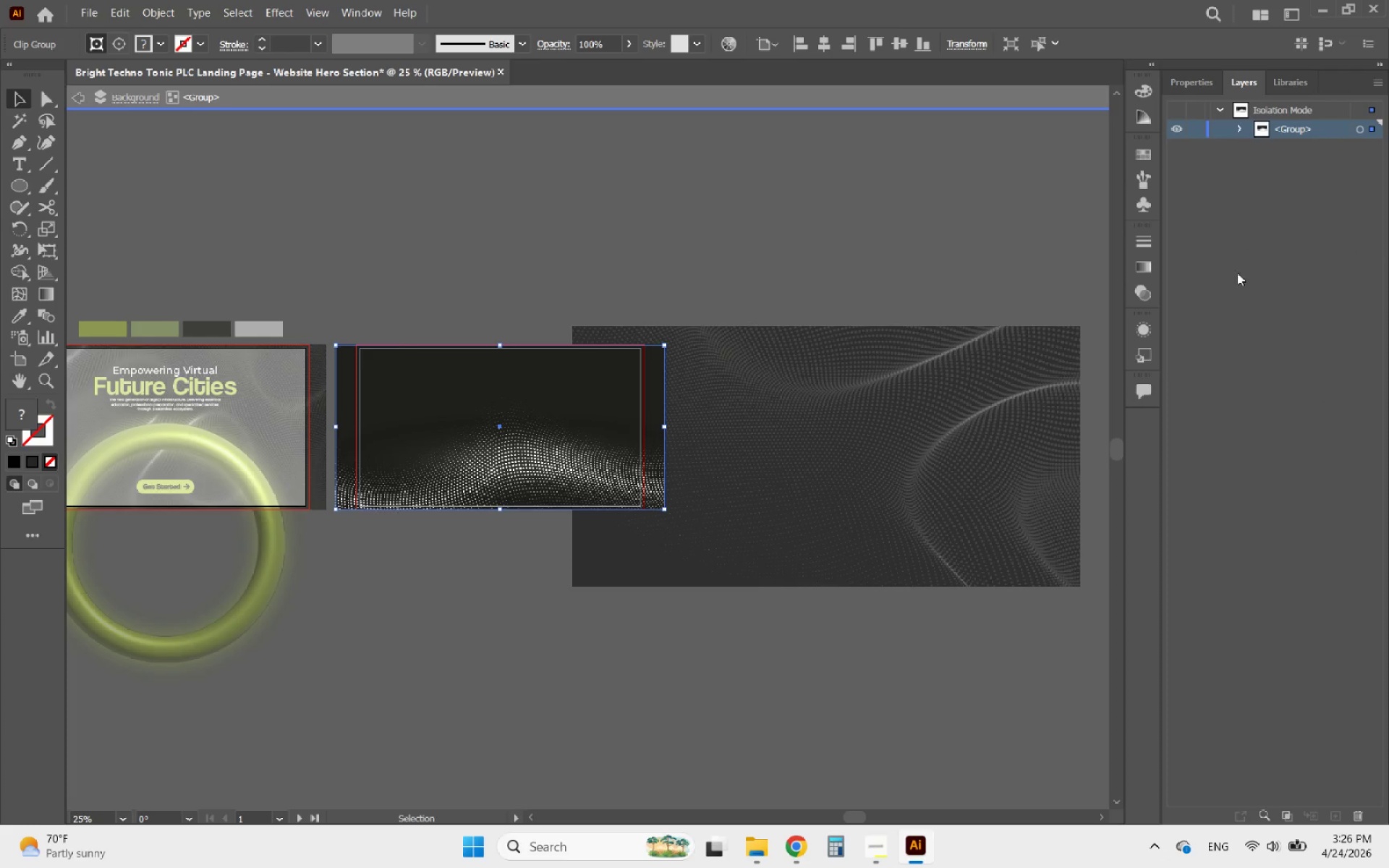 
left_click([1235, 136])
 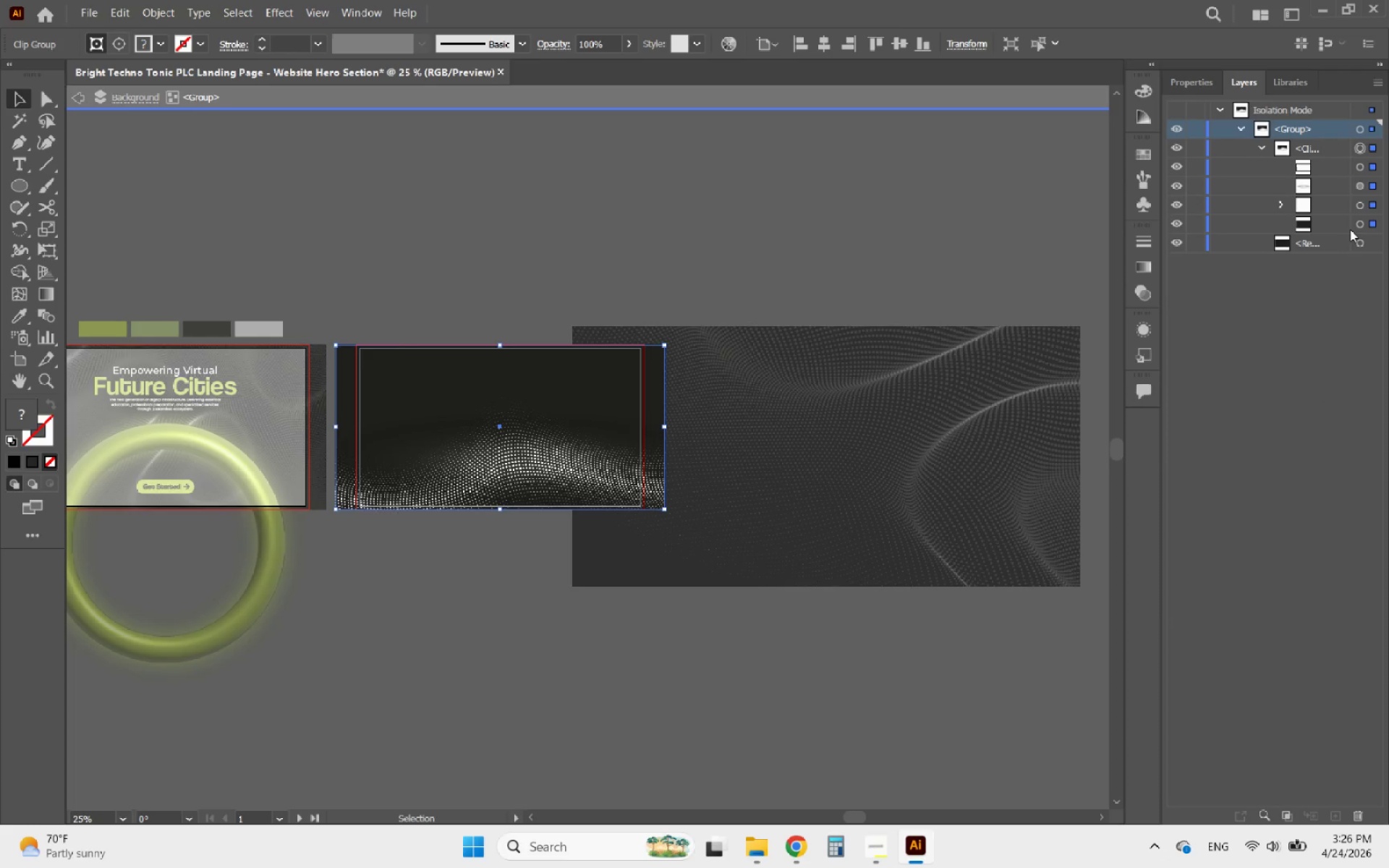 
left_click([1370, 227])
 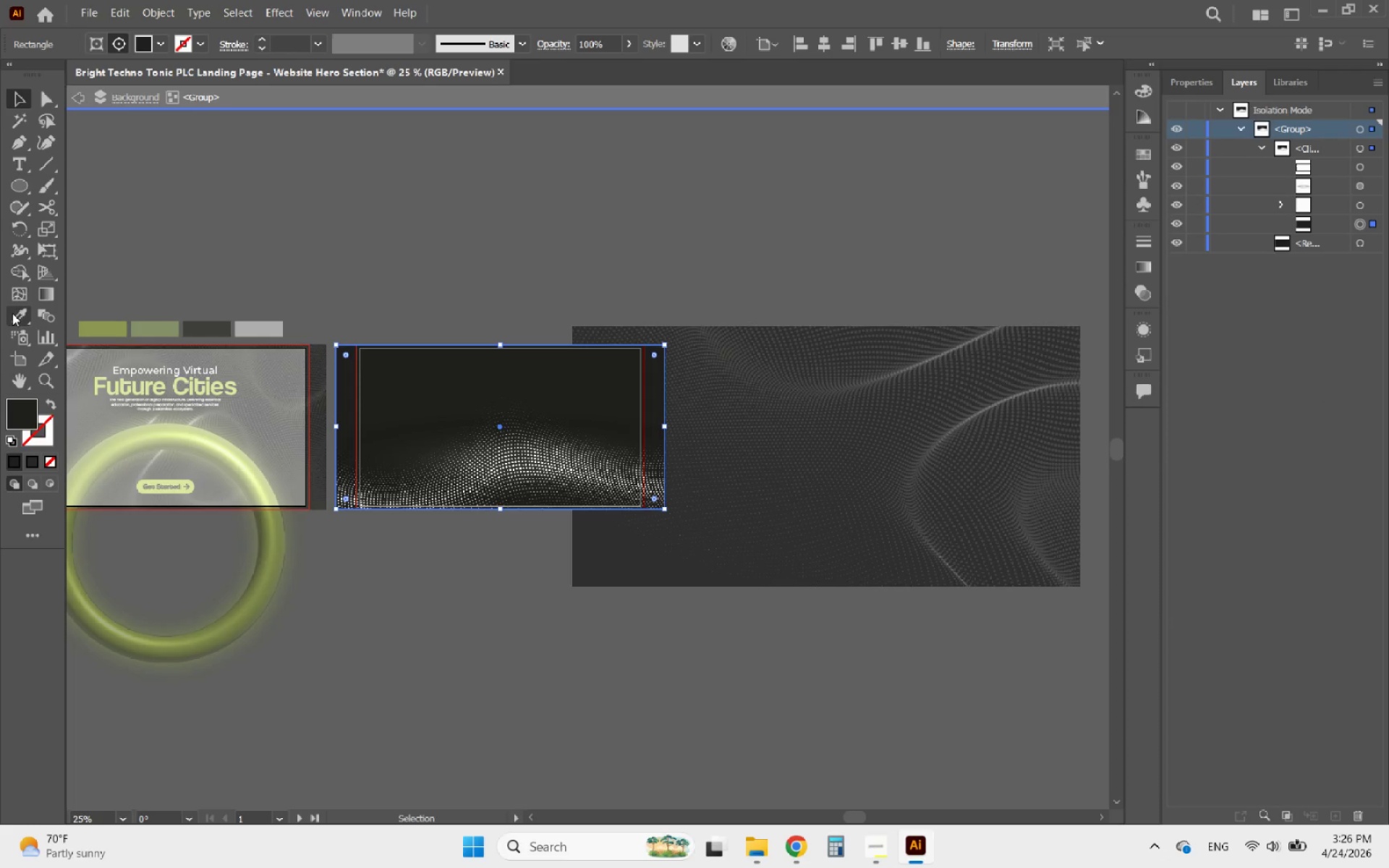 
left_click([22, 312])
 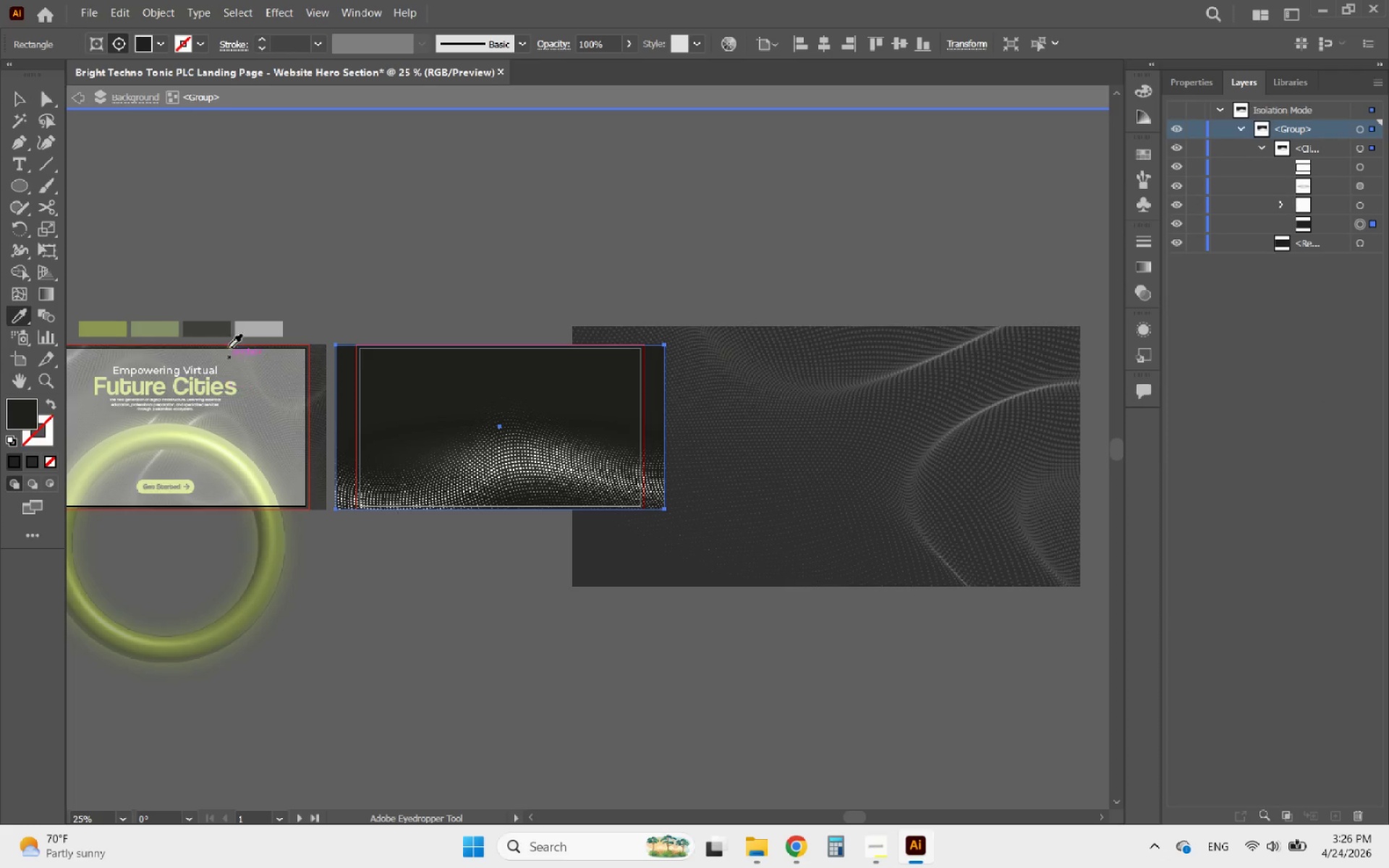 
hold_key(key=AltLeft, duration=0.56)
scroll: coordinate [207, 324], scroll_direction: up, amount: 2.0
 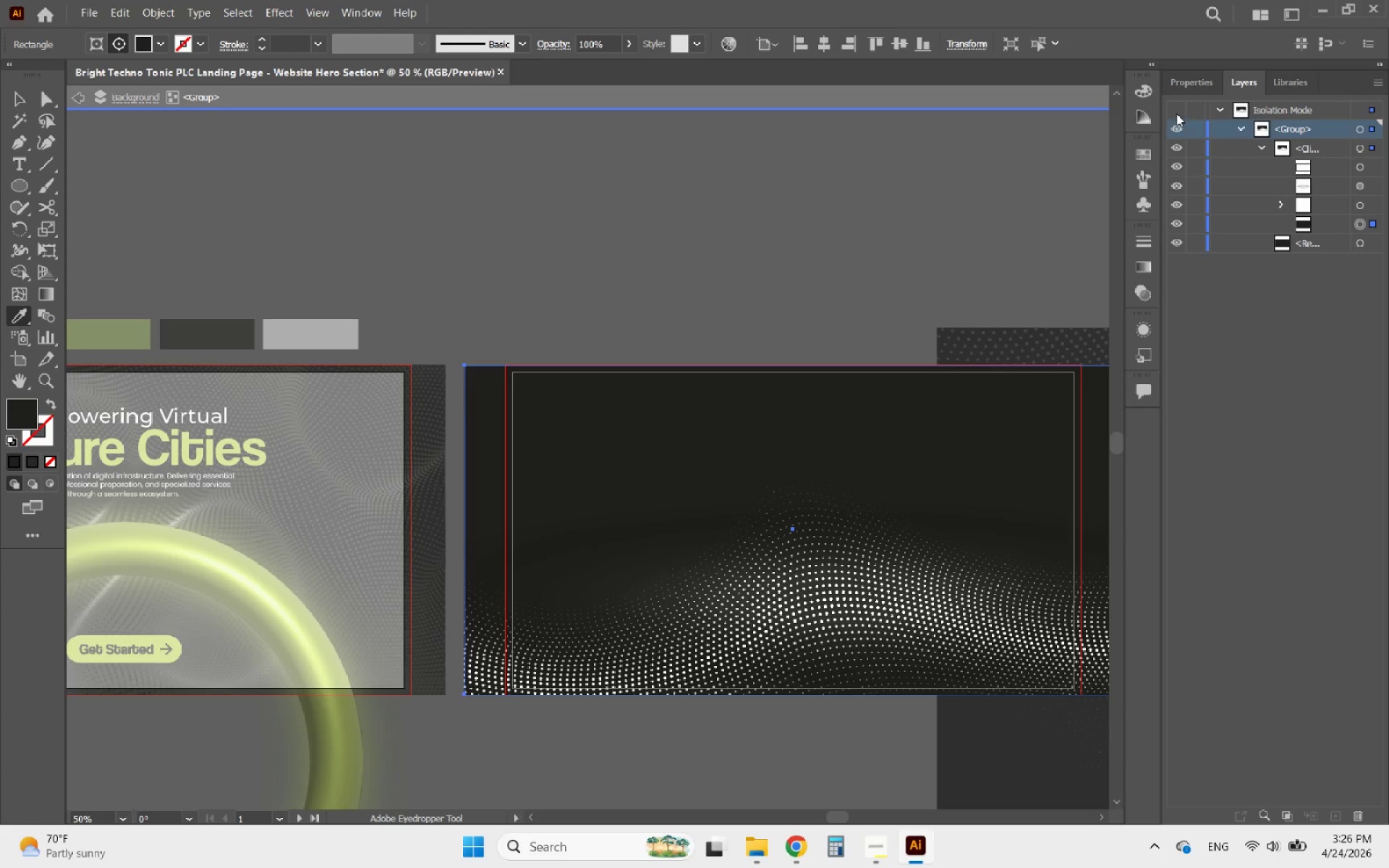 
left_click([1177, 92])
 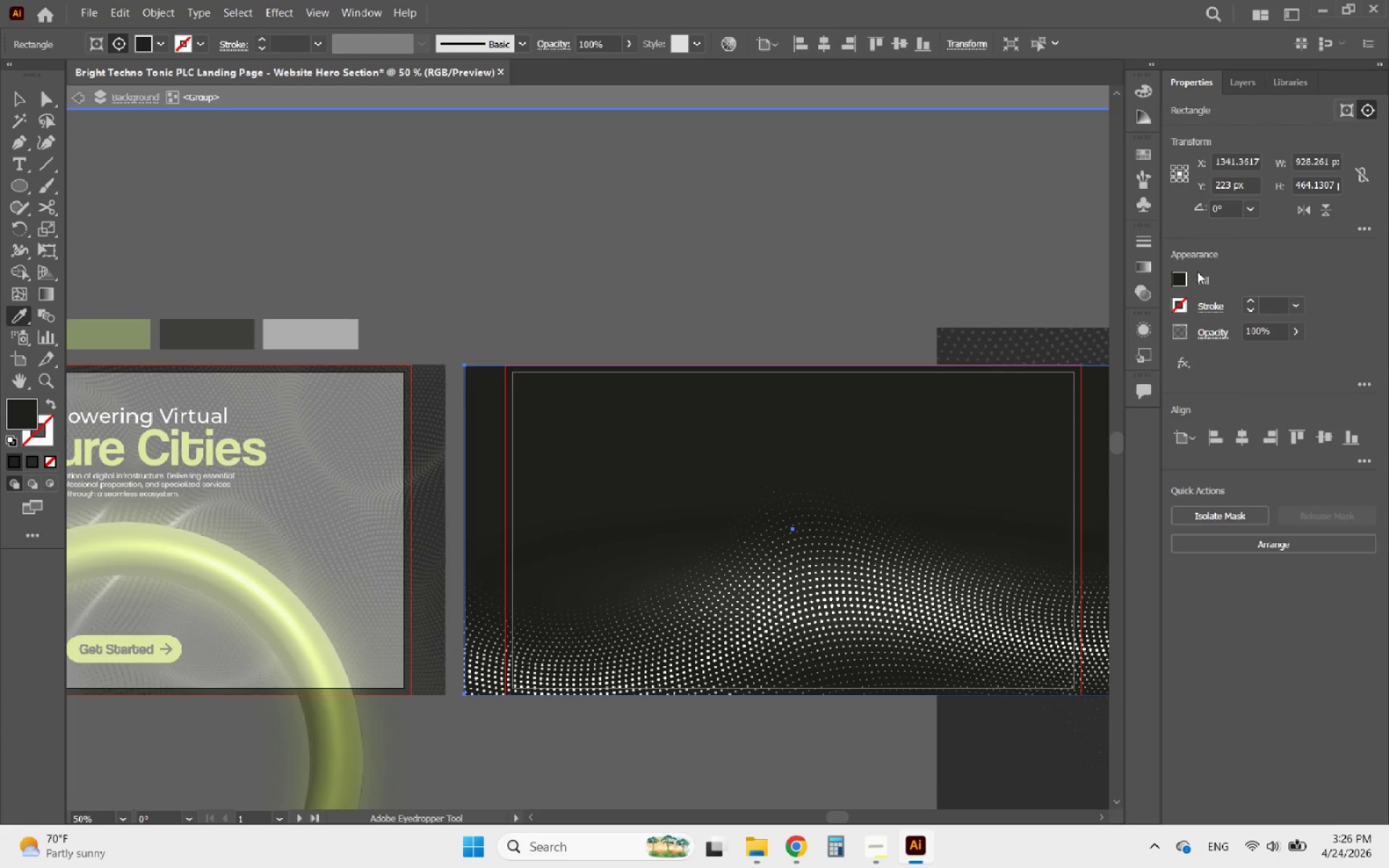 
left_click([1177, 279])
 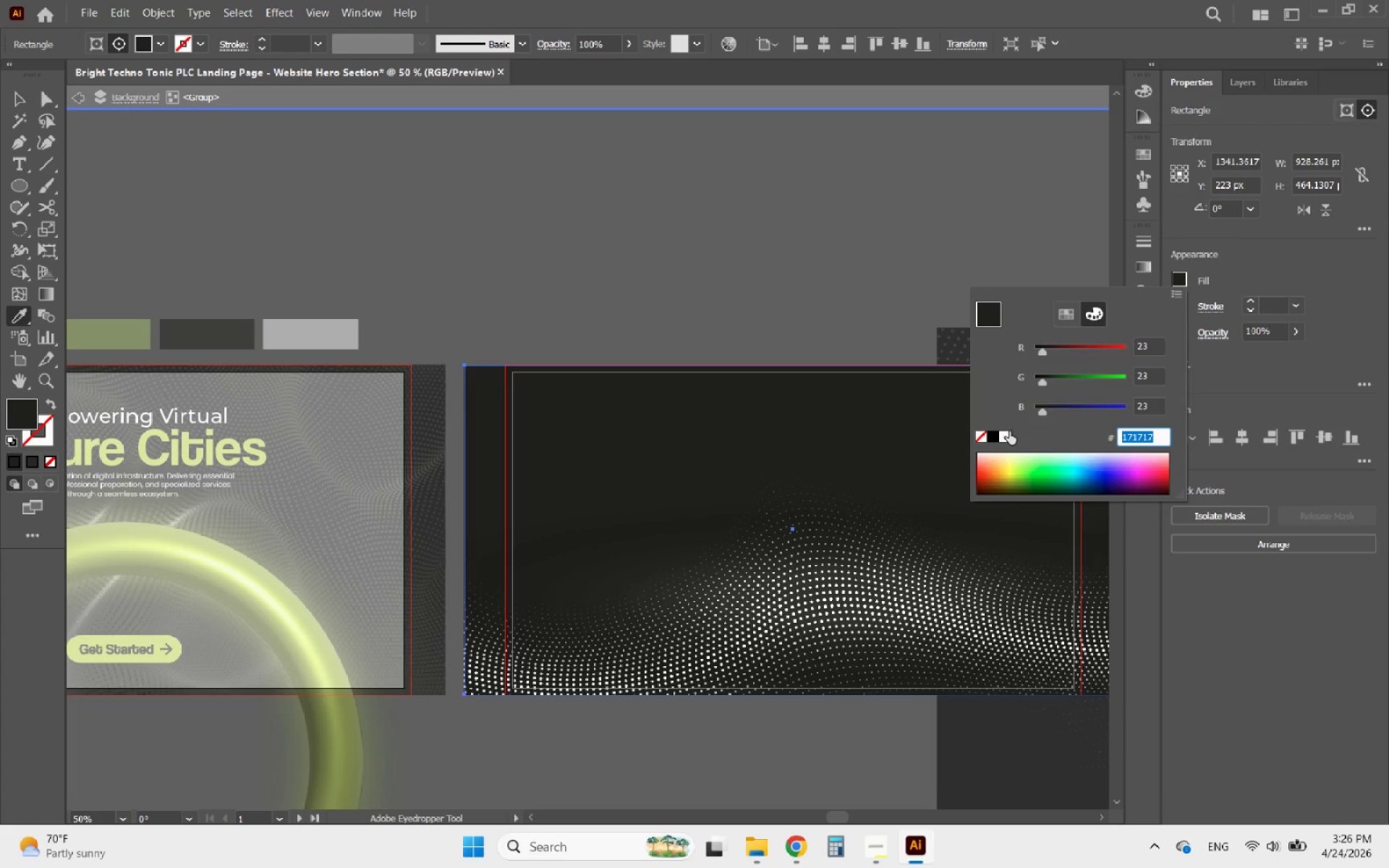 
left_click([996, 435])
 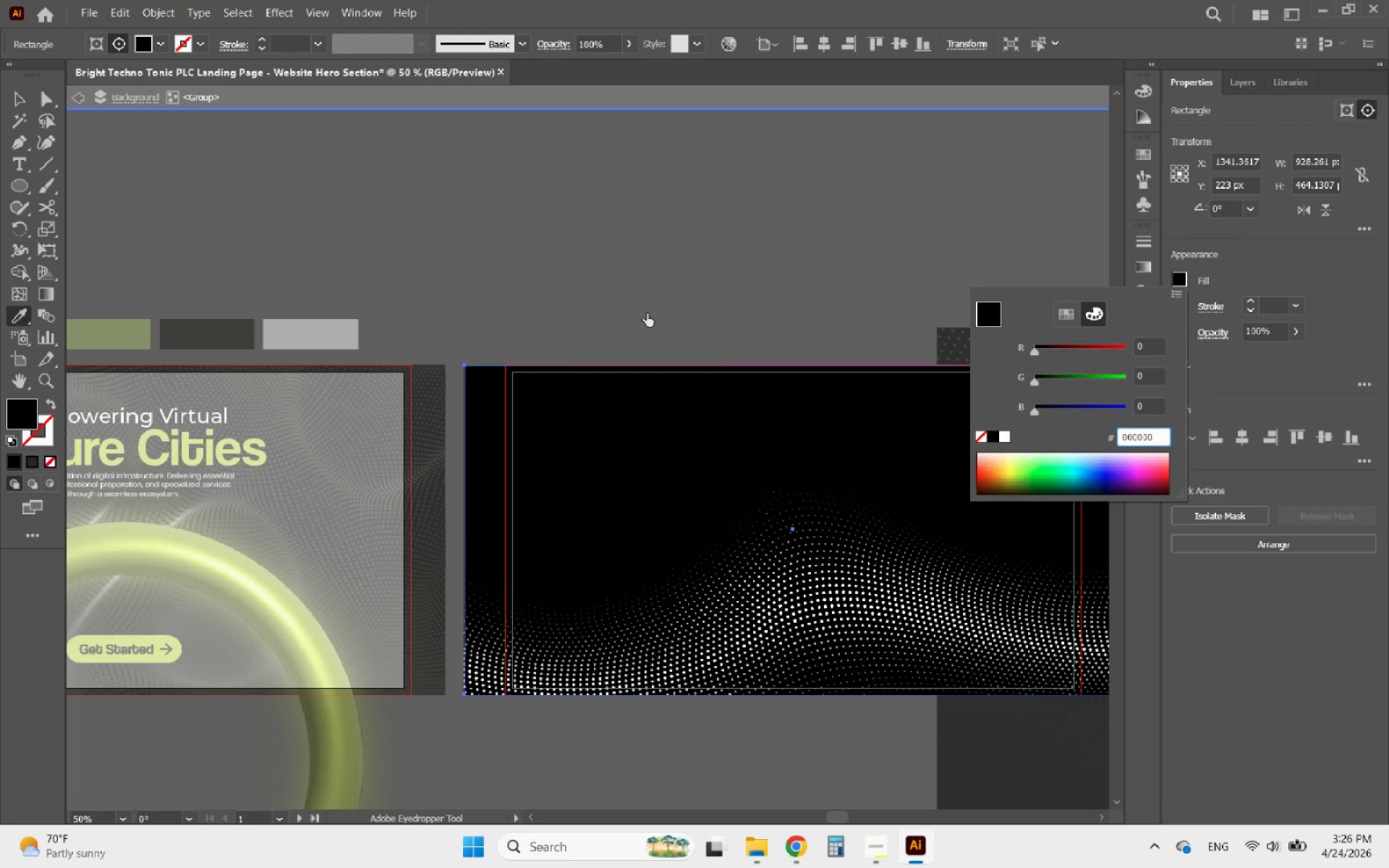 
double_click([635, 305])
 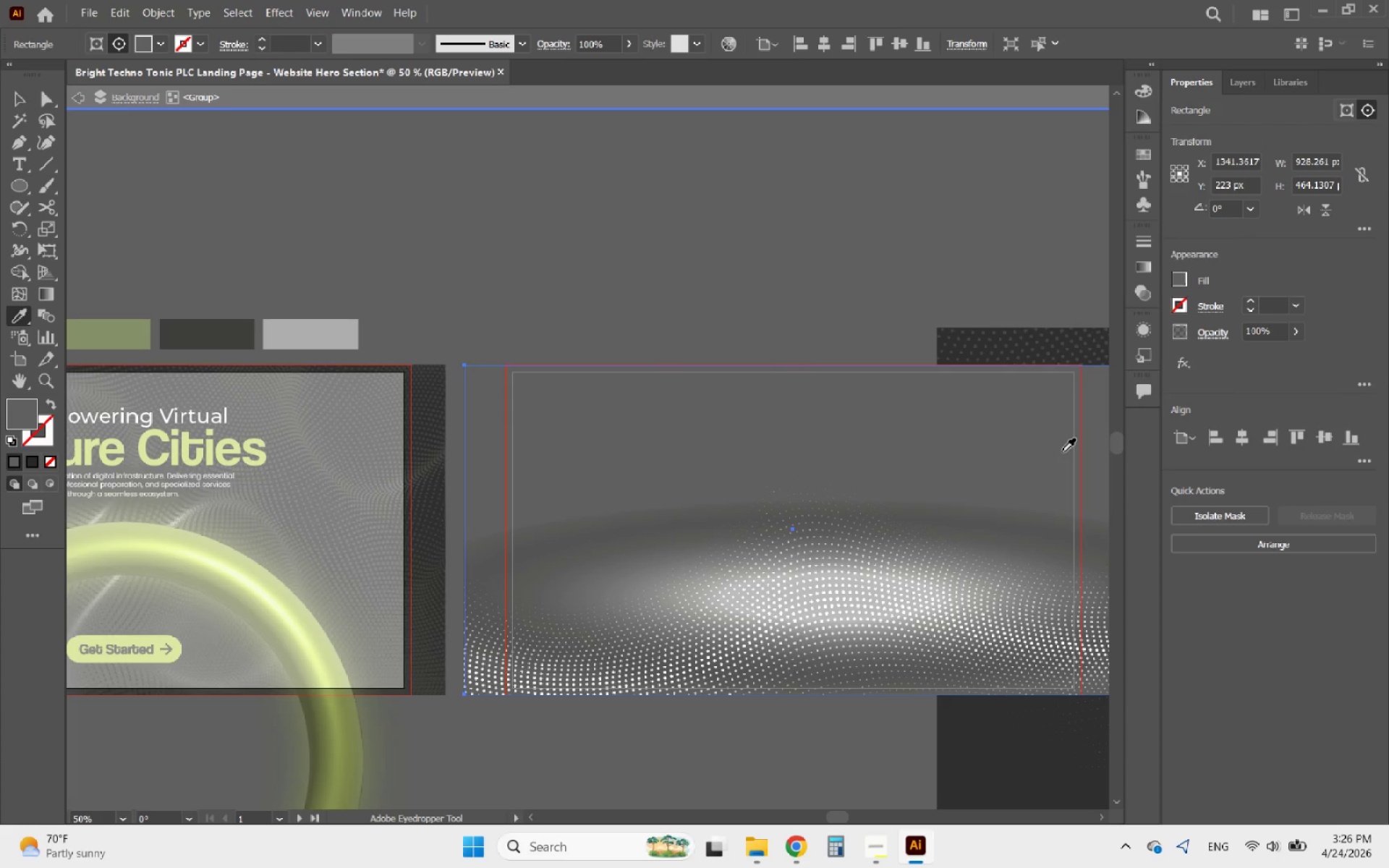 
key(Control+Z)
 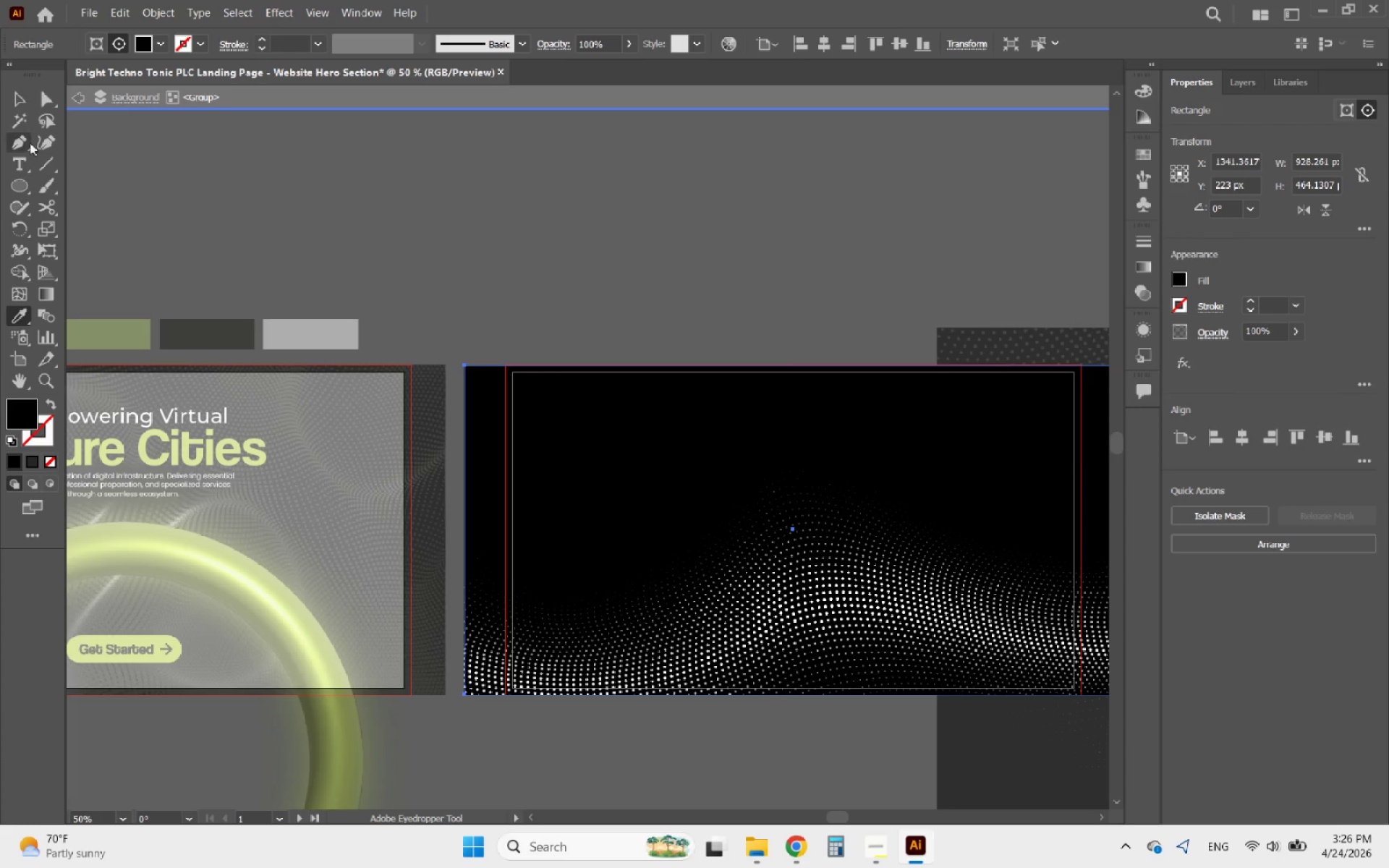 
left_click([18, 103])
 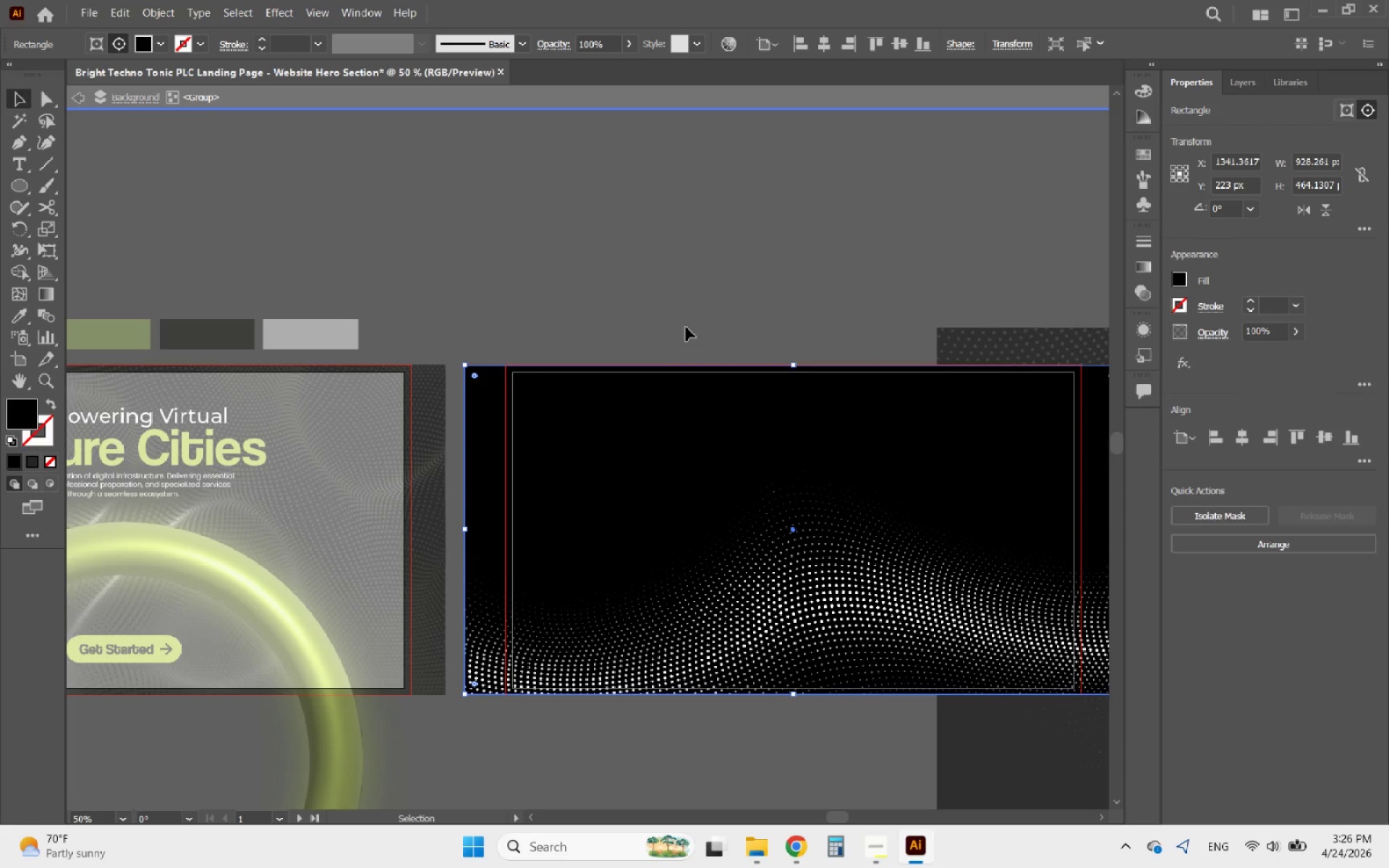 
double_click([686, 327])
 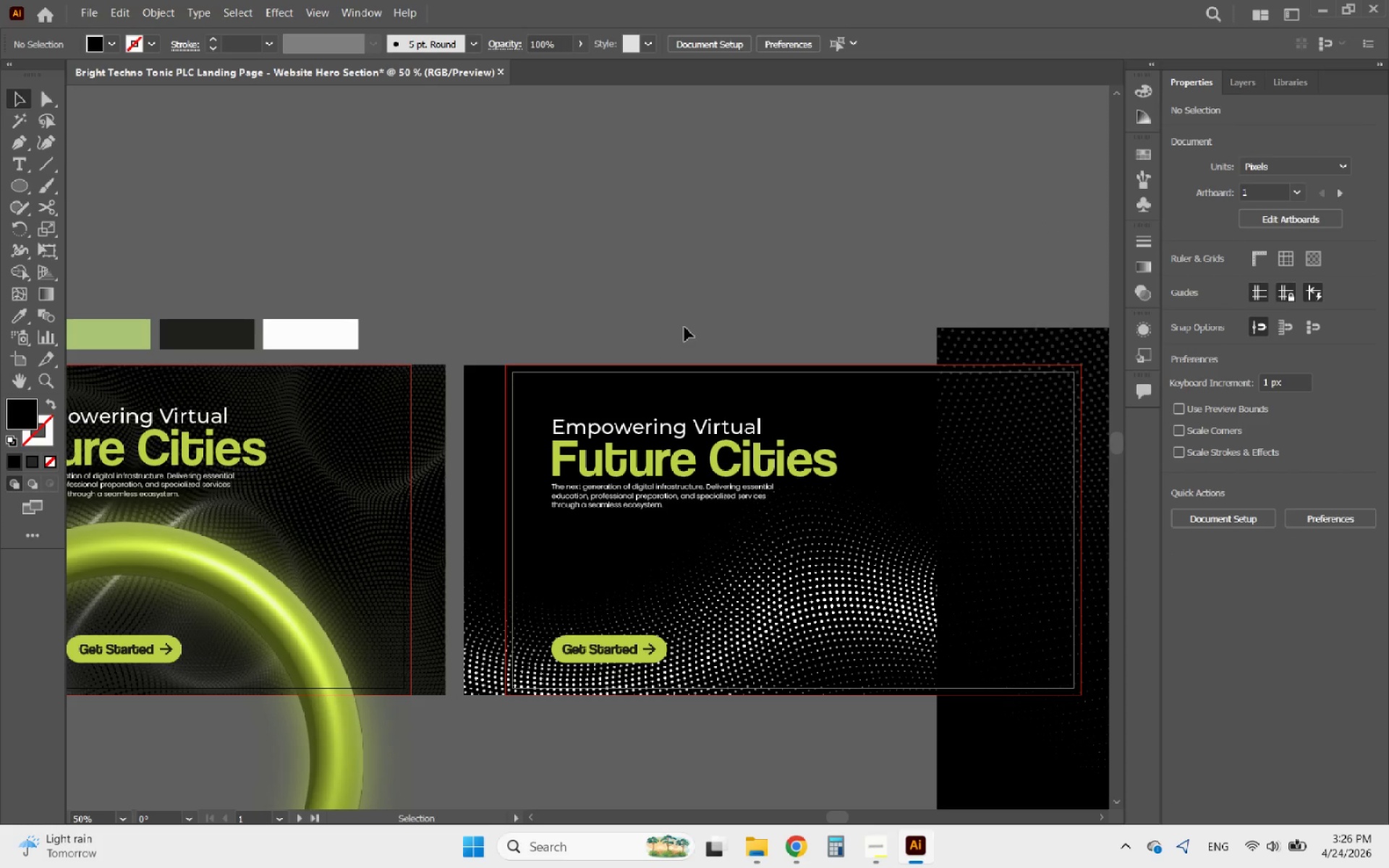 
hold_key(key=AltLeft, duration=0.7)
scroll: coordinate [556, 354], scroll_direction: down, amount: 1.0
 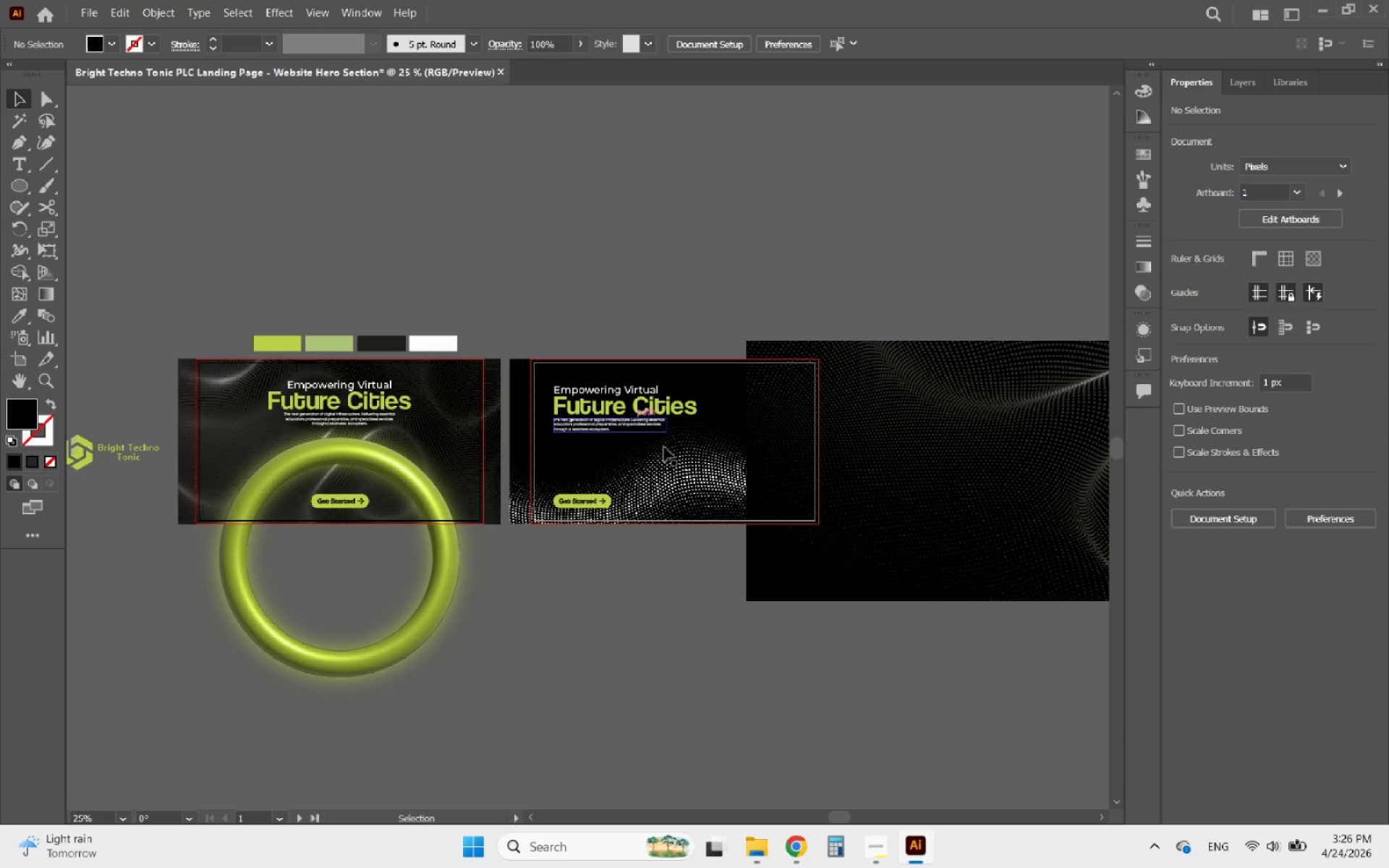 
hold_key(key=AltLeft, duration=0.72)
scroll: coordinate [674, 469], scroll_direction: down, amount: 1.0
 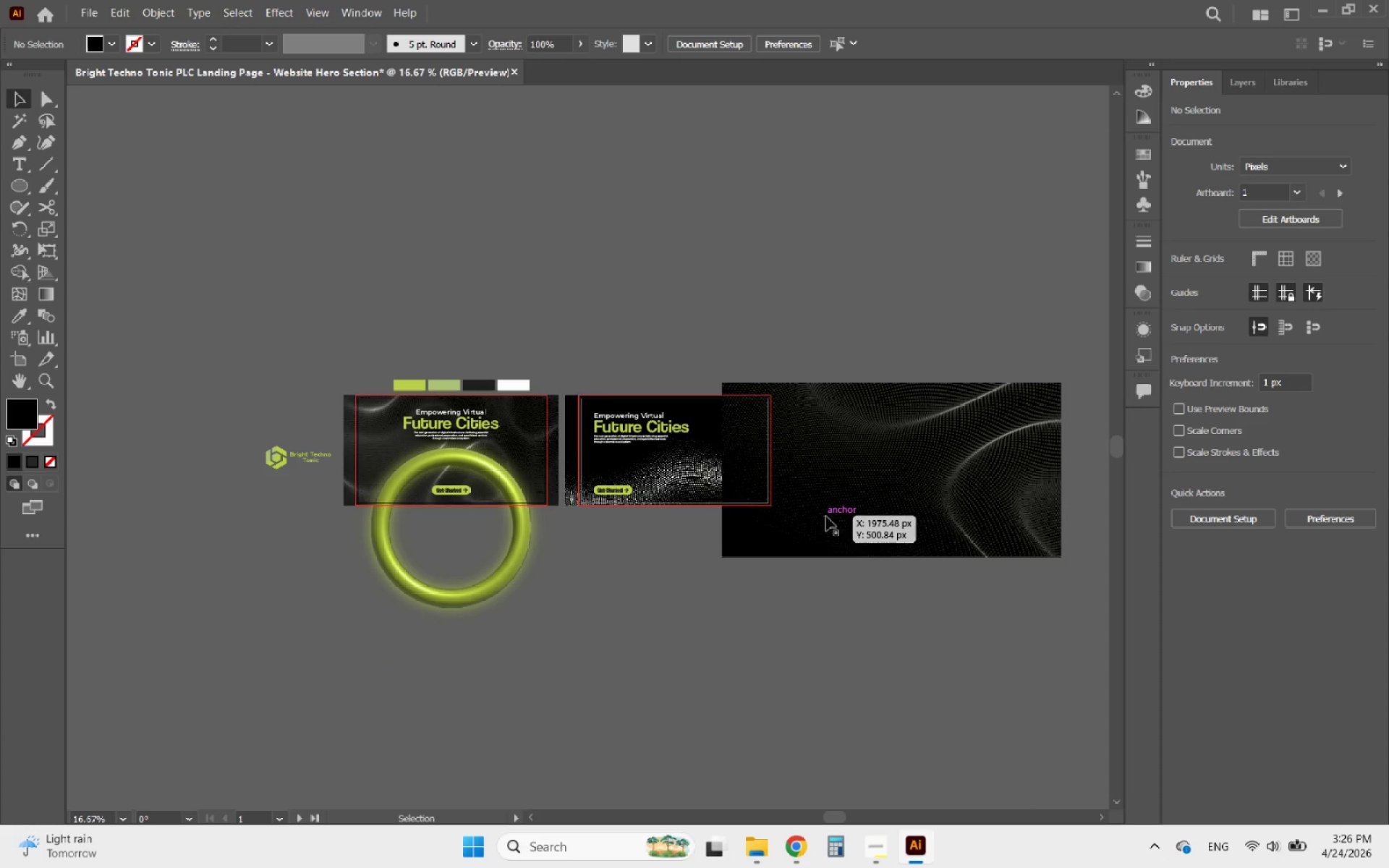 
left_click_drag(start_coordinate=[831, 524], to_coordinate=[841, 317])
 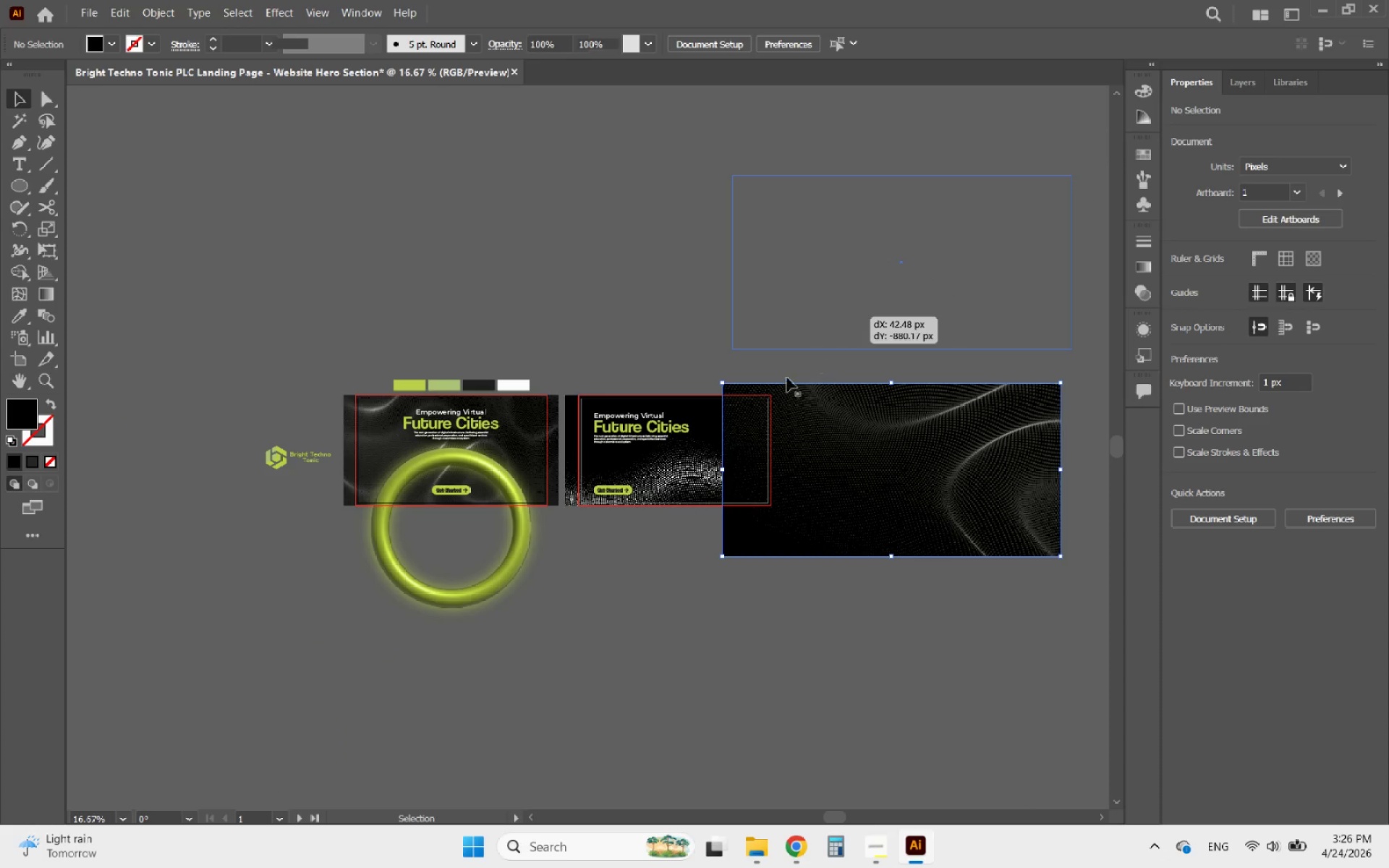 
hold_key(key=AltLeft, duration=3.81)
scroll: coordinate [380, 394], scroll_direction: up, amount: 5.0
 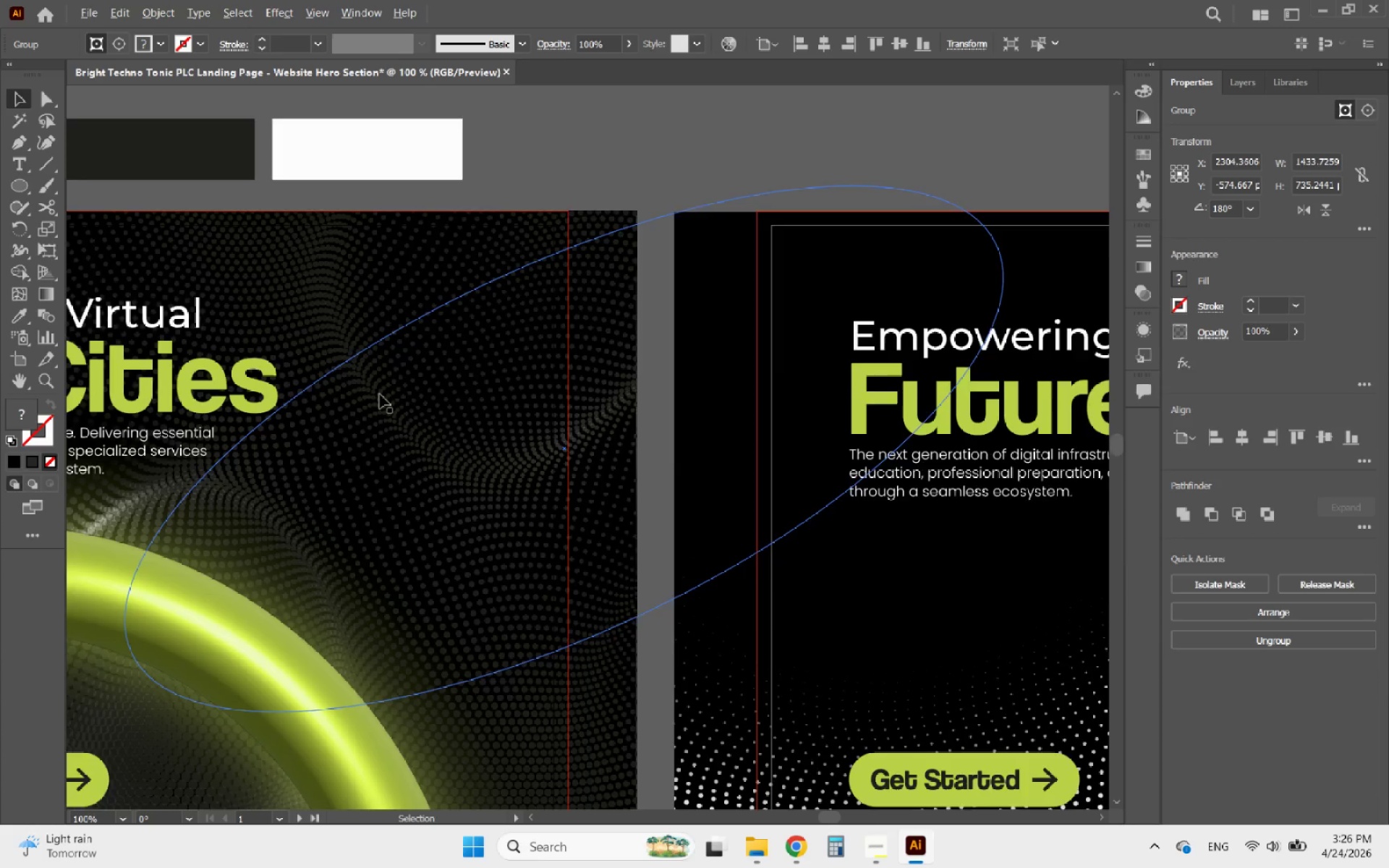 
scroll: coordinate [380, 394], scroll_direction: down, amount: 2.0
 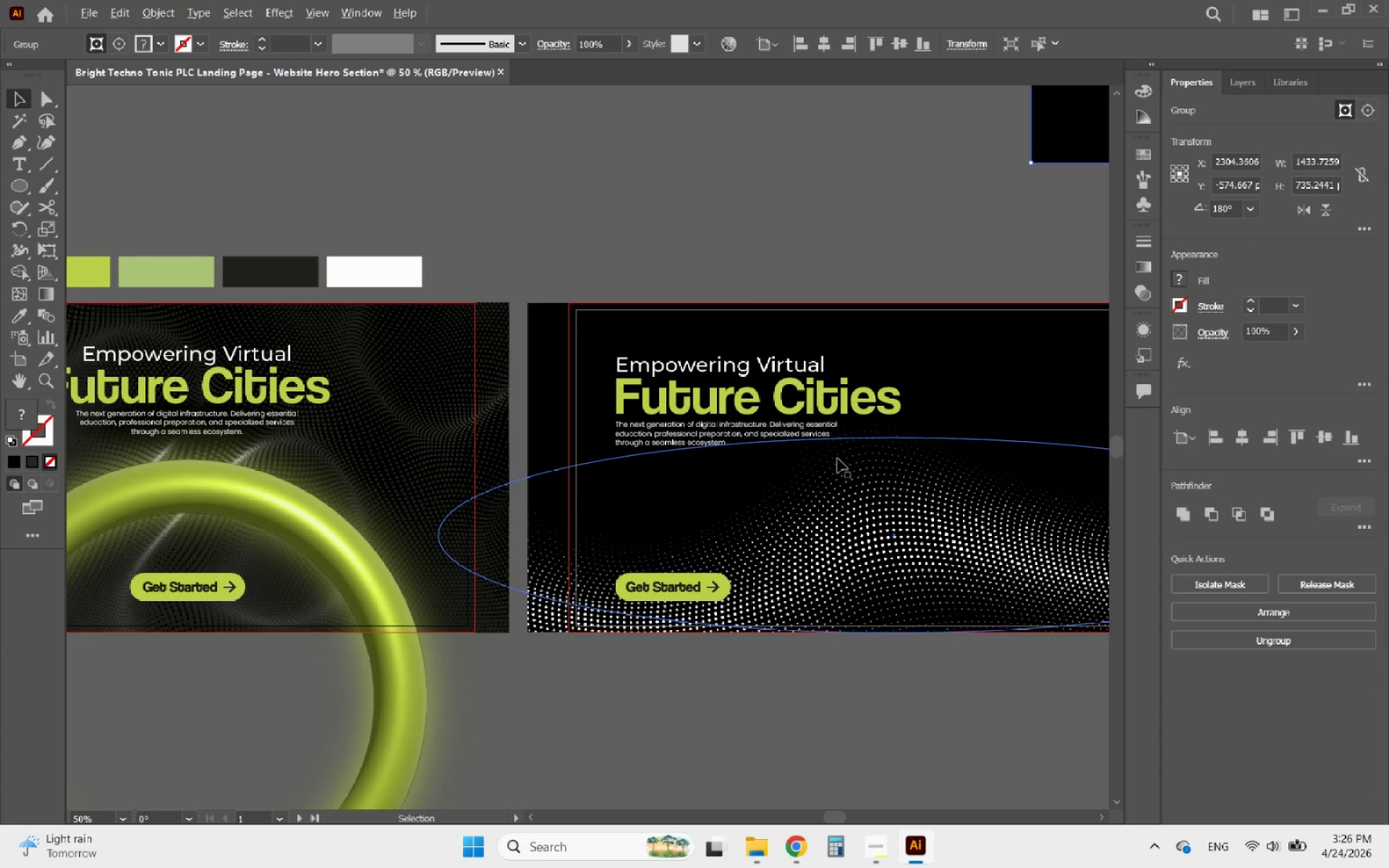 
scroll: coordinate [838, 390], scroll_direction: up, amount: 1.0
 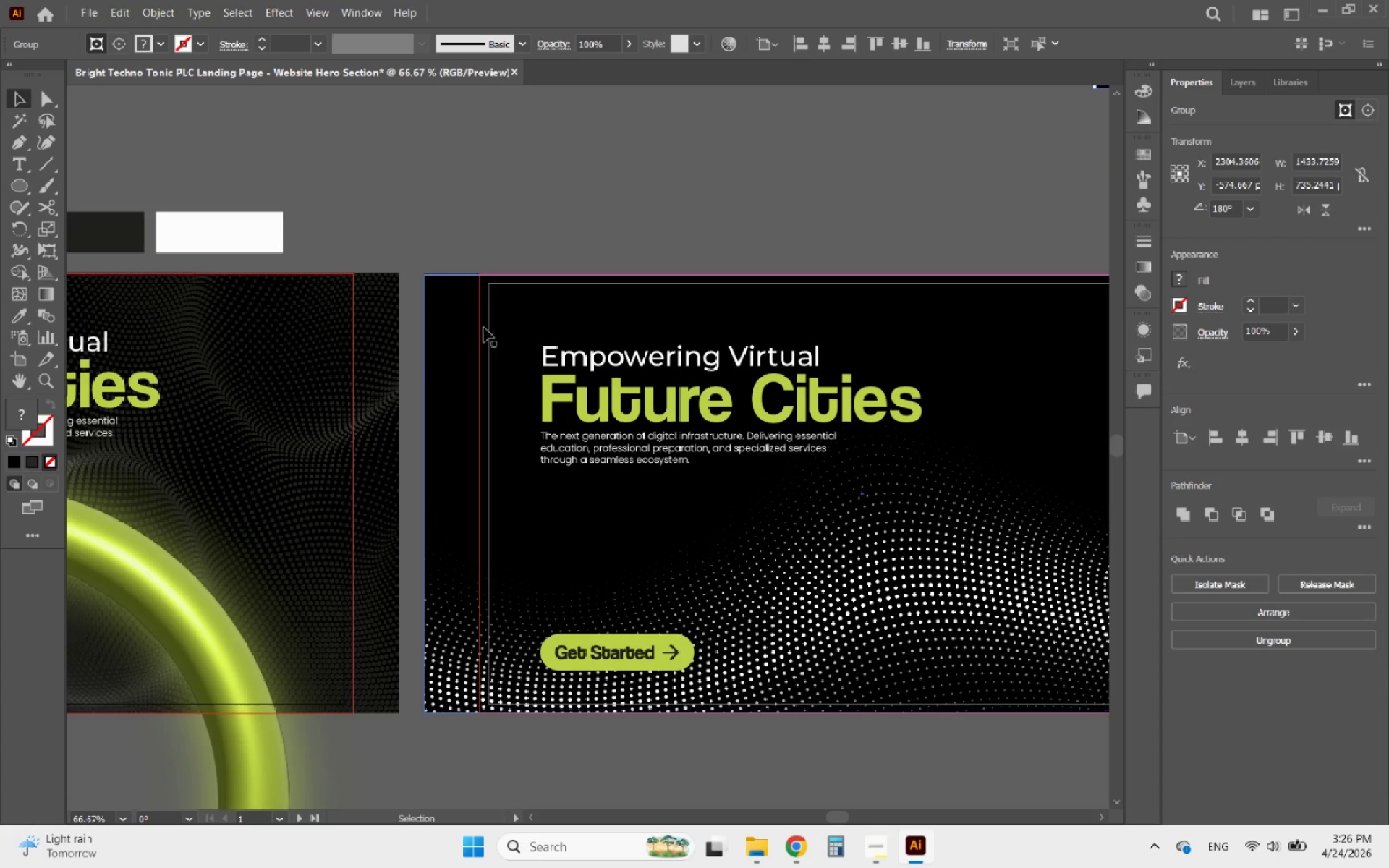 
hold_key(key=AltLeft, duration=0.53)
scroll: coordinate [468, 328], scroll_direction: down, amount: 1.0
 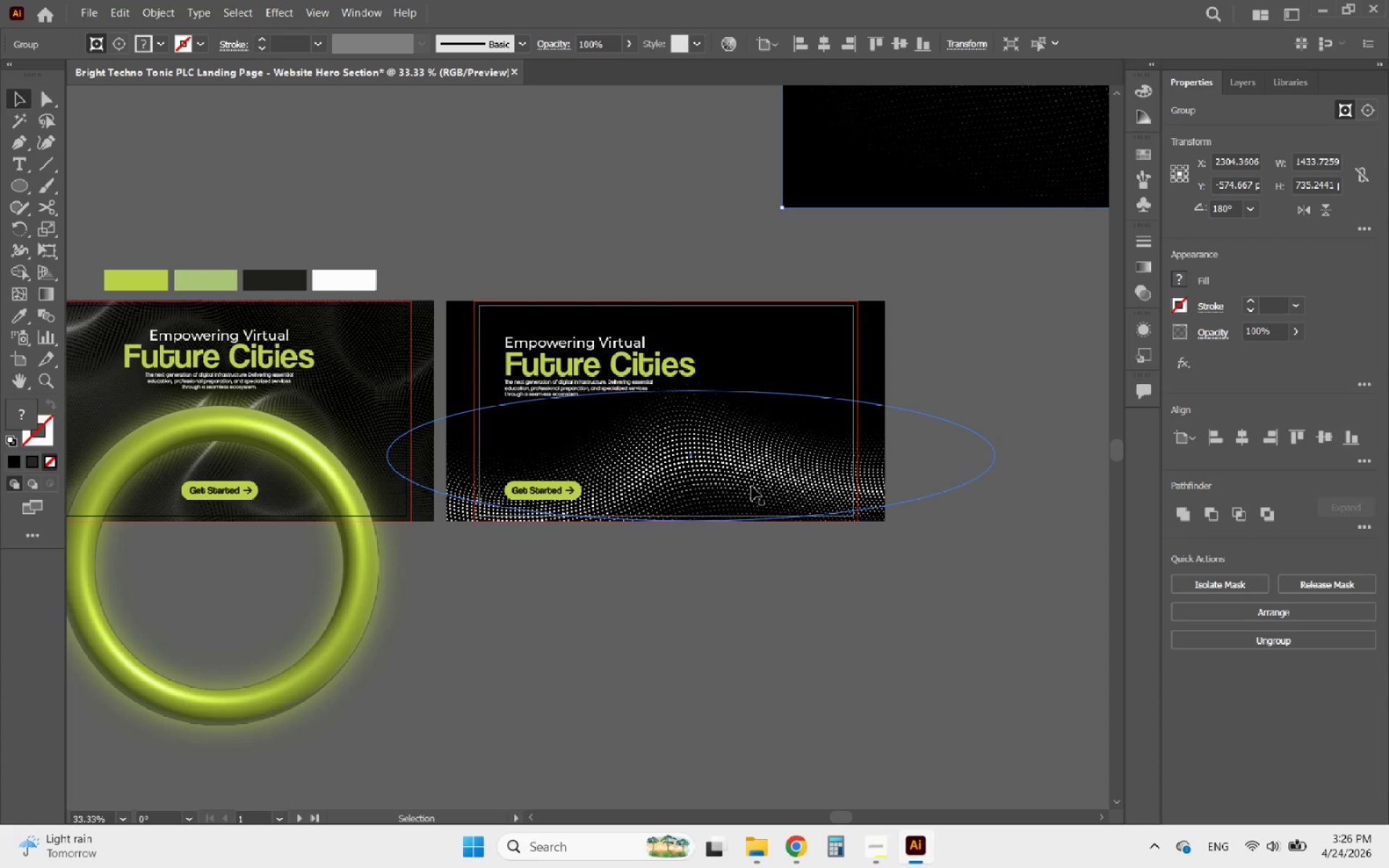 
left_click([752, 486])
 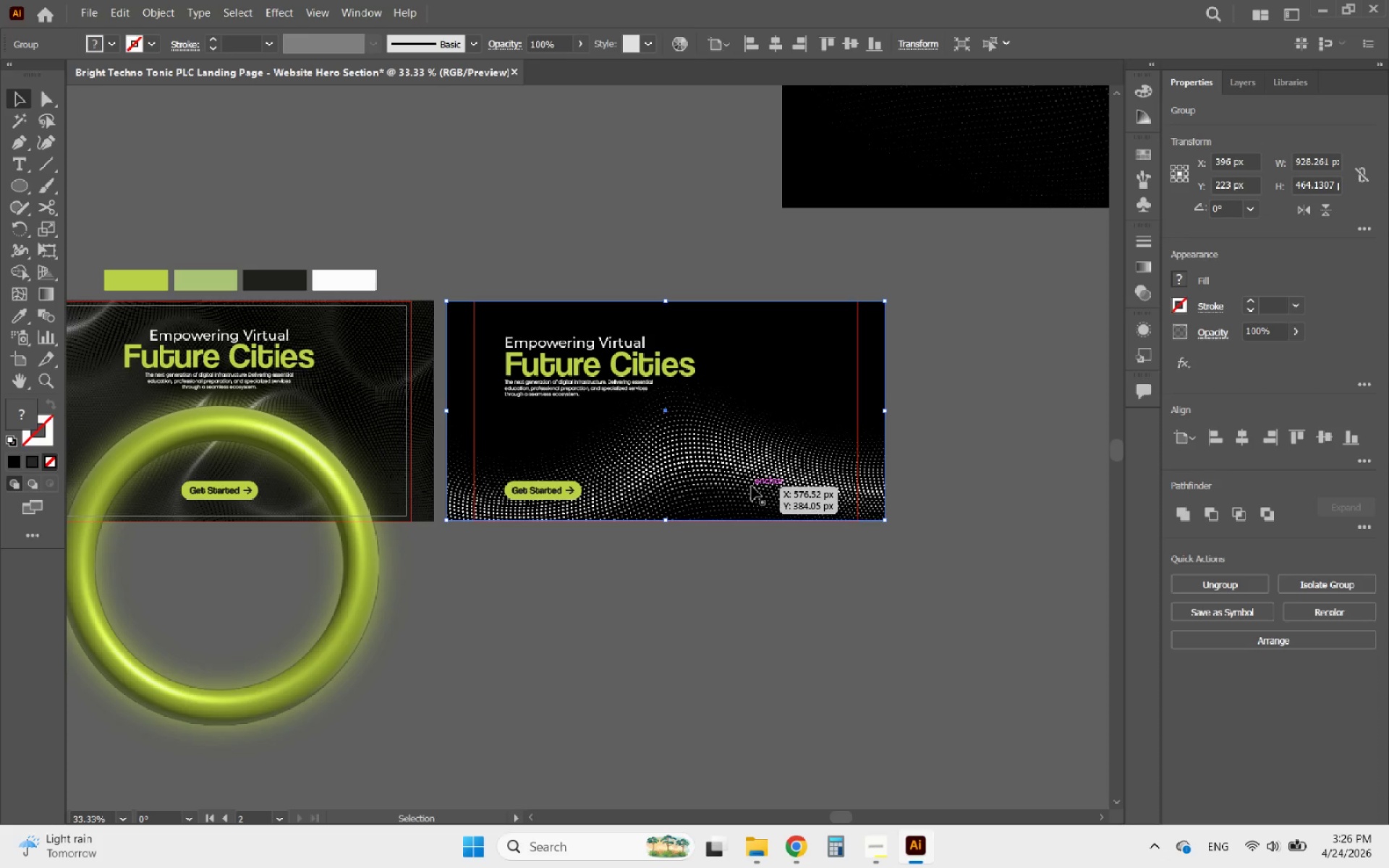 
key(Delete)
 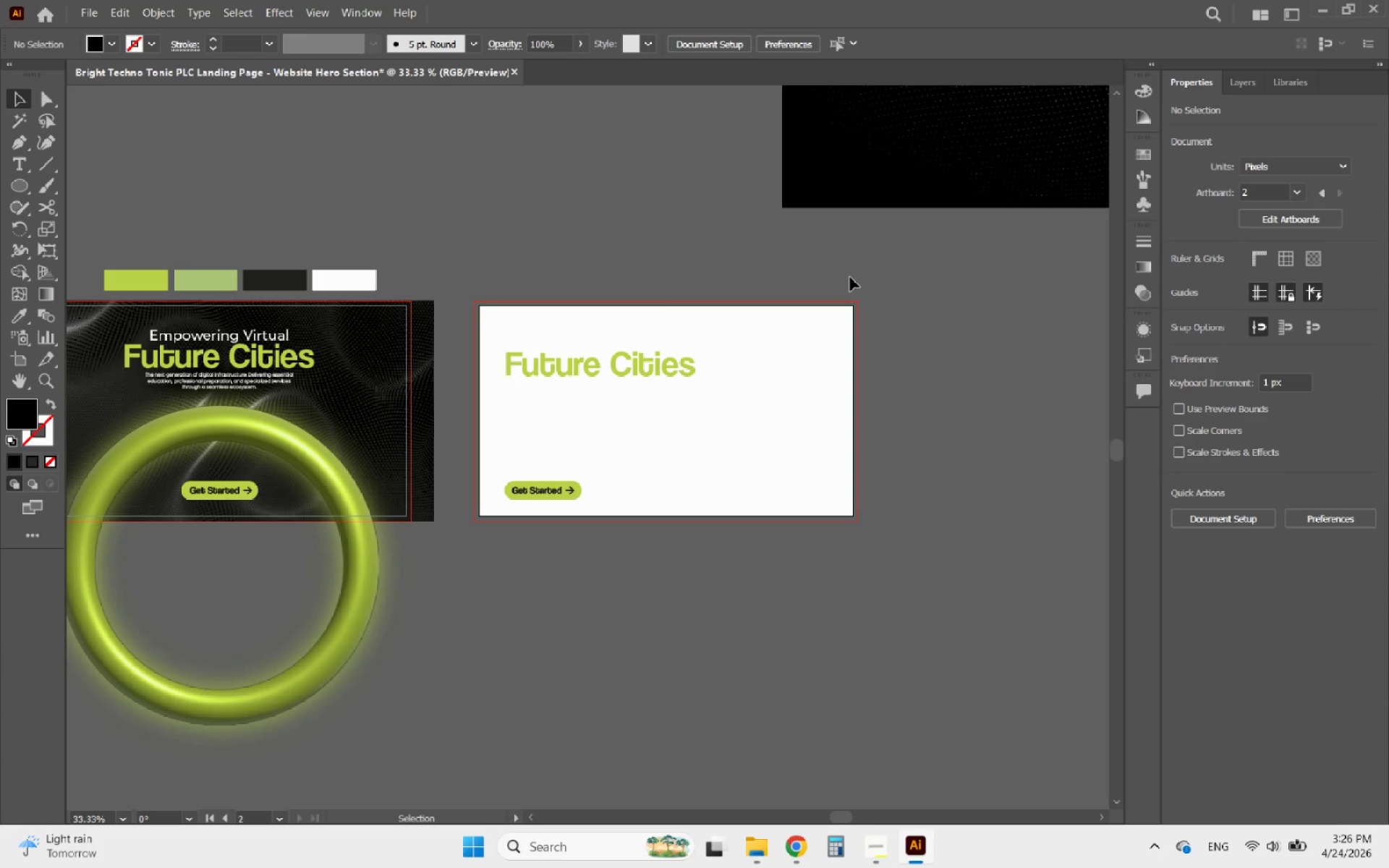 
key(Control+ControlLeft)
 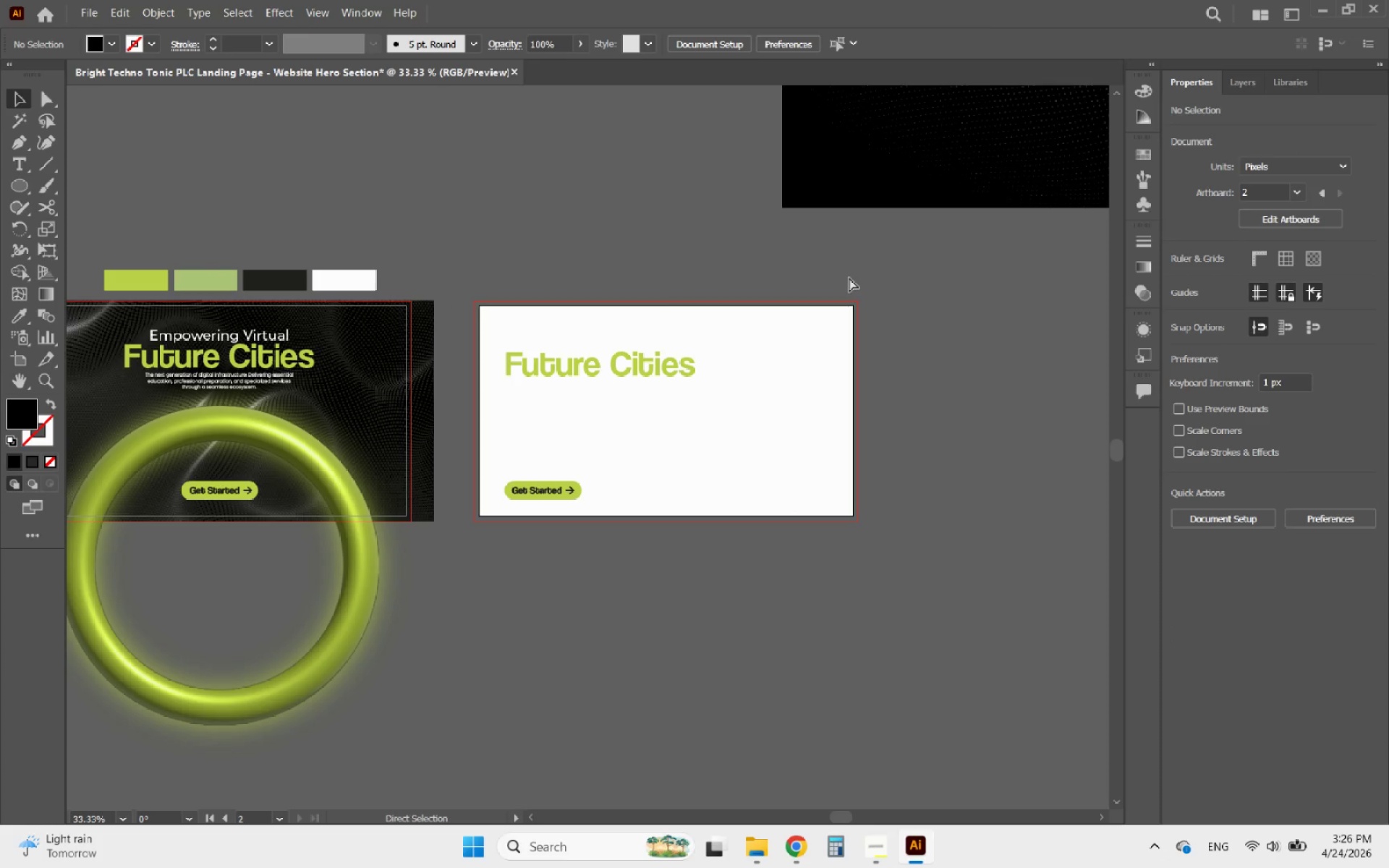 
key(Control+Z)
 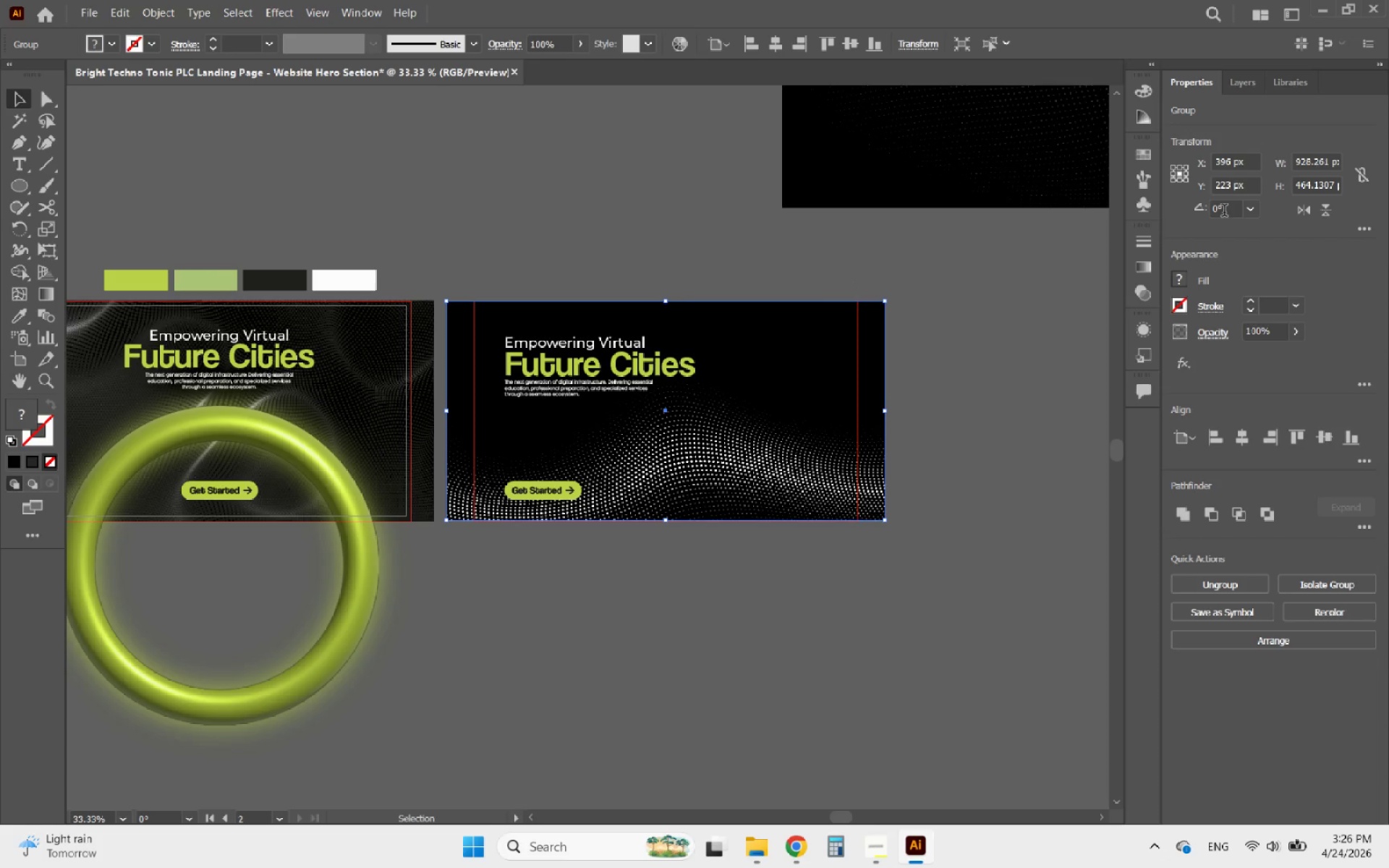 
left_click([1239, 90])
 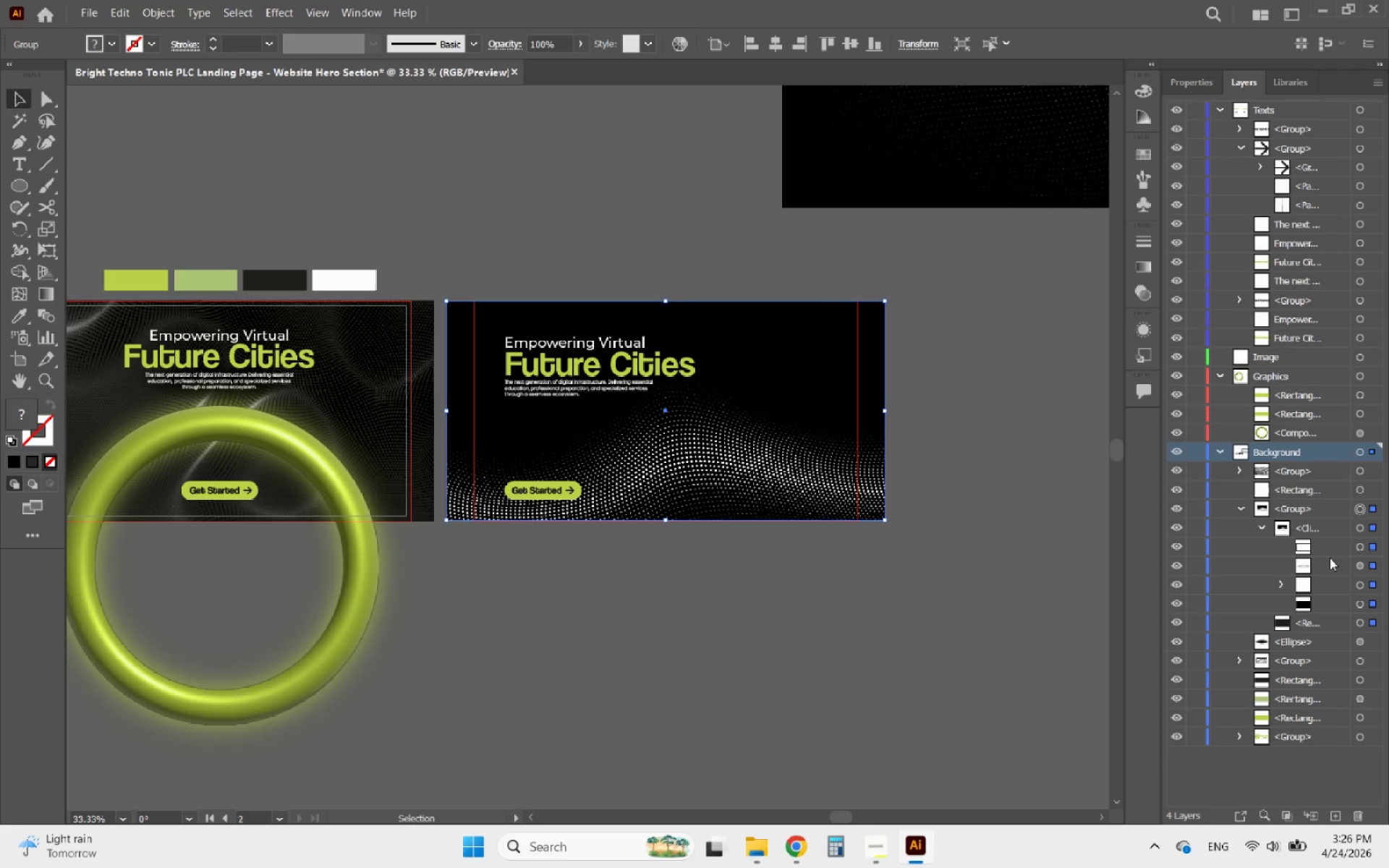 
left_click([1236, 509])
 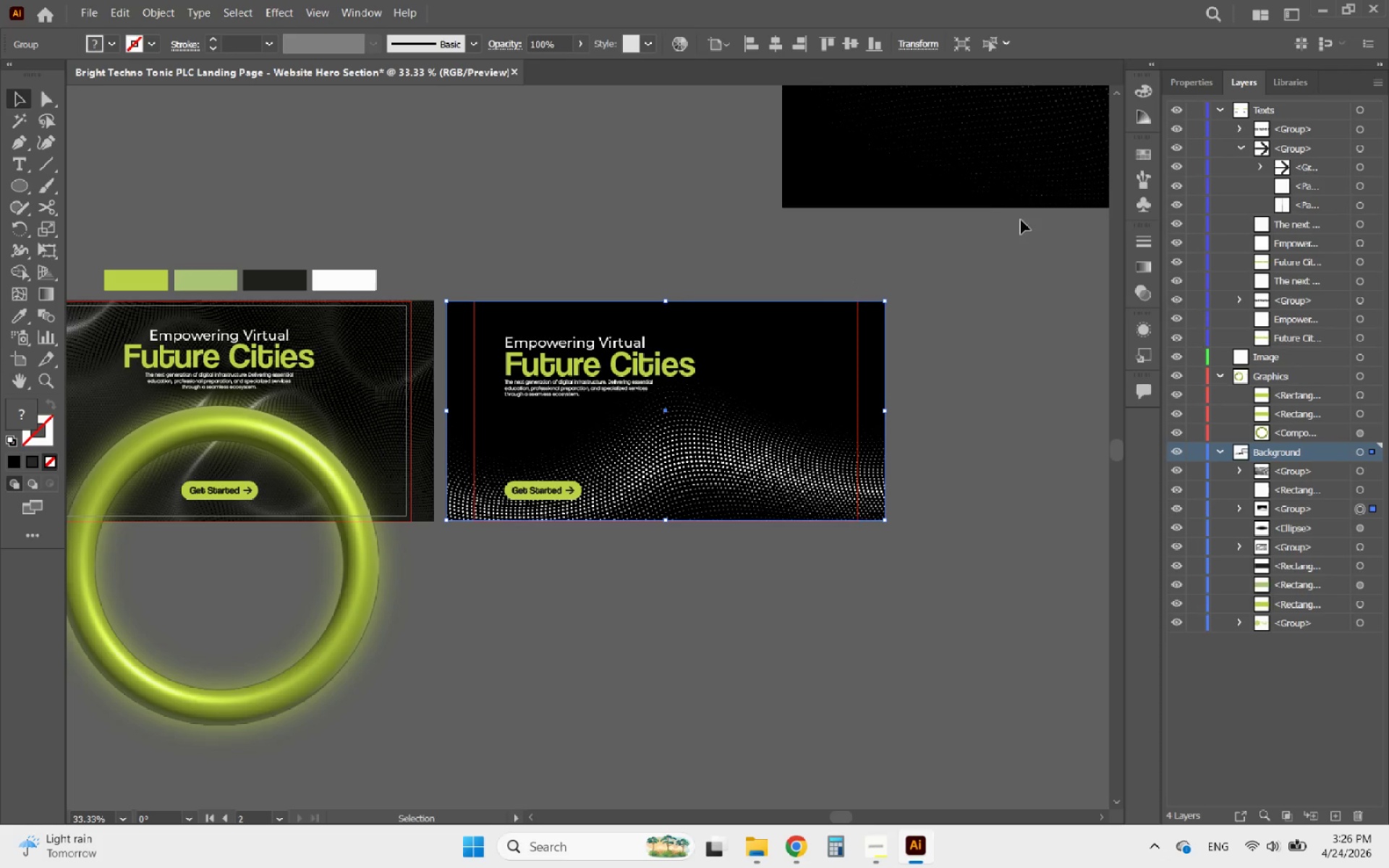 
left_click([974, 175])
 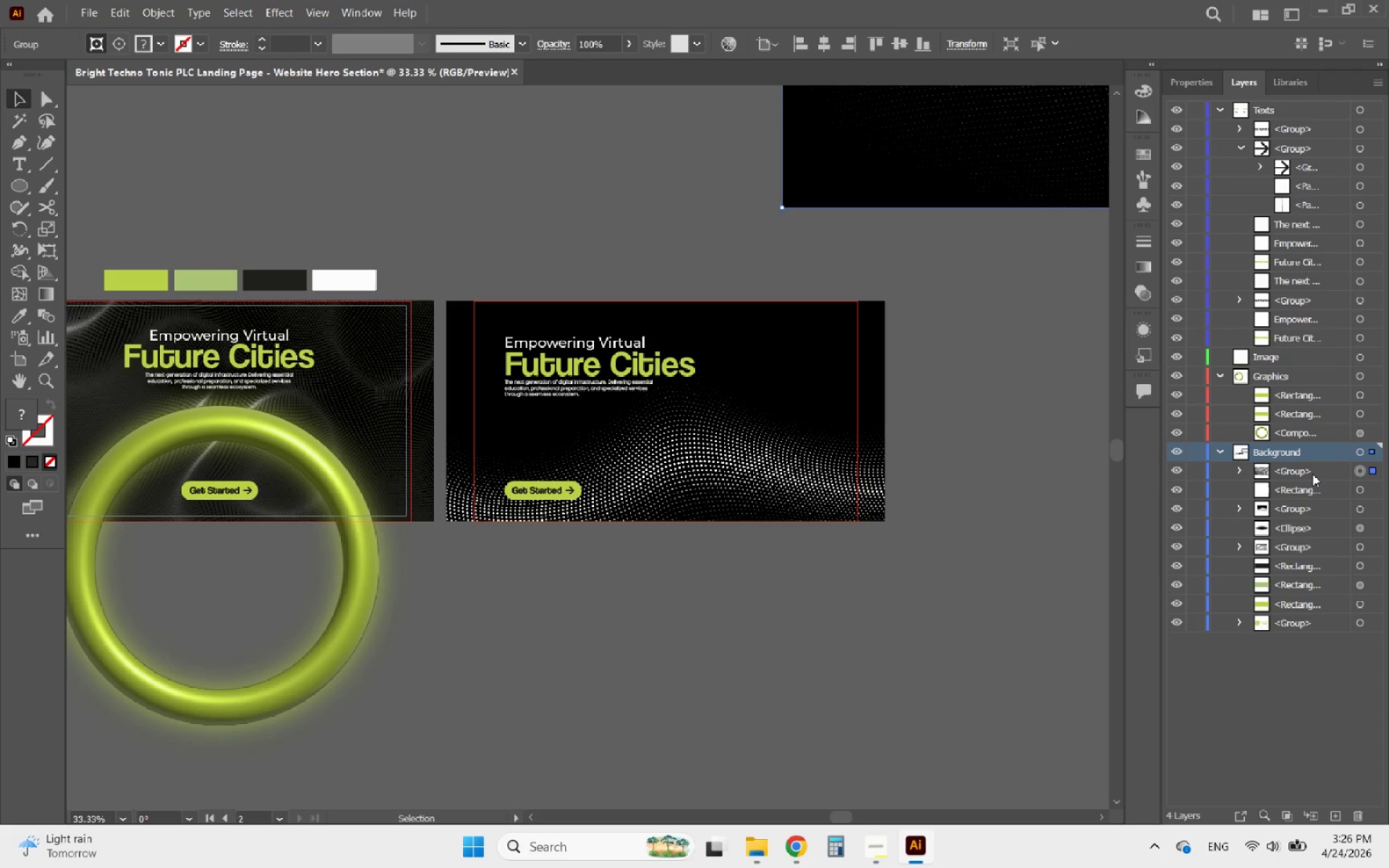 
left_click_drag(start_coordinate=[1317, 469], to_coordinate=[1284, 519])
 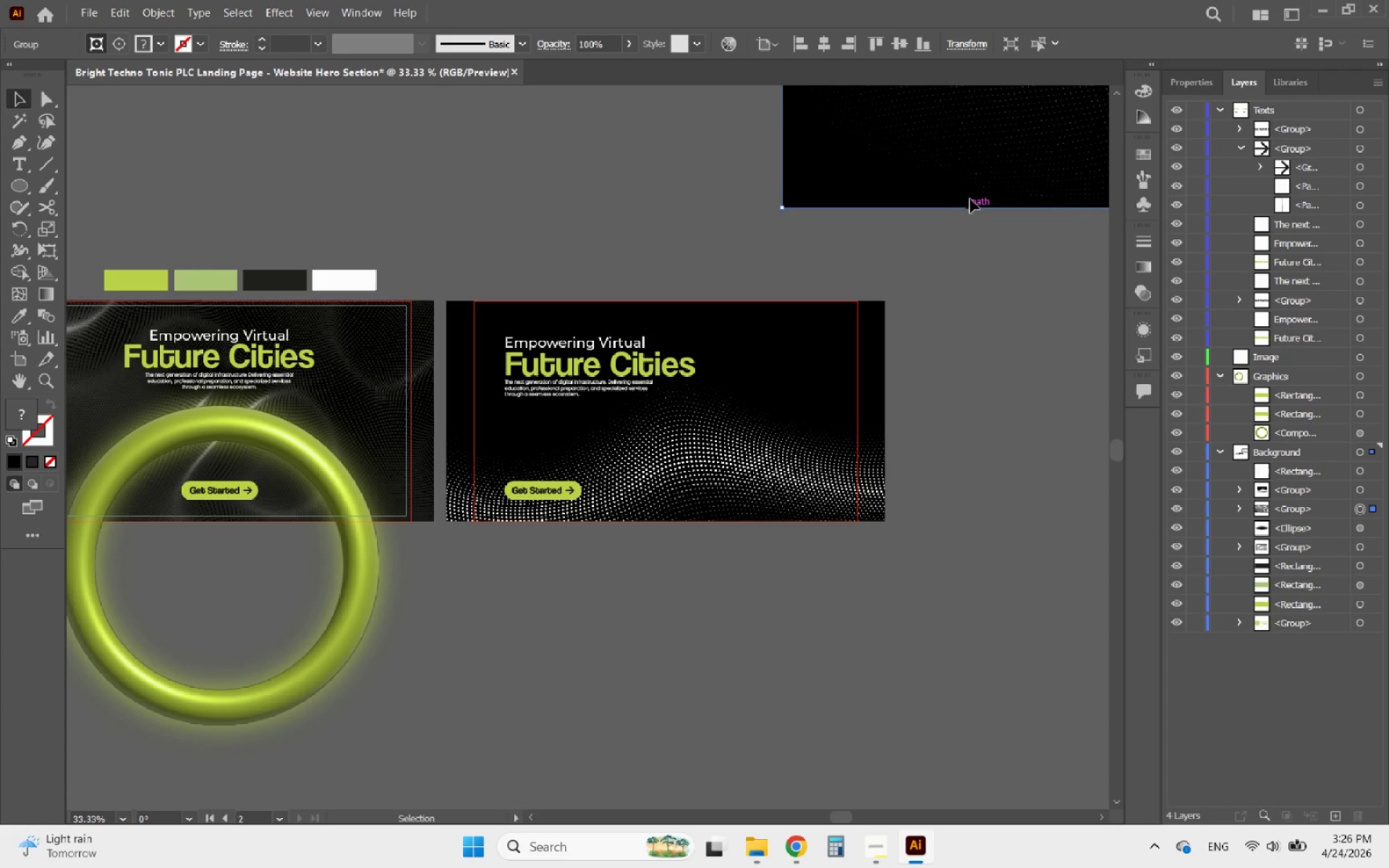 
left_click_drag(start_coordinate=[918, 168], to_coordinate=[611, 533])
 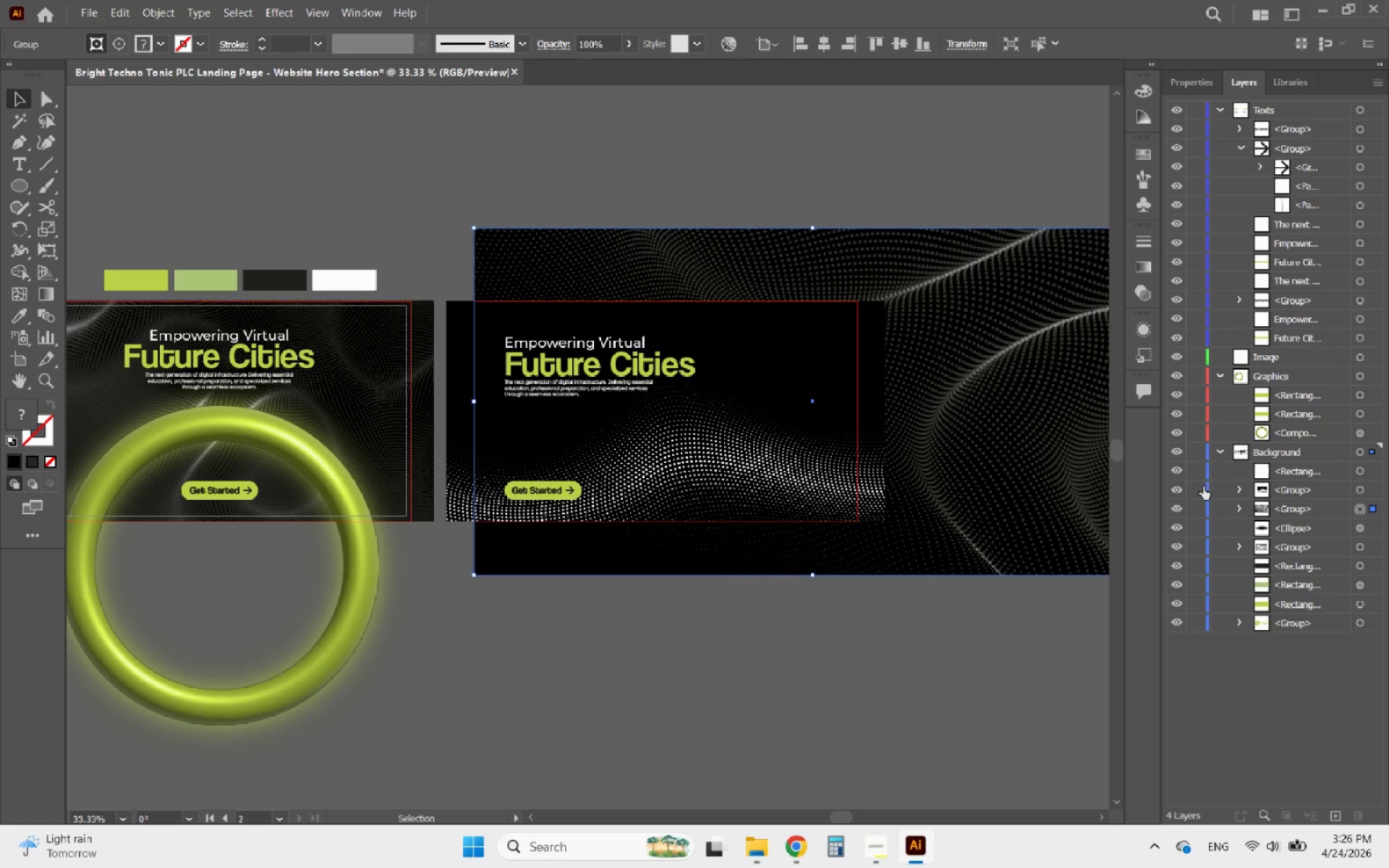 
left_click([1178, 490])
 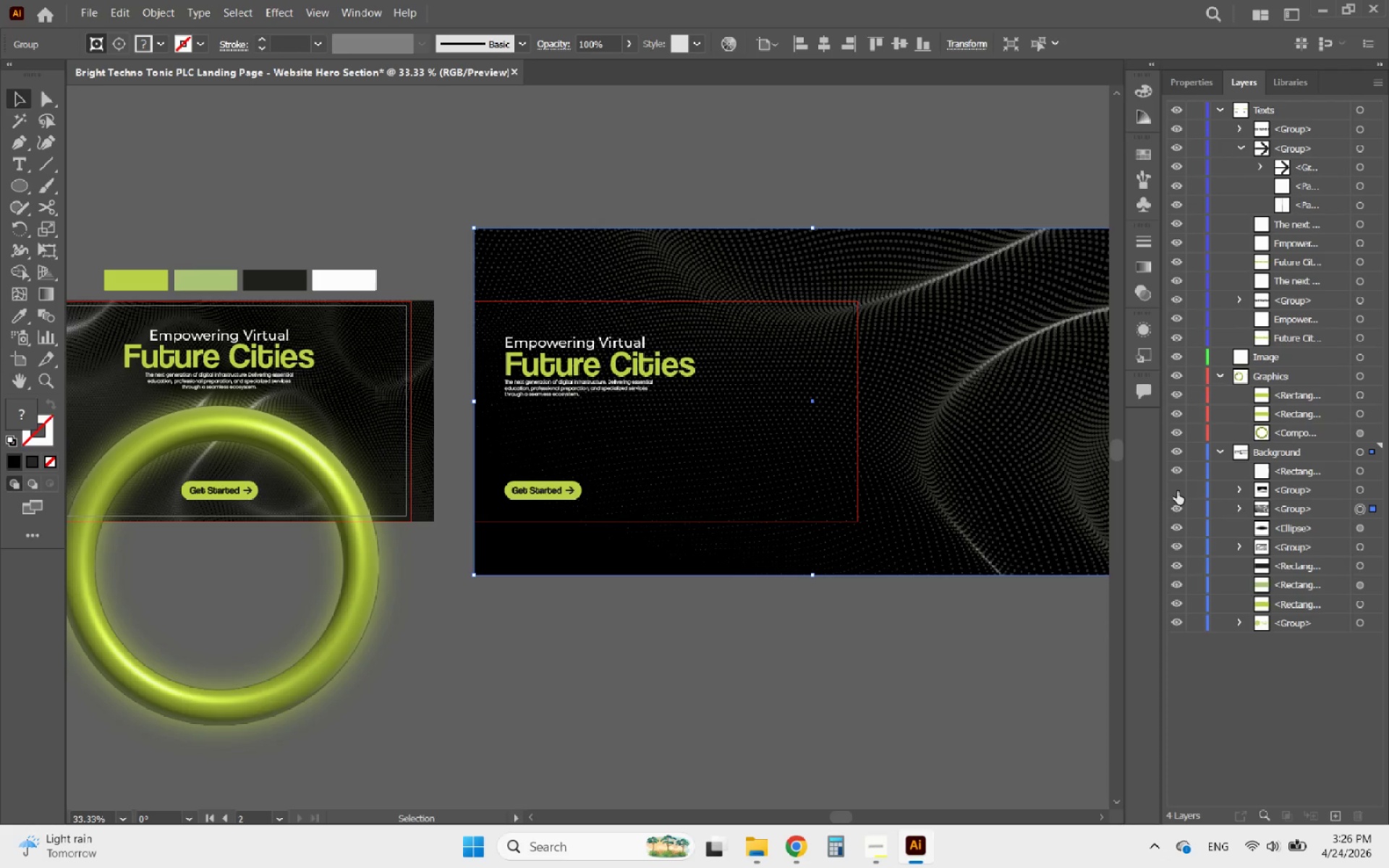 
left_click([1177, 491])
 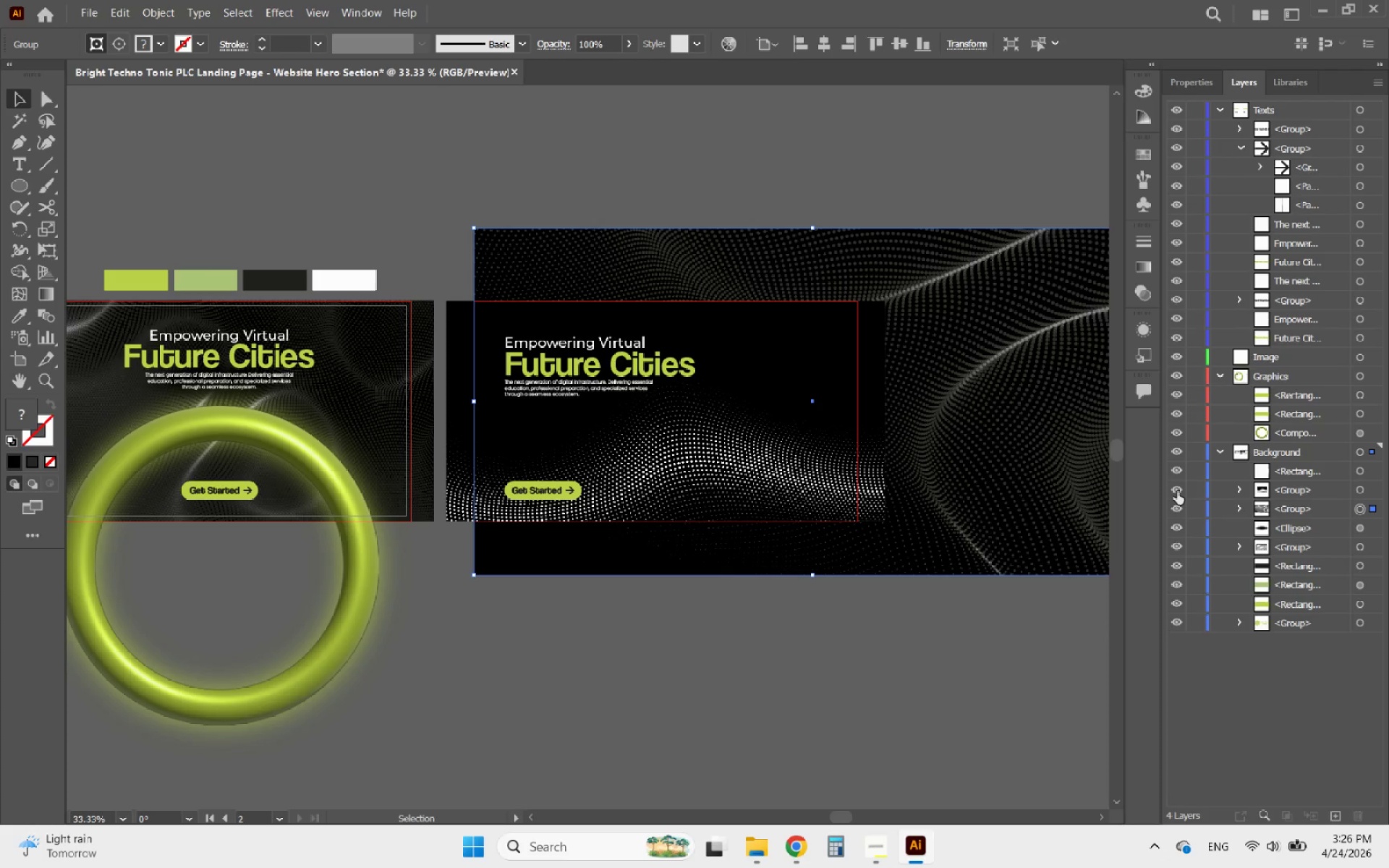 
left_click([1177, 491])
 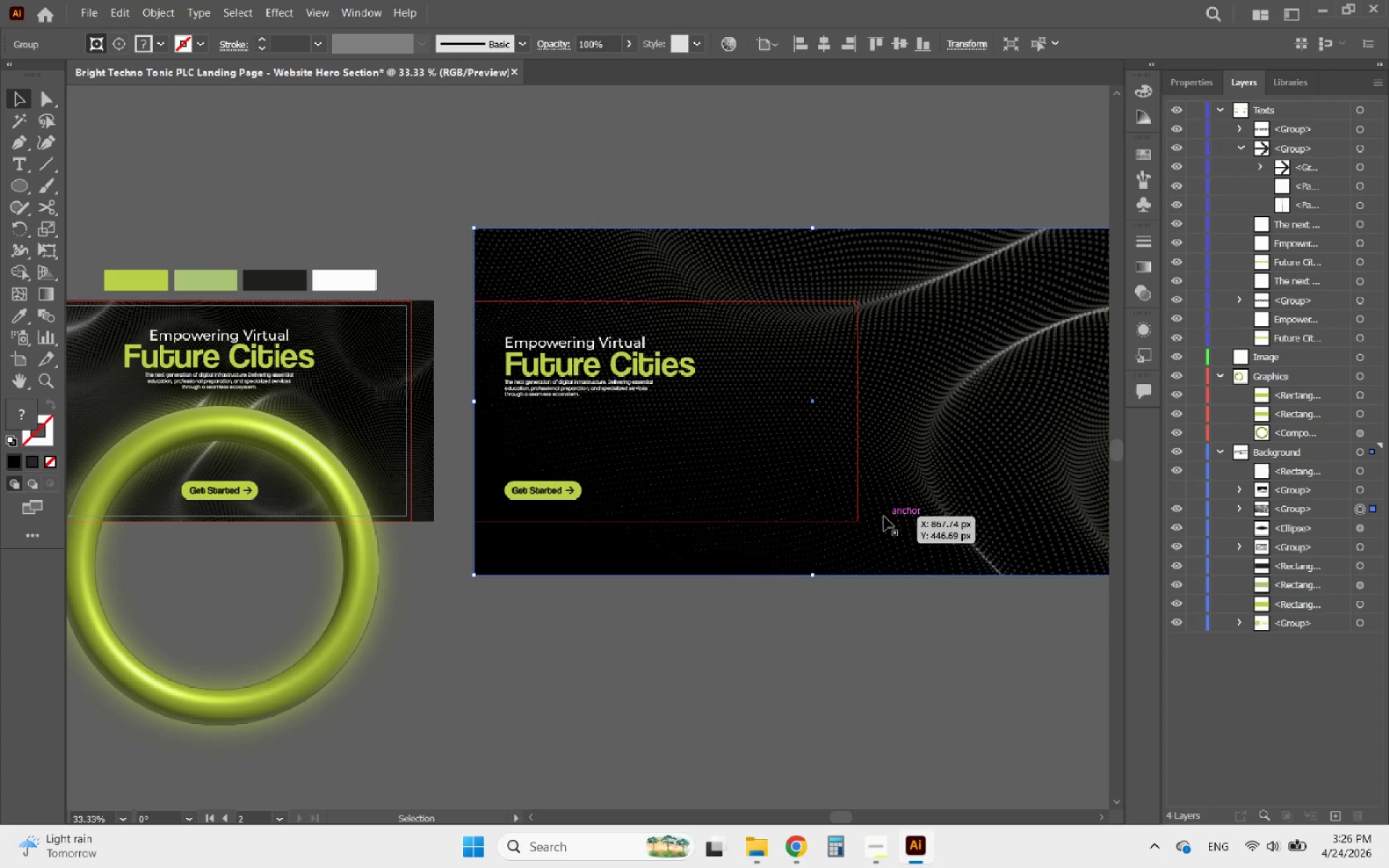 
left_click([884, 516])
 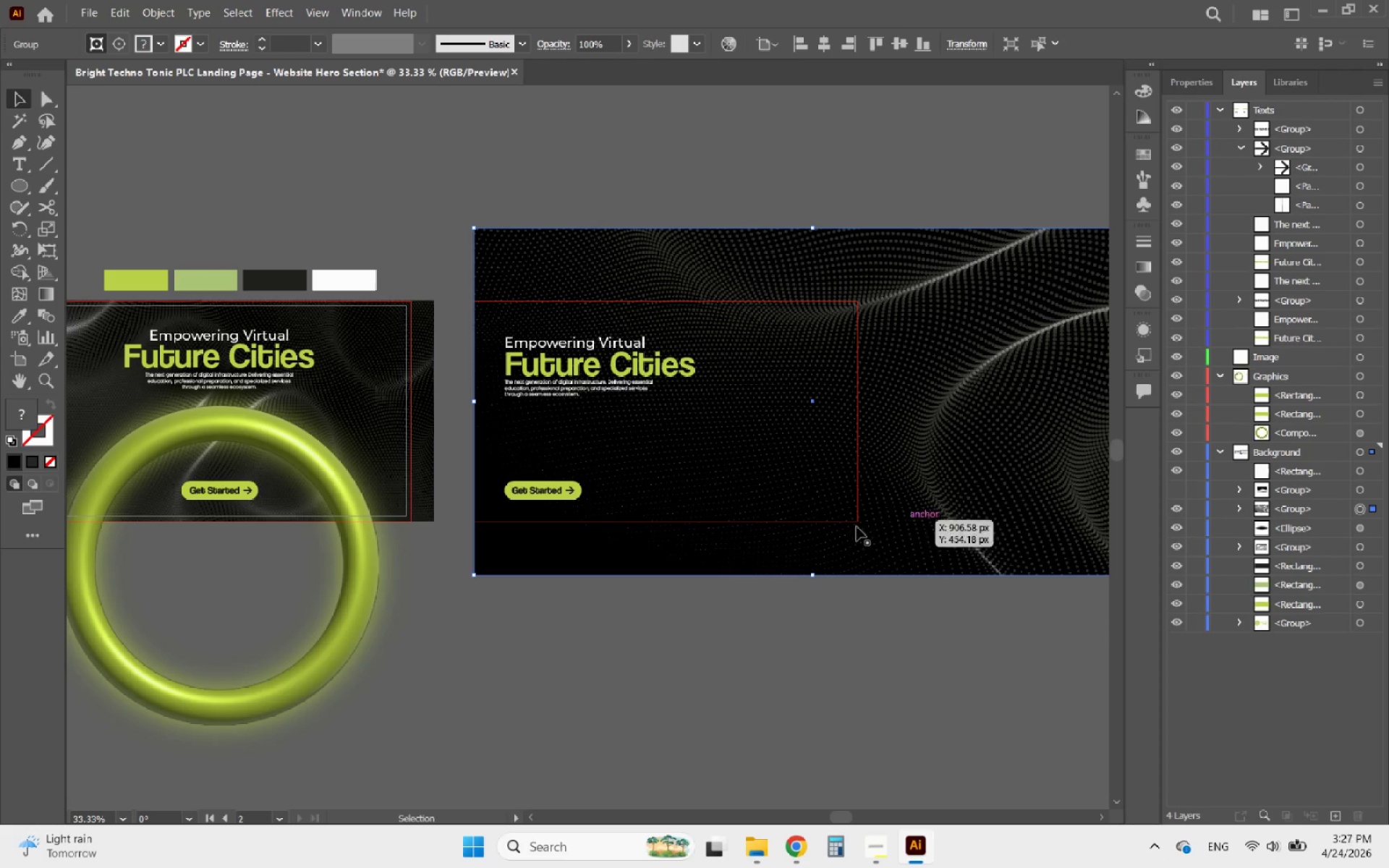 
hold_key(key=AltLeft, duration=0.38)
scroll: coordinate [746, 523], scroll_direction: down, amount: 1.0
 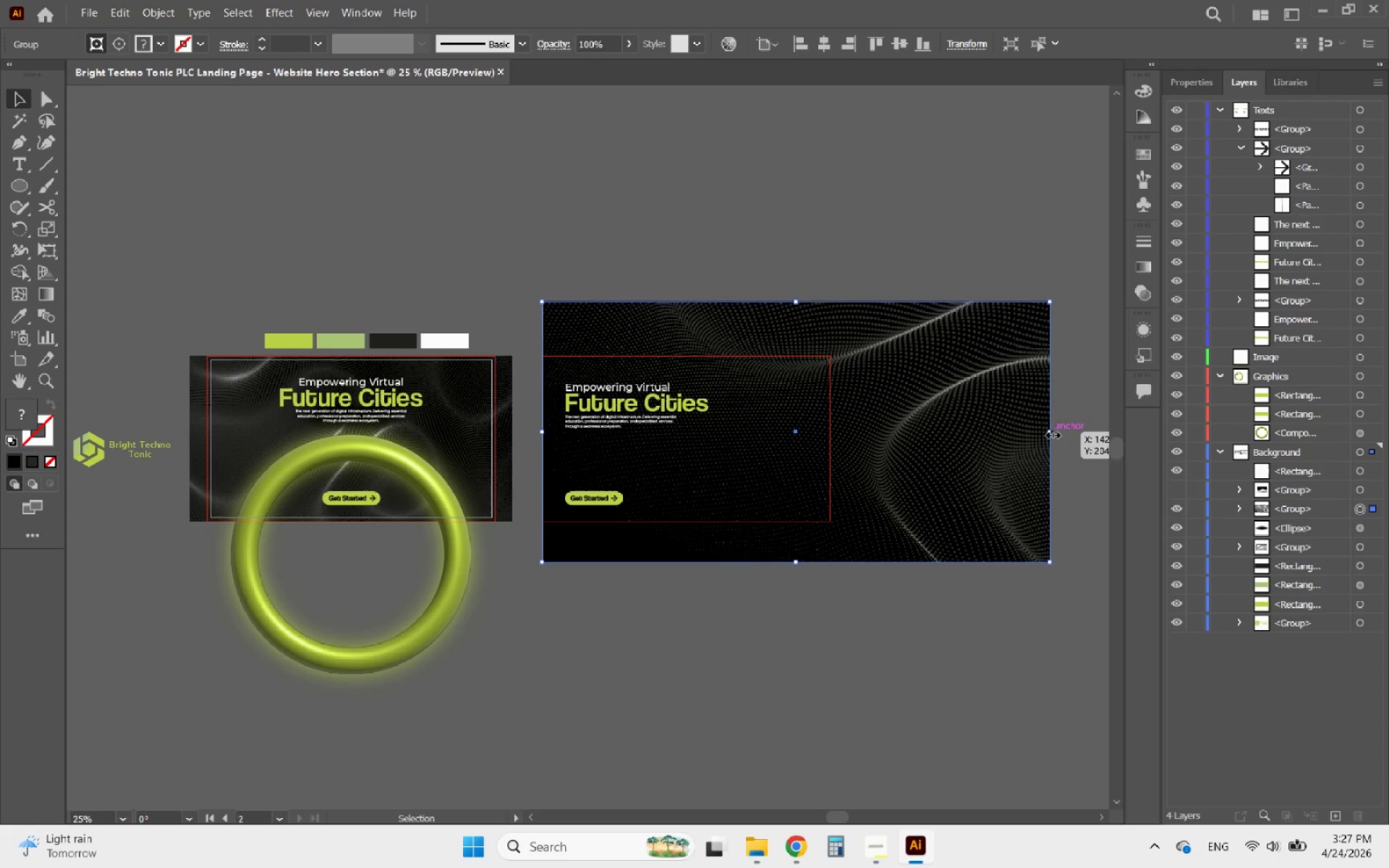 
hold_key(key=ShiftLeft, duration=3.72)
left_click_drag(start_coordinate=[1051, 433], to_coordinate=[879, 454])
 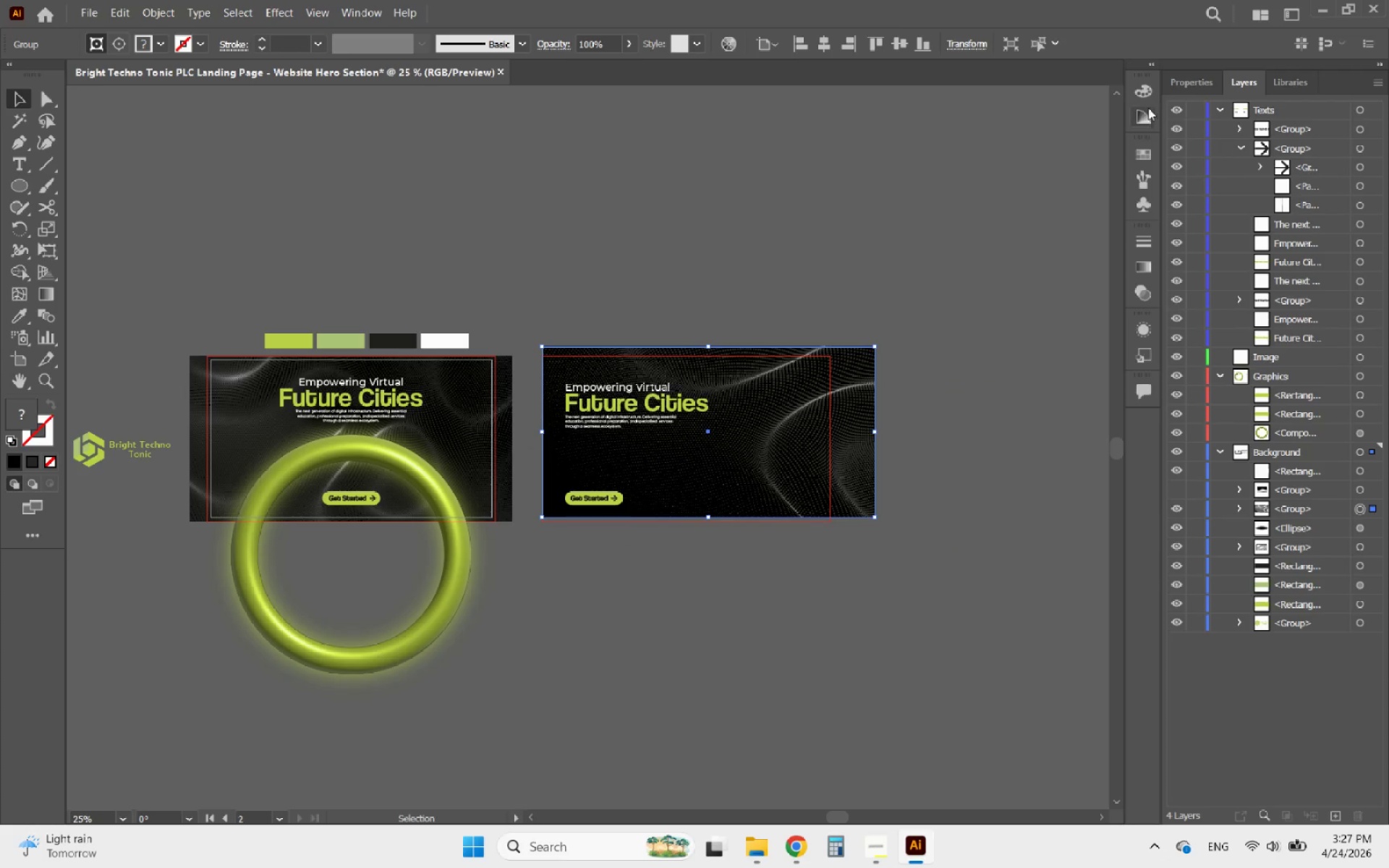 
left_click([1178, 86])
 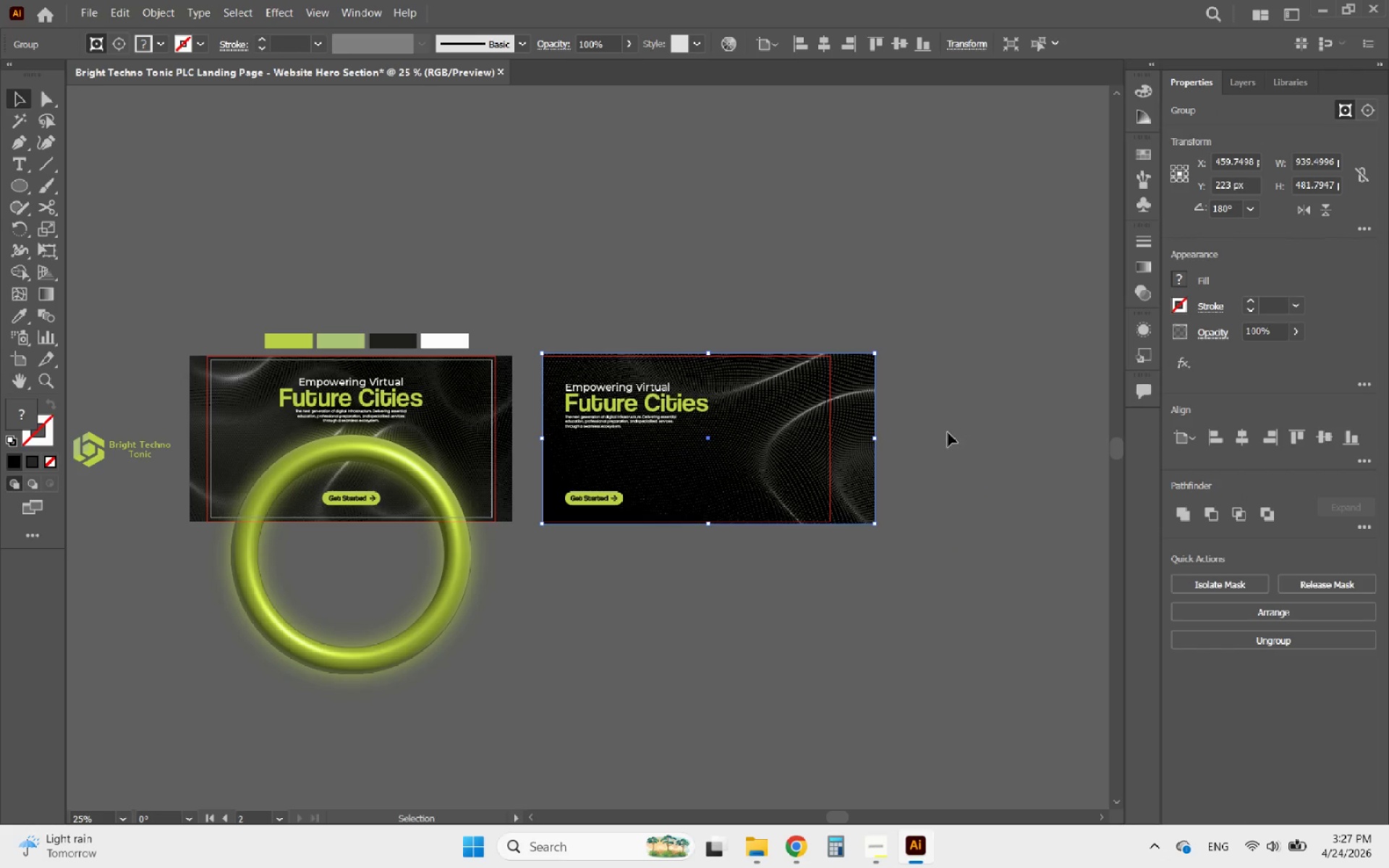 
hold_key(key=ShiftLeft, duration=1.52)
left_click_drag(start_coordinate=[875, 439], to_coordinate=[867, 440])
 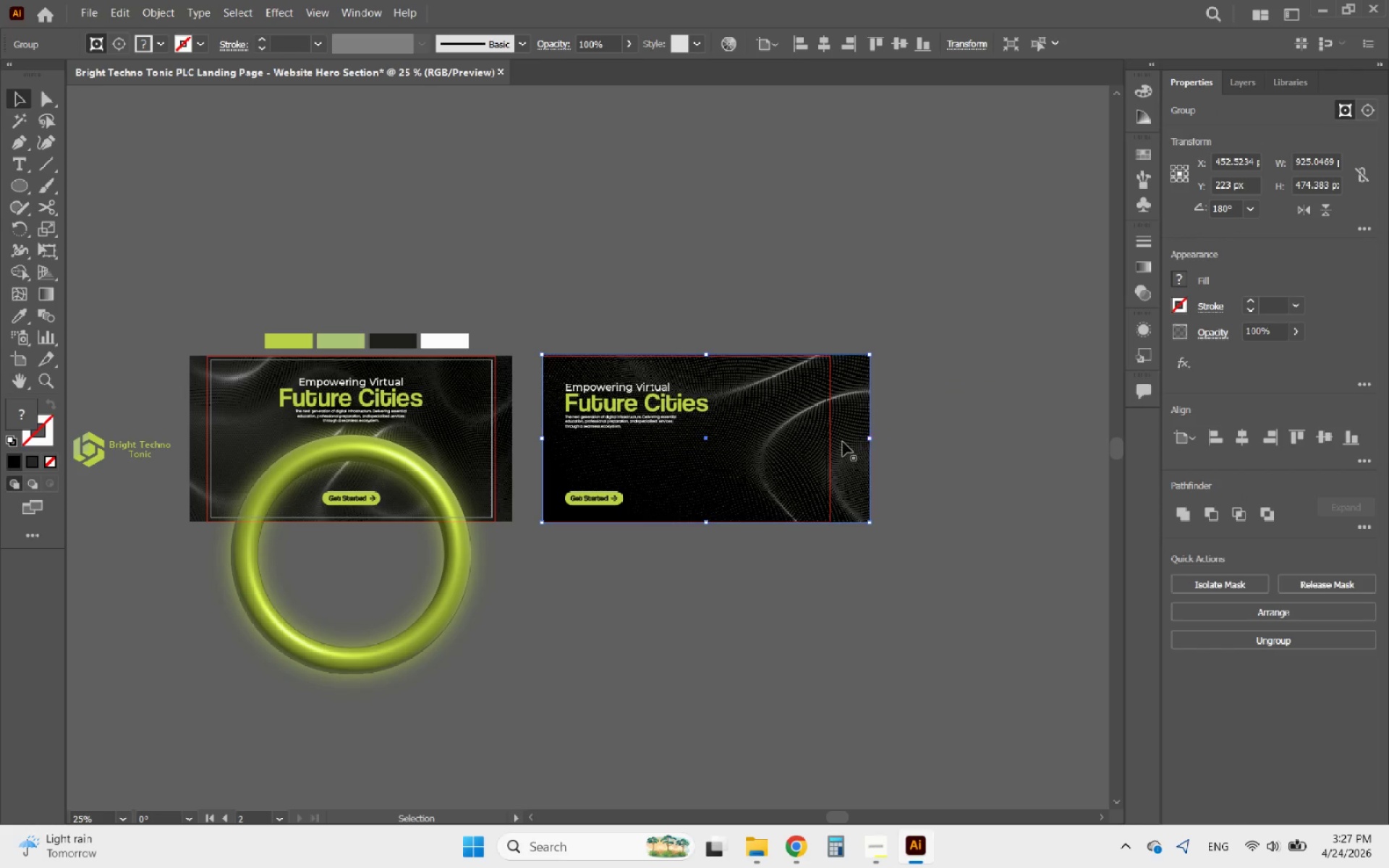 
hold_key(key=AltLeft, duration=1.47)
scroll: coordinate [668, 414], scroll_direction: up, amount: 5.0
 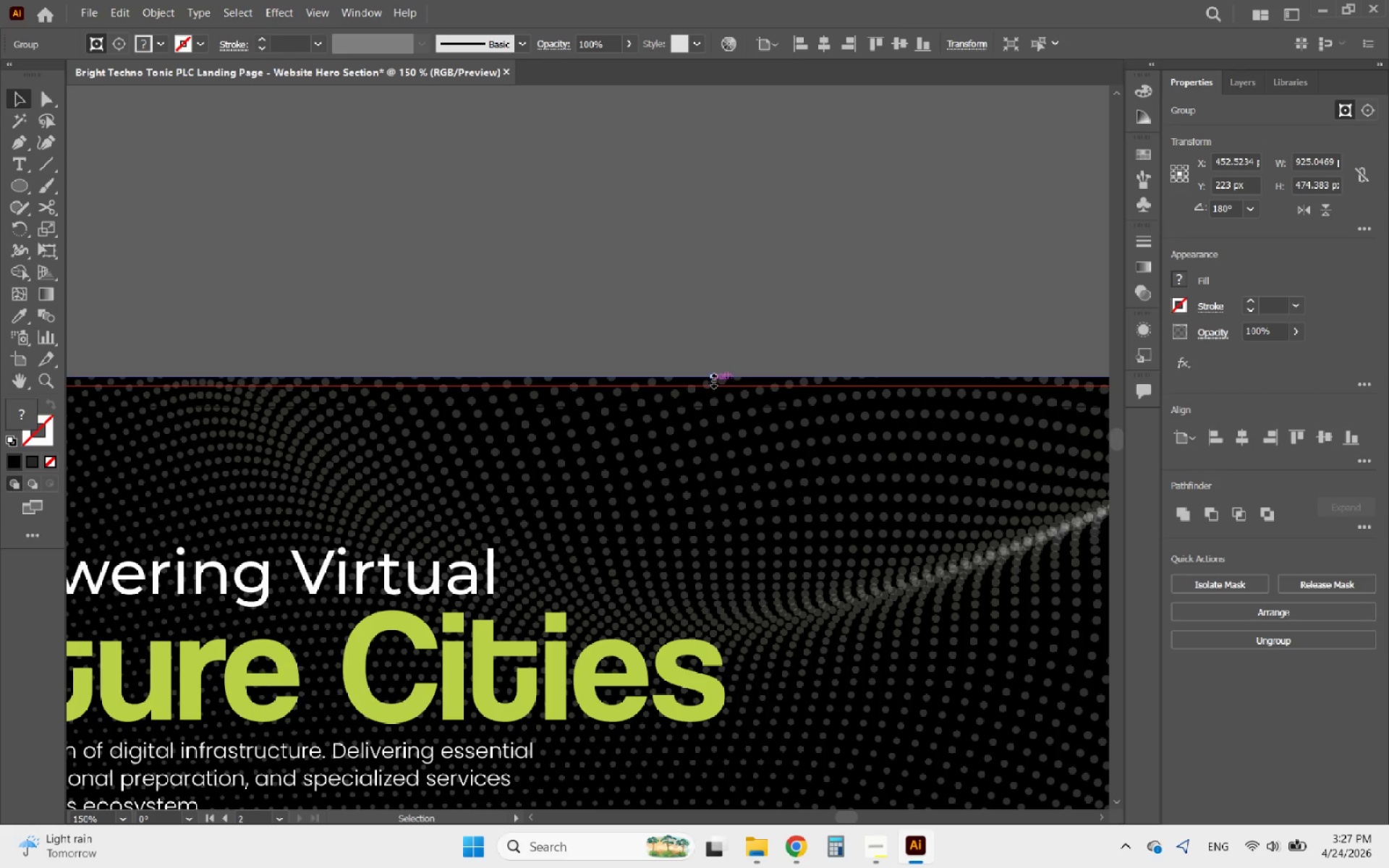 
hold_key(key=ShiftLeft, duration=2.03)
left_click_drag(start_coordinate=[712, 379], to_coordinate=[699, 385])
 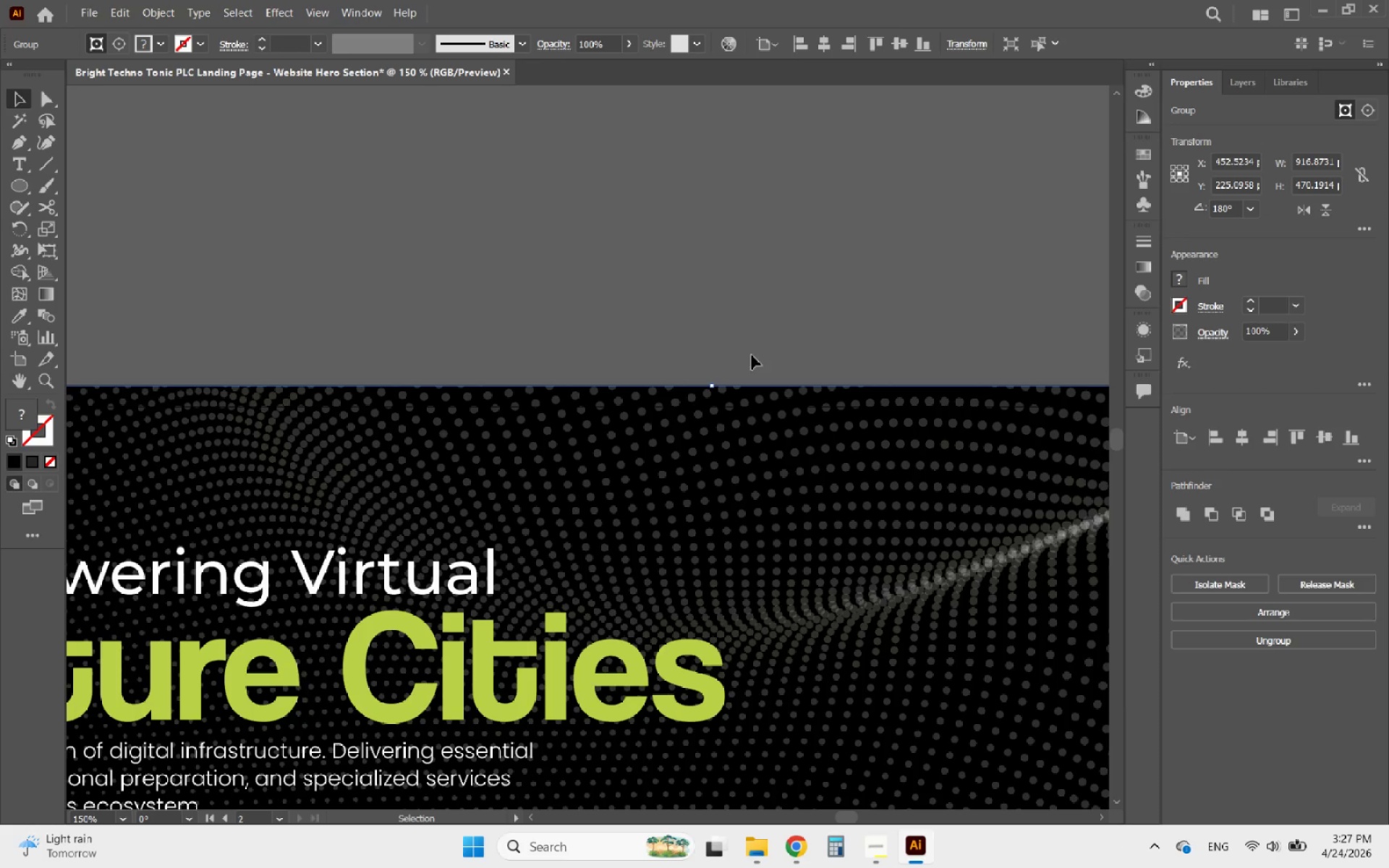 
hold_key(key=AltLeft, duration=1.91)
scroll: coordinate [739, 298], scroll_direction: down, amount: 2.0
 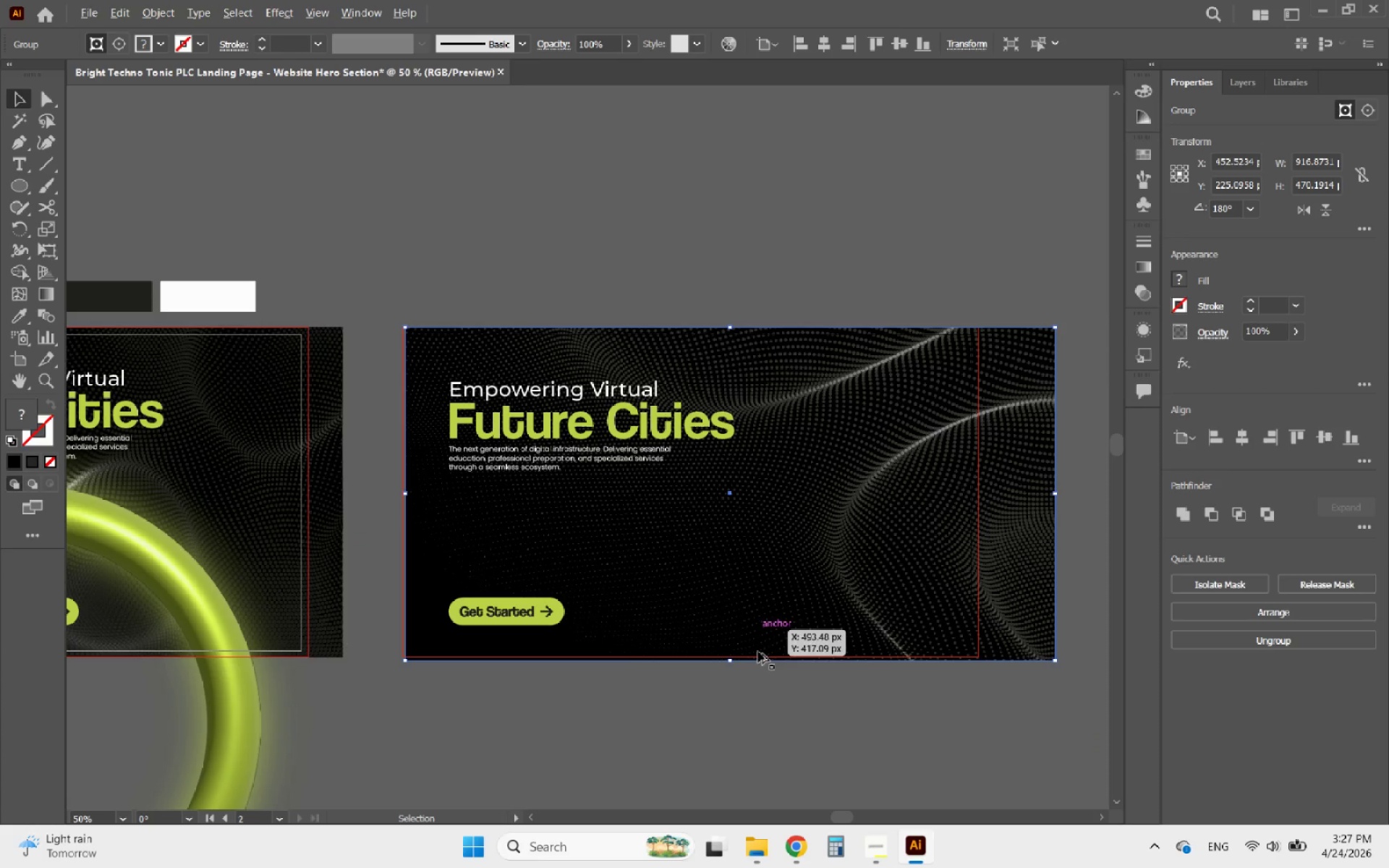 
scroll: coordinate [752, 678], scroll_direction: up, amount: 3.0
 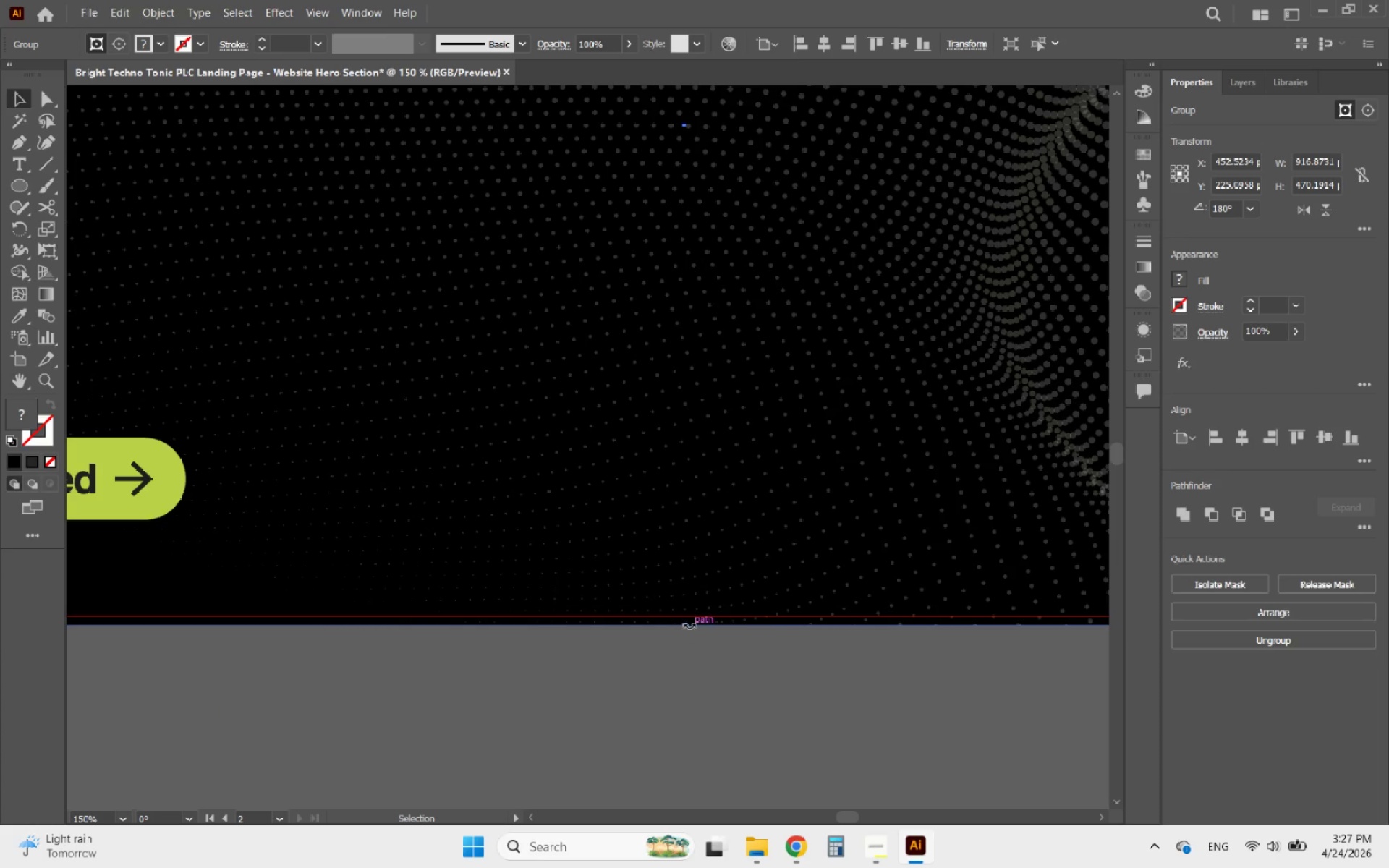 
hold_key(key=ShiftLeft, duration=1.61)
left_click_drag(start_coordinate=[685, 624], to_coordinate=[699, 616])
 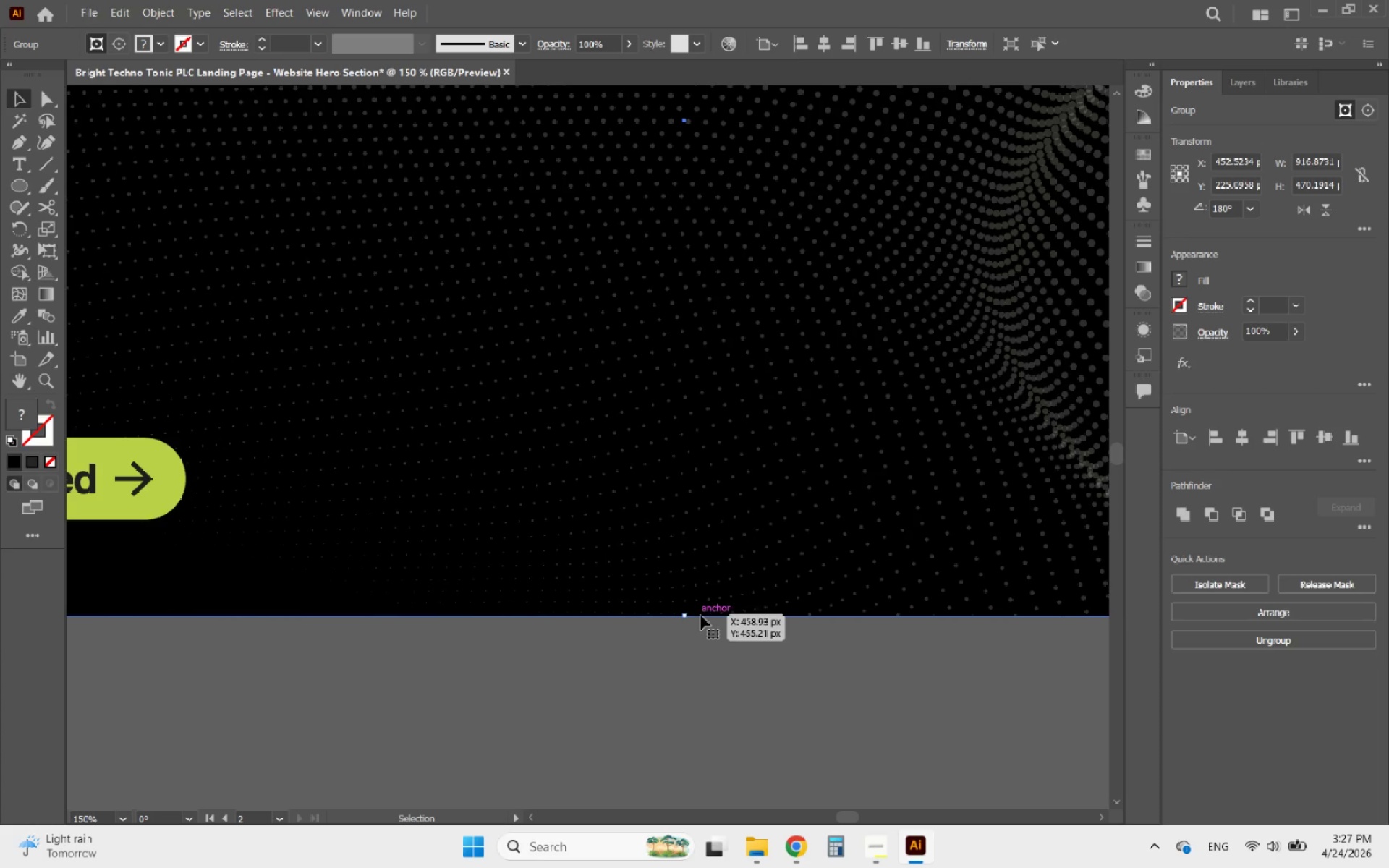 
hold_key(key=AltLeft, duration=0.7)
scroll: coordinate [701, 616], scroll_direction: down, amount: 4.0
 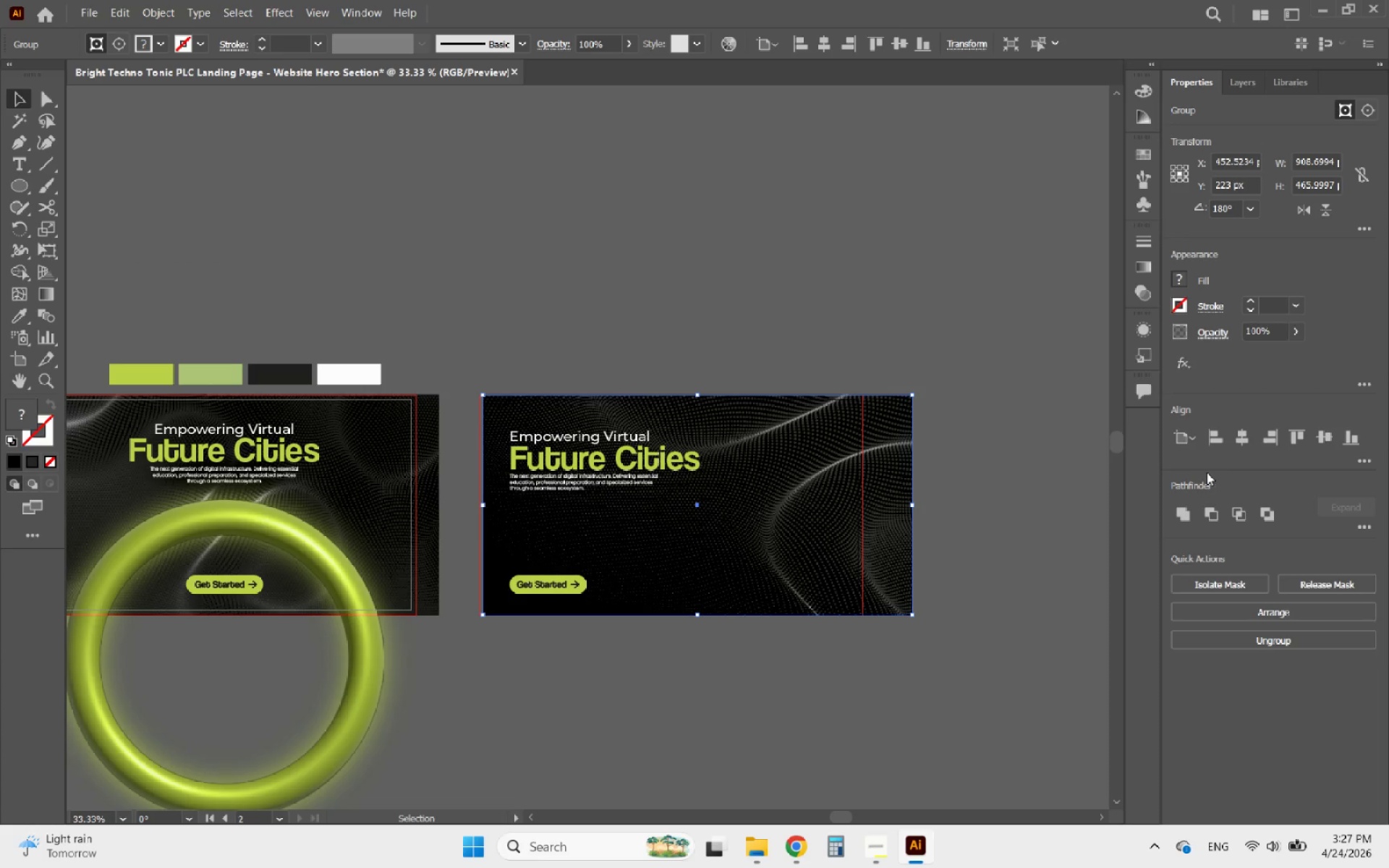 
left_click([1239, 438])
 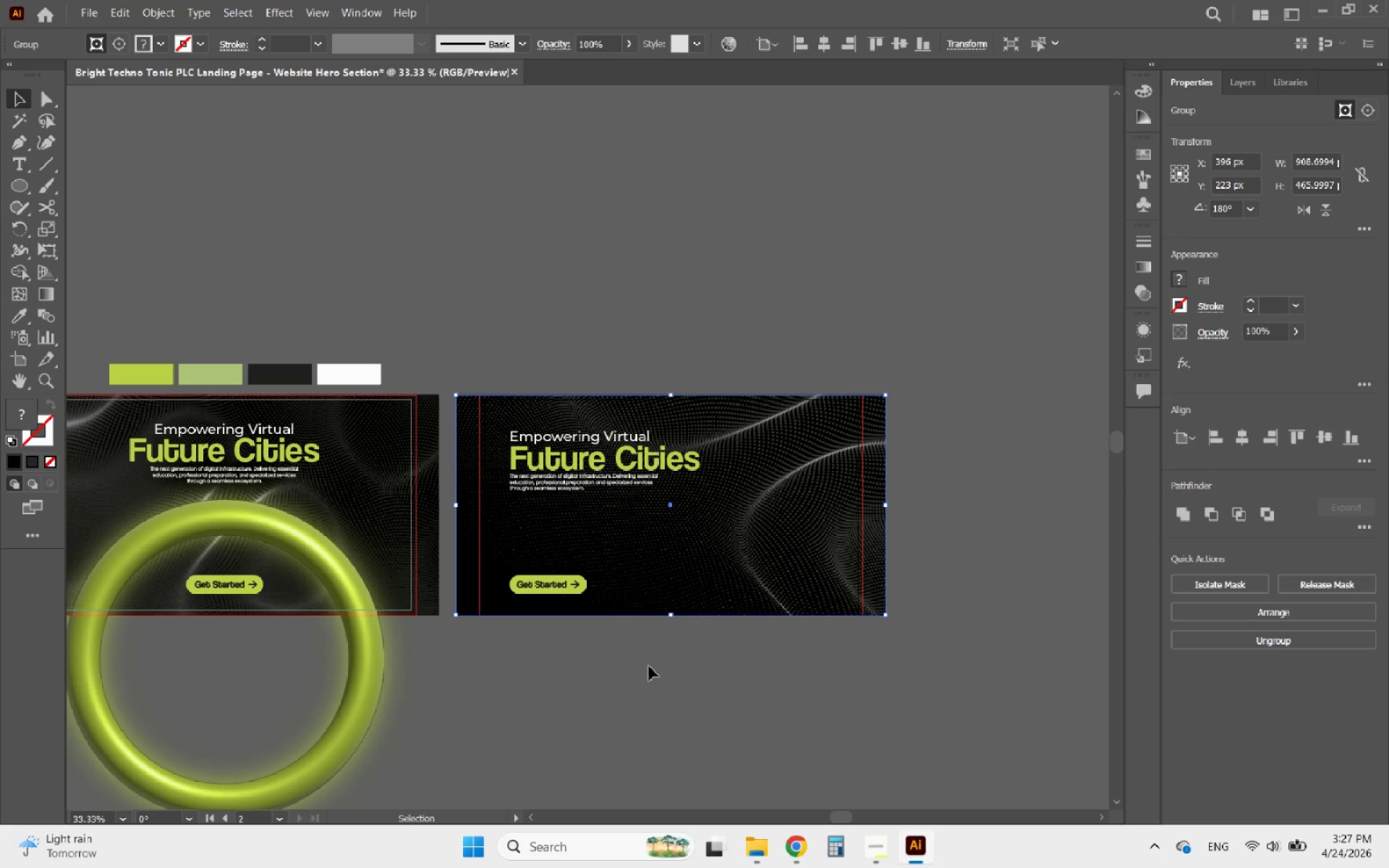 
left_click([649, 666])
 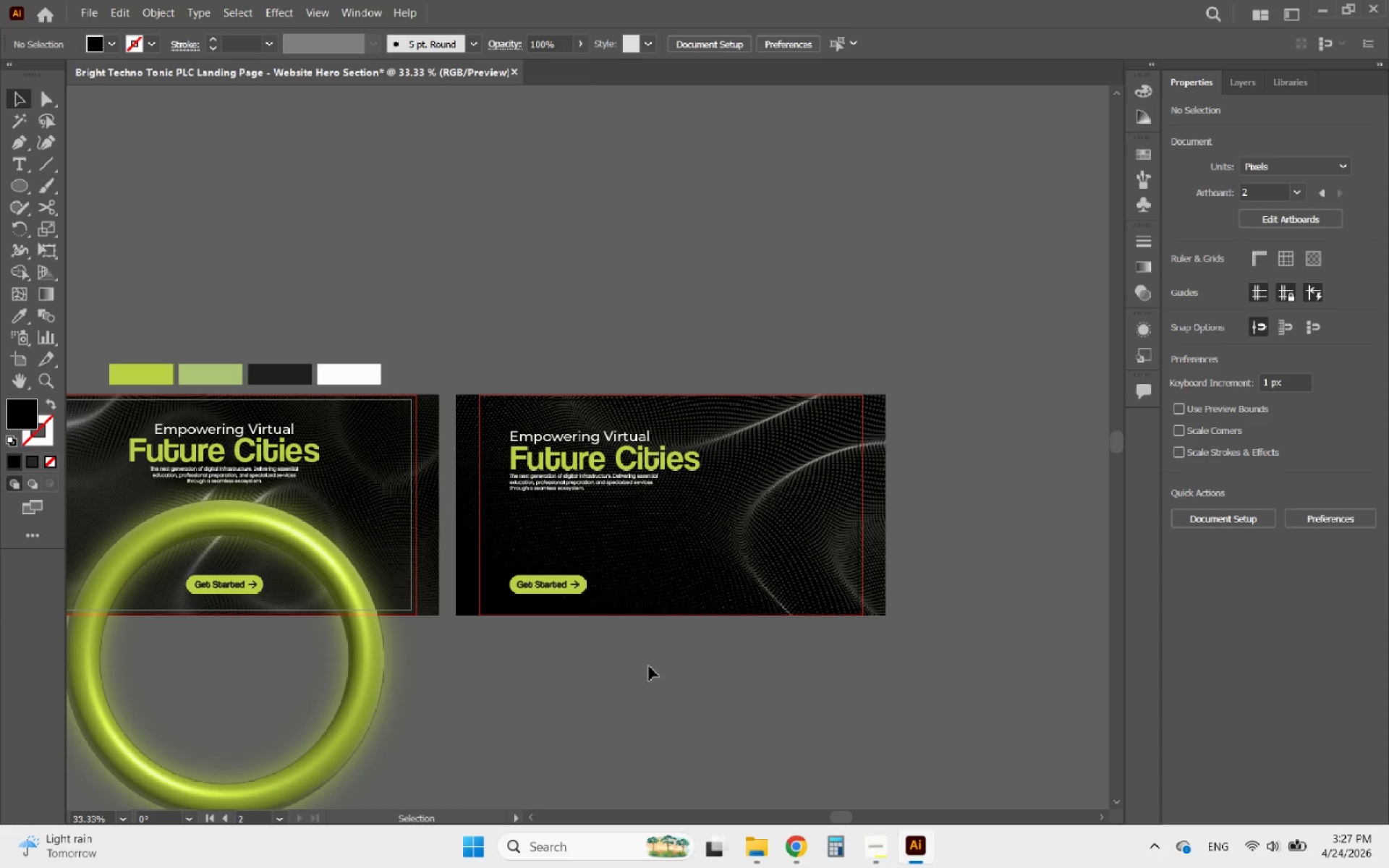 
hold_key(key=AltLeft, duration=0.92)
scroll: coordinate [545, 474], scroll_direction: up, amount: 2.0
 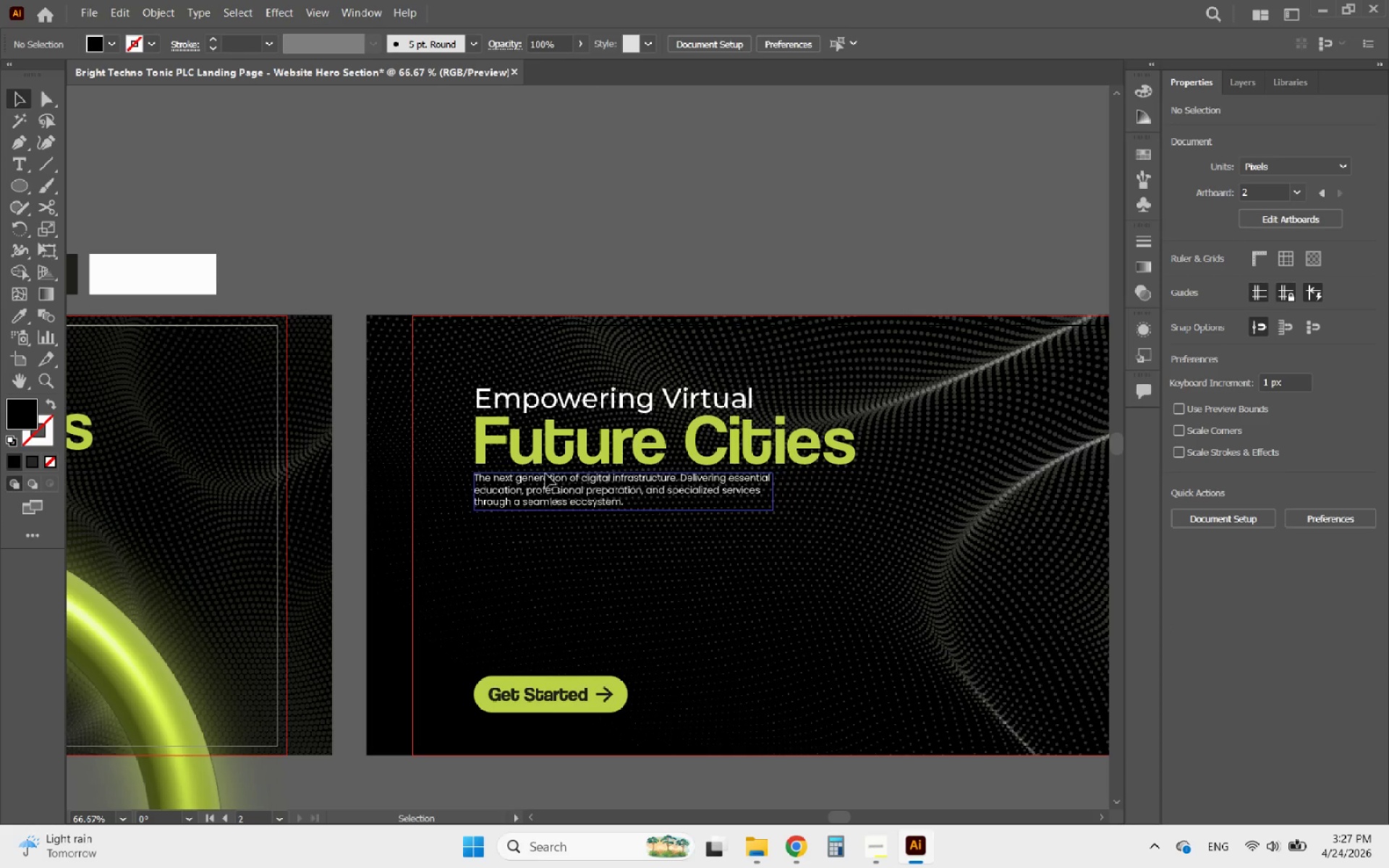 
left_click([557, 506])
 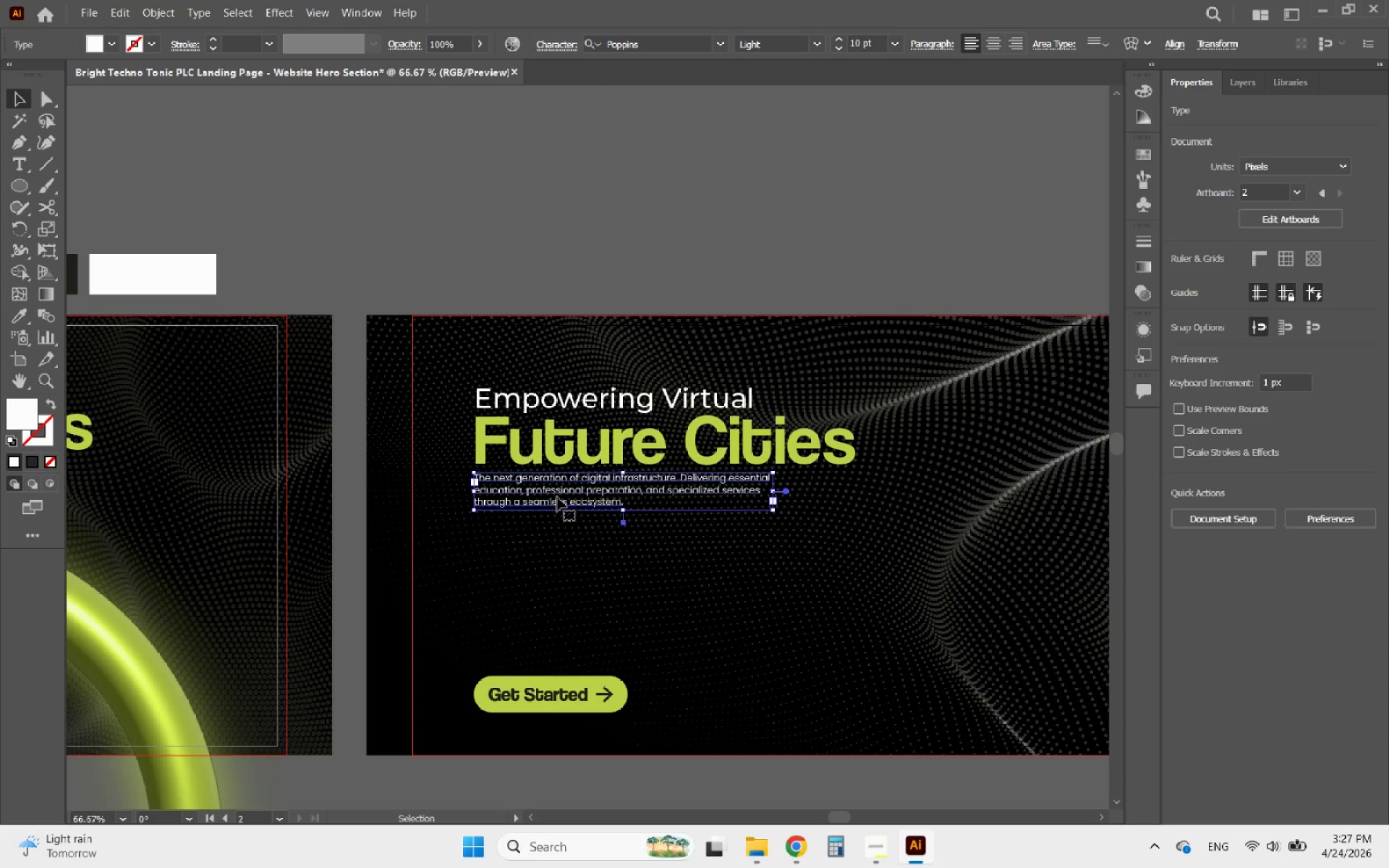 
hold_key(key=ShiftLeft, duration=1.25)
left_click([557, 434])
 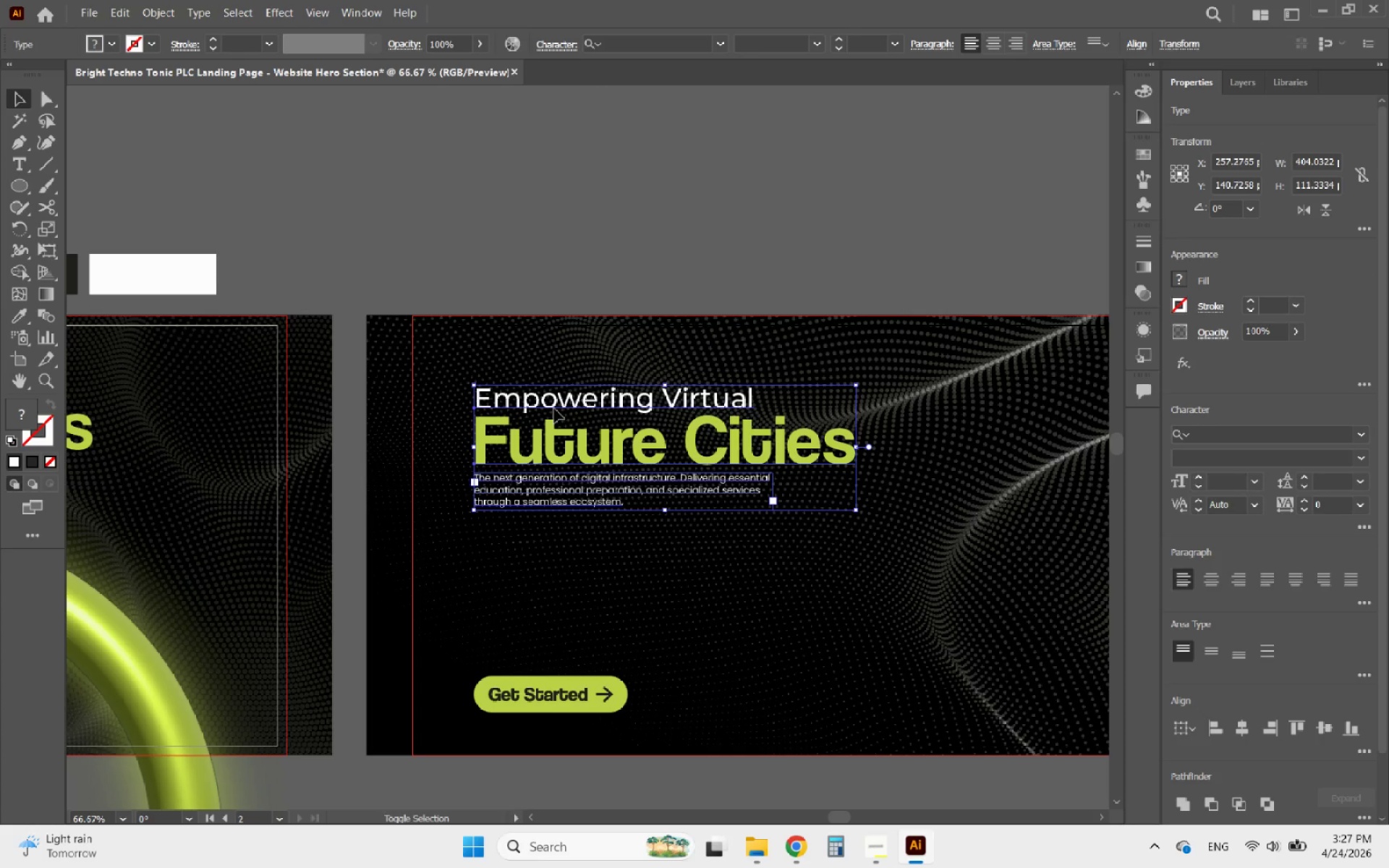 
left_click_drag(start_coordinate=[564, 402], to_coordinate=[564, 444])
 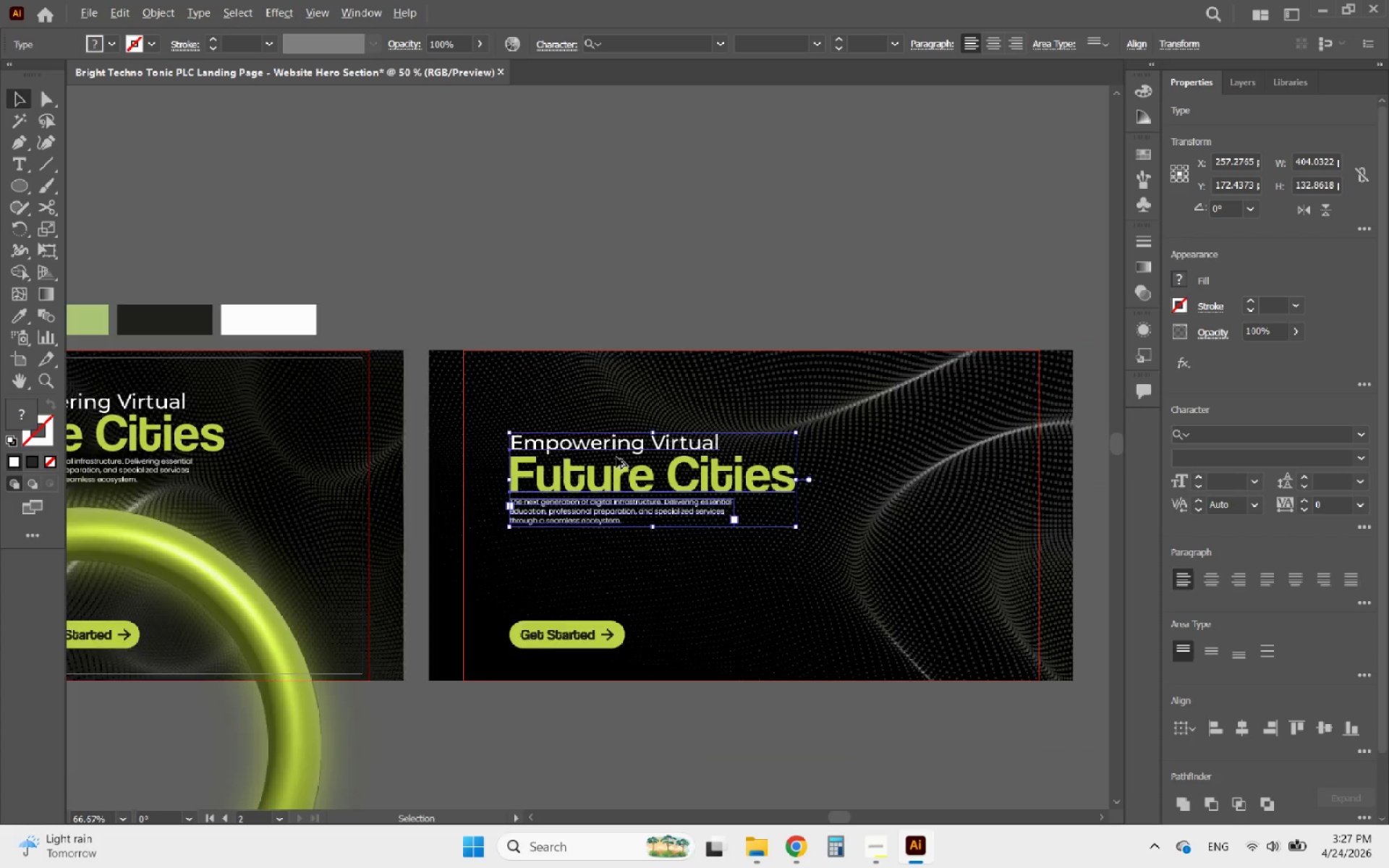 
hold_key(key=ShiftLeft, duration=5.48)
 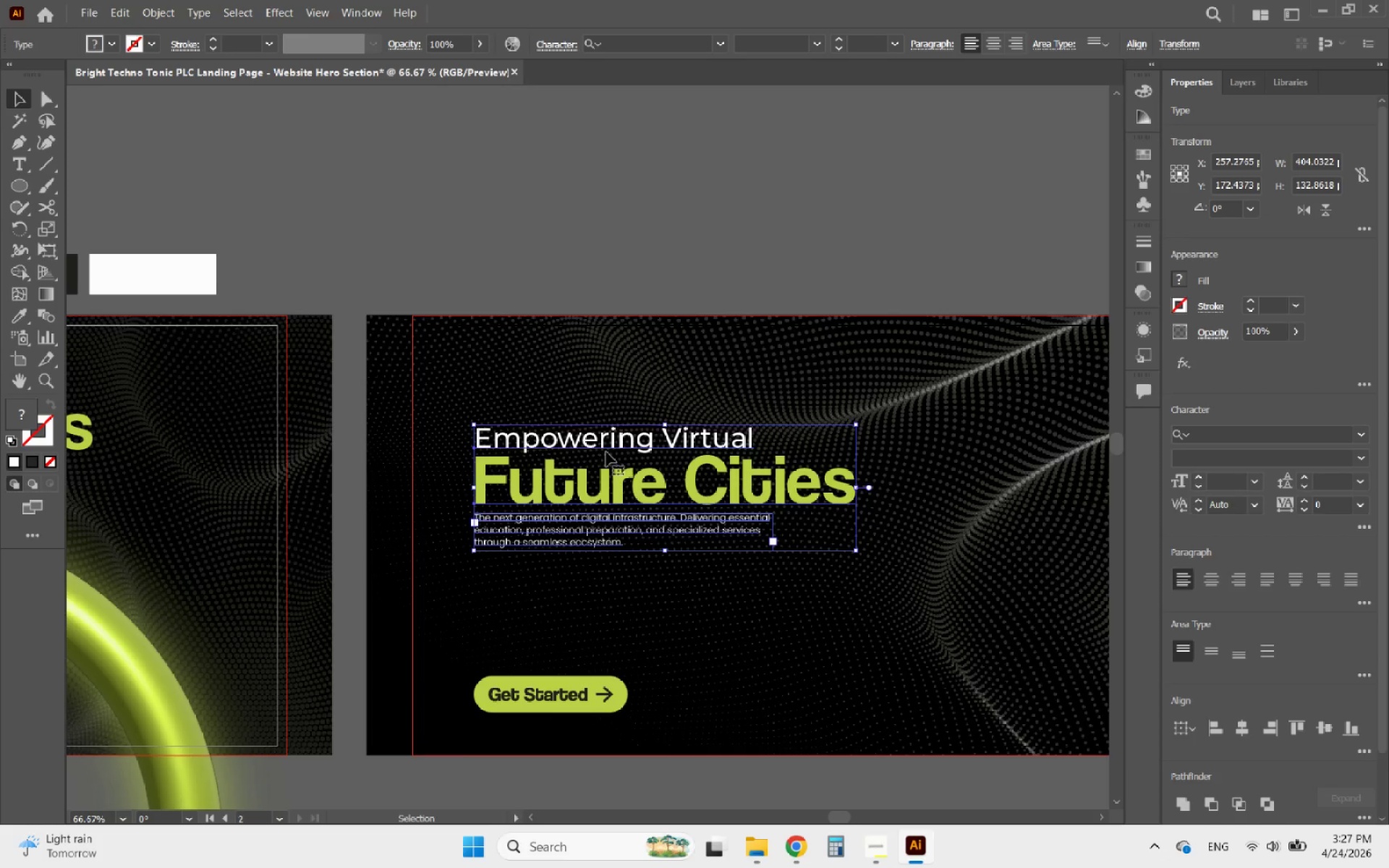 
hold_key(key=AltLeft, duration=0.7)
scroll: coordinate [616, 457], scroll_direction: down, amount: 3.0
 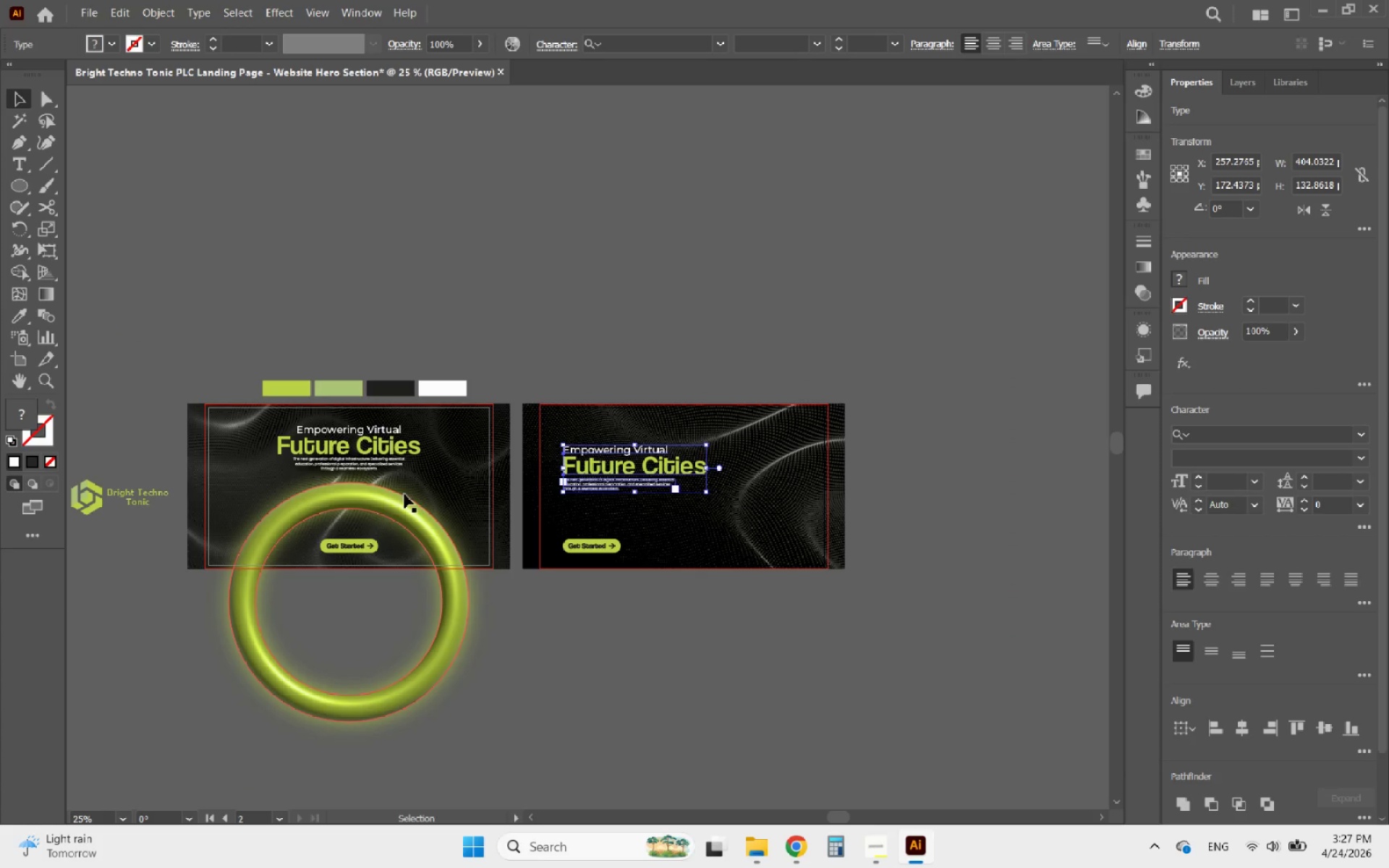 
hold_key(key=AltLeft, duration=0.86)
scroll: coordinate [266, 492], scroll_direction: up, amount: 1.0
 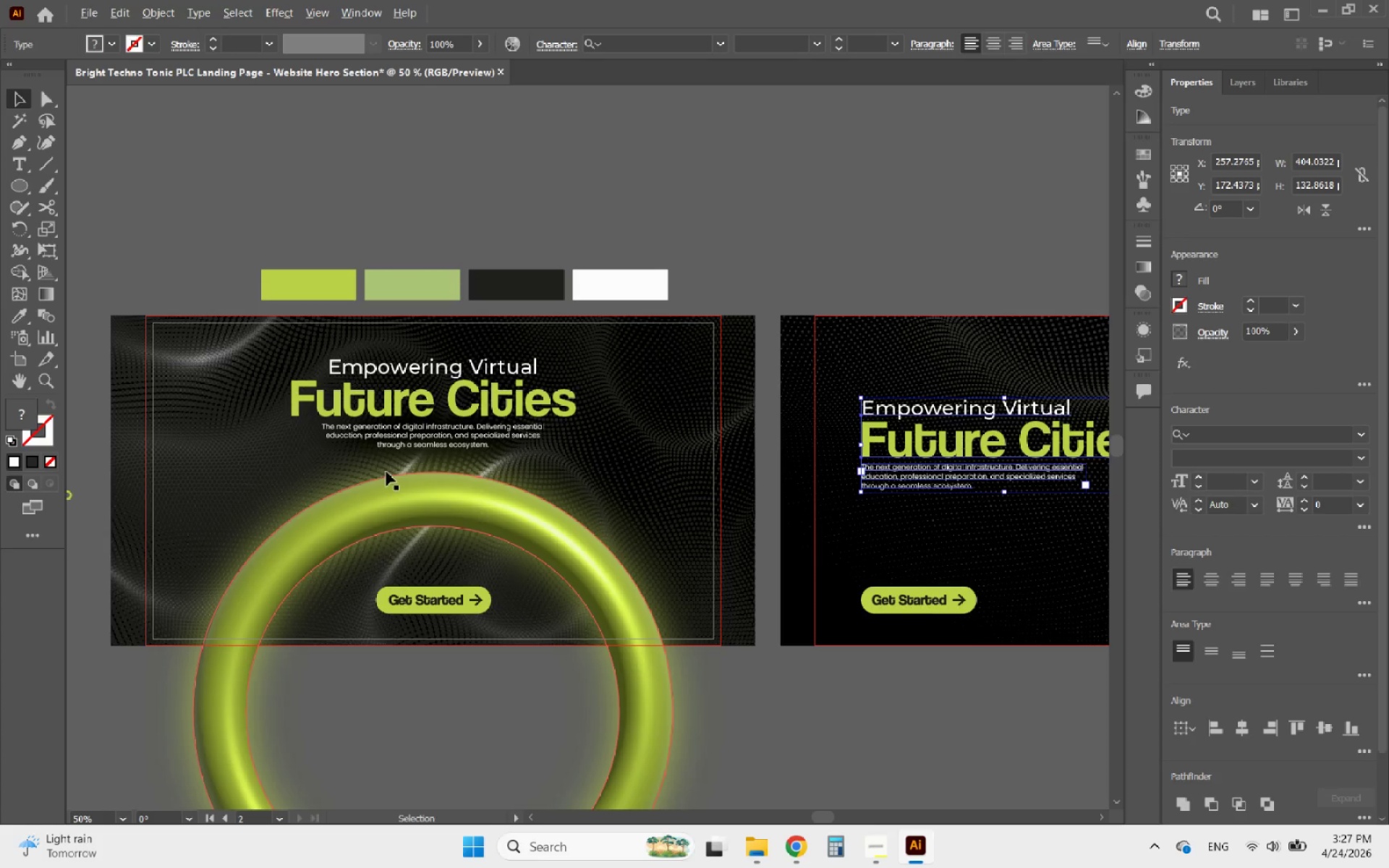 
hold_key(key=AltLeft, duration=0.94)
scroll: coordinate [467, 457], scroll_direction: down, amount: 1.0
 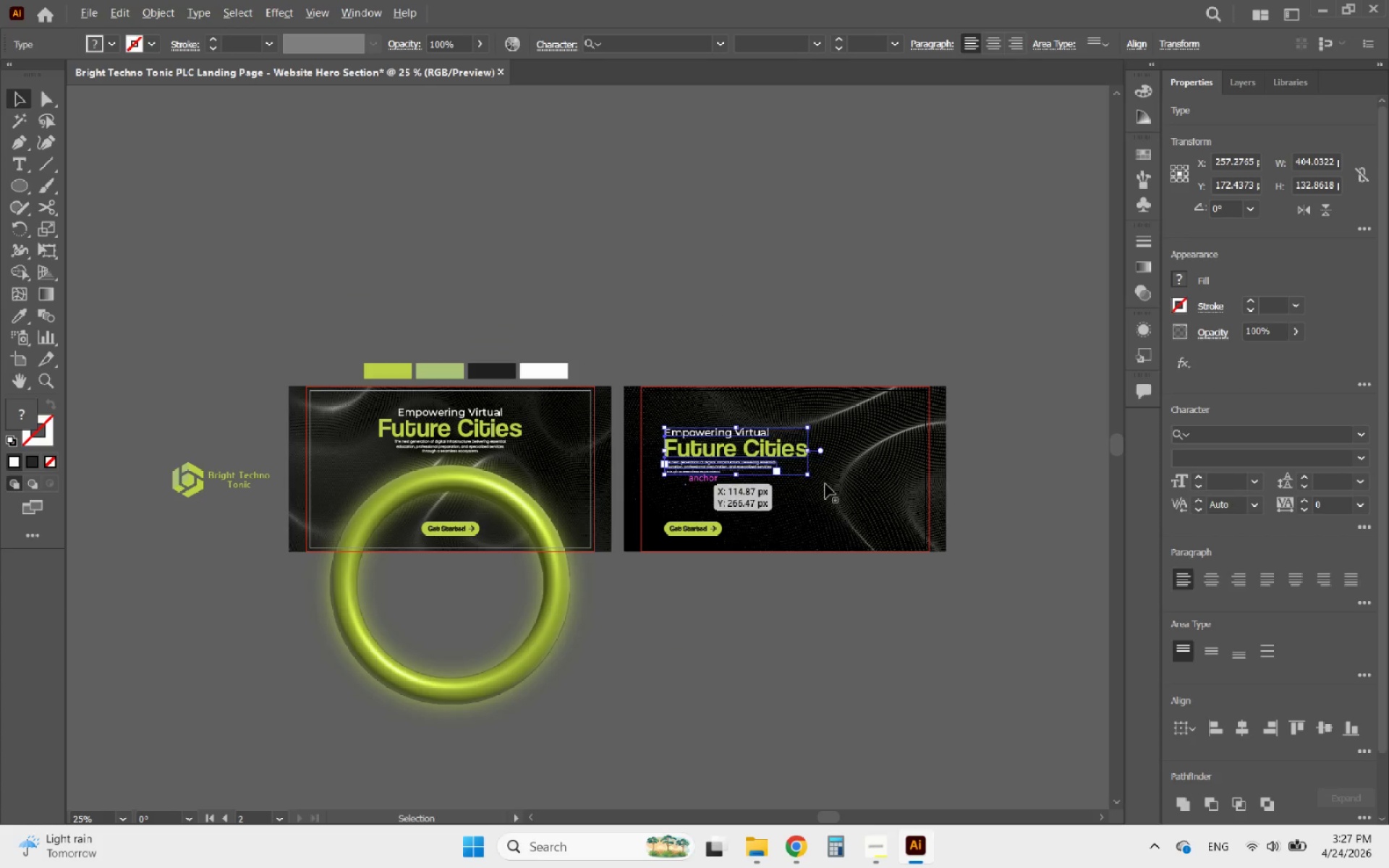 
hold_key(key=AltLeft, duration=0.72)
scroll: coordinate [951, 475], scroll_direction: up, amount: 2.0
 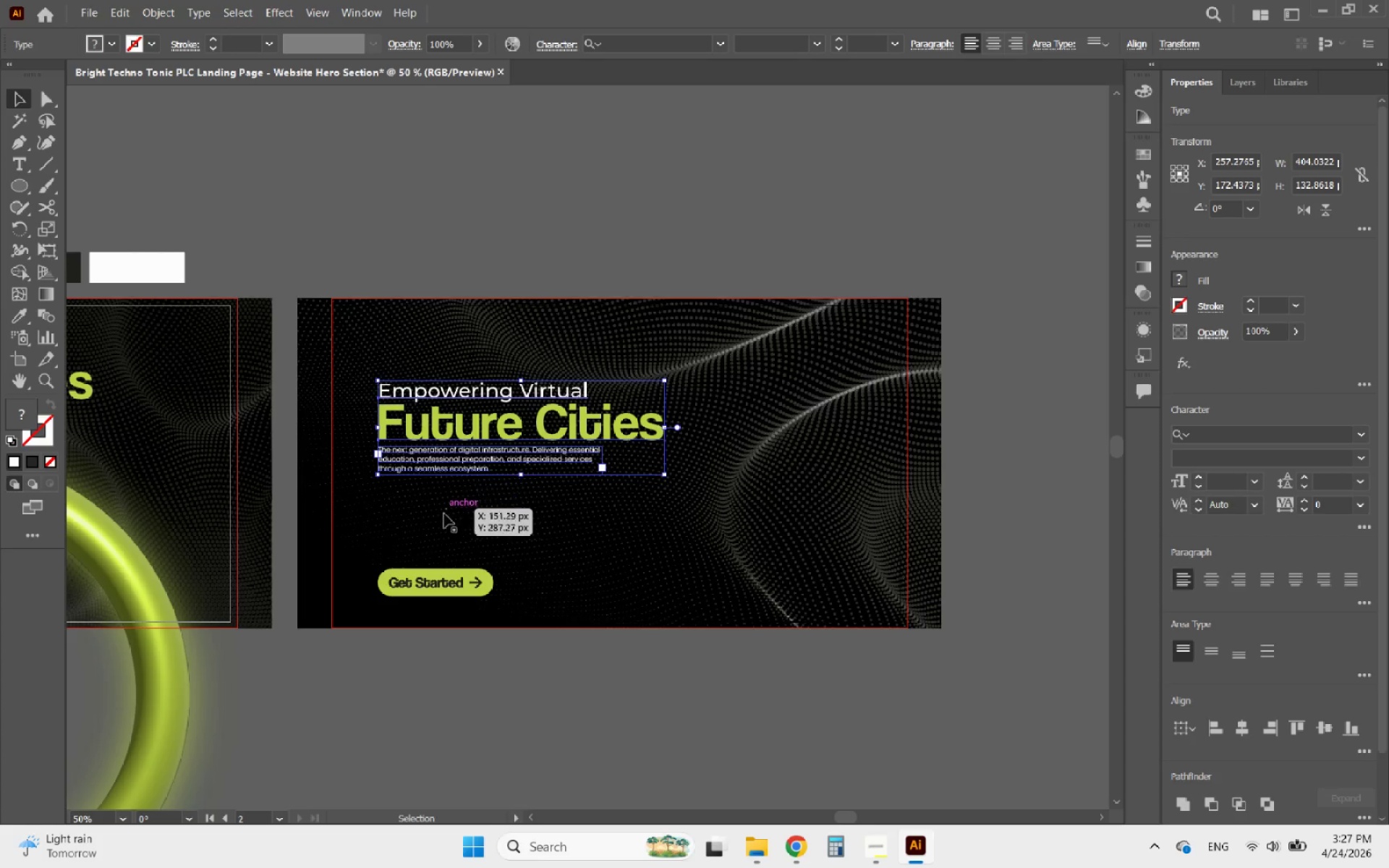 
hold_key(key=ShiftLeft, duration=1.56)
left_click([420, 584])
 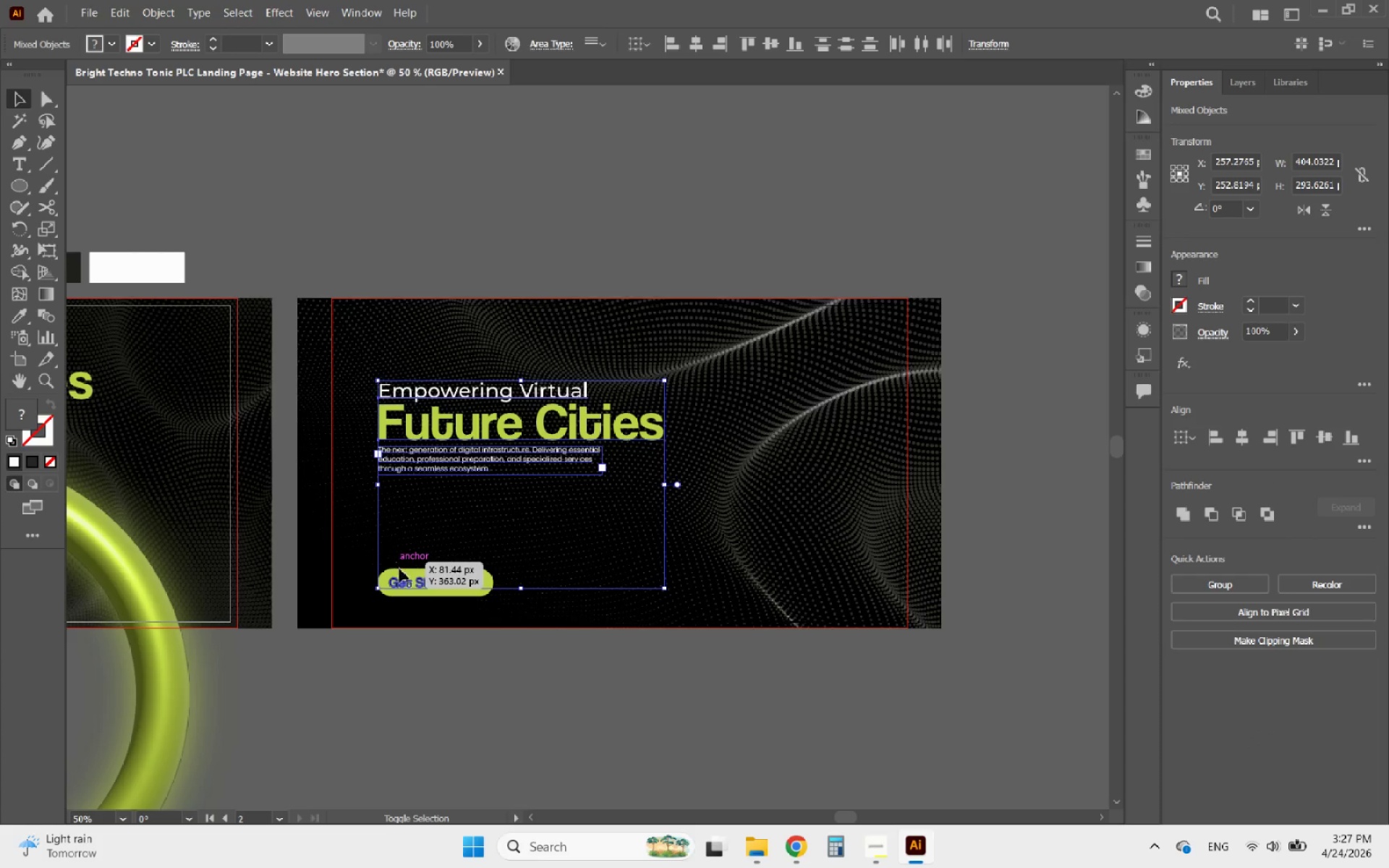 
left_click([402, 573])
 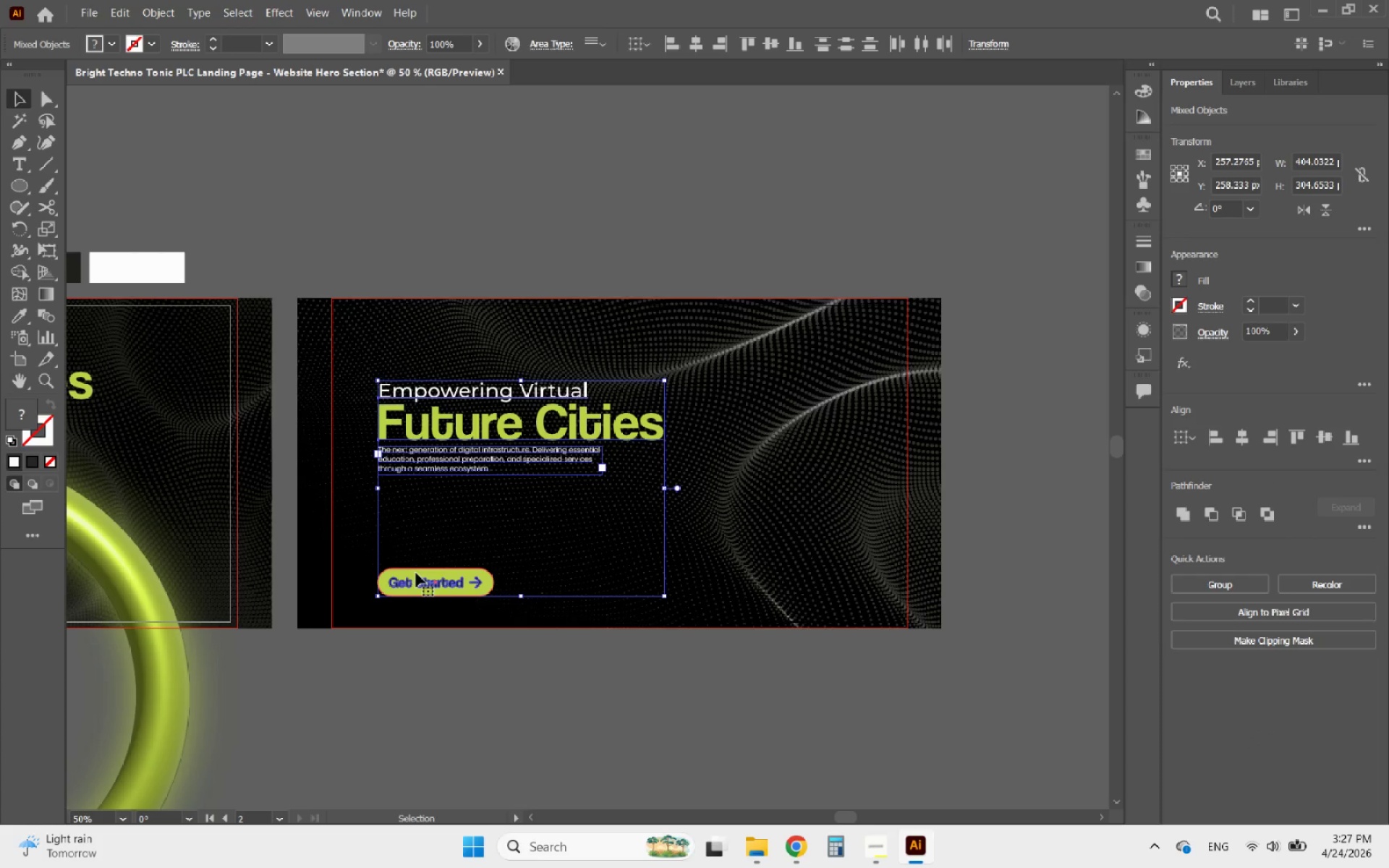 
left_click_drag(start_coordinate=[416, 573], to_coordinate=[397, 572])
 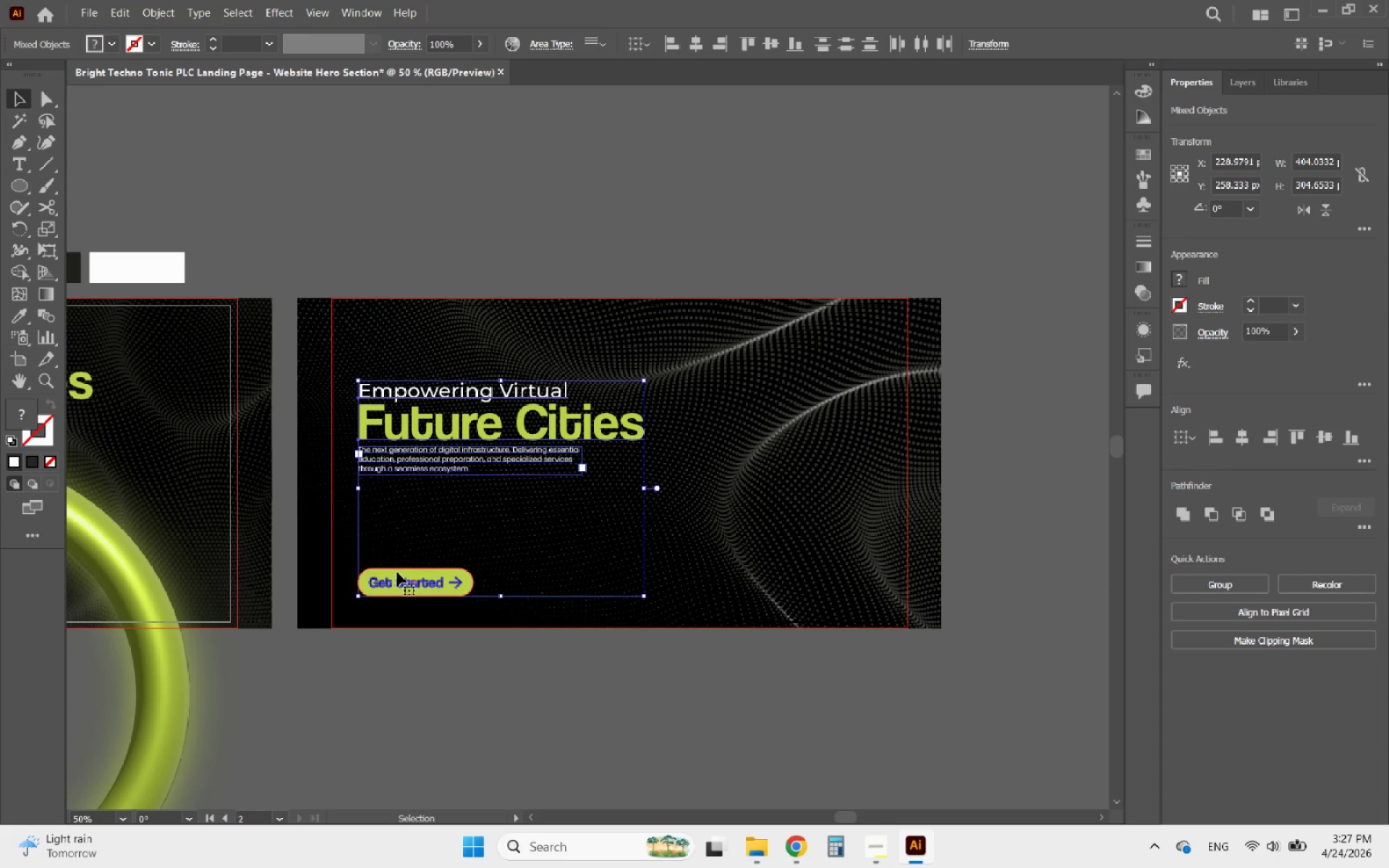 
hold_key(key=ShiftLeft, duration=2.41)
 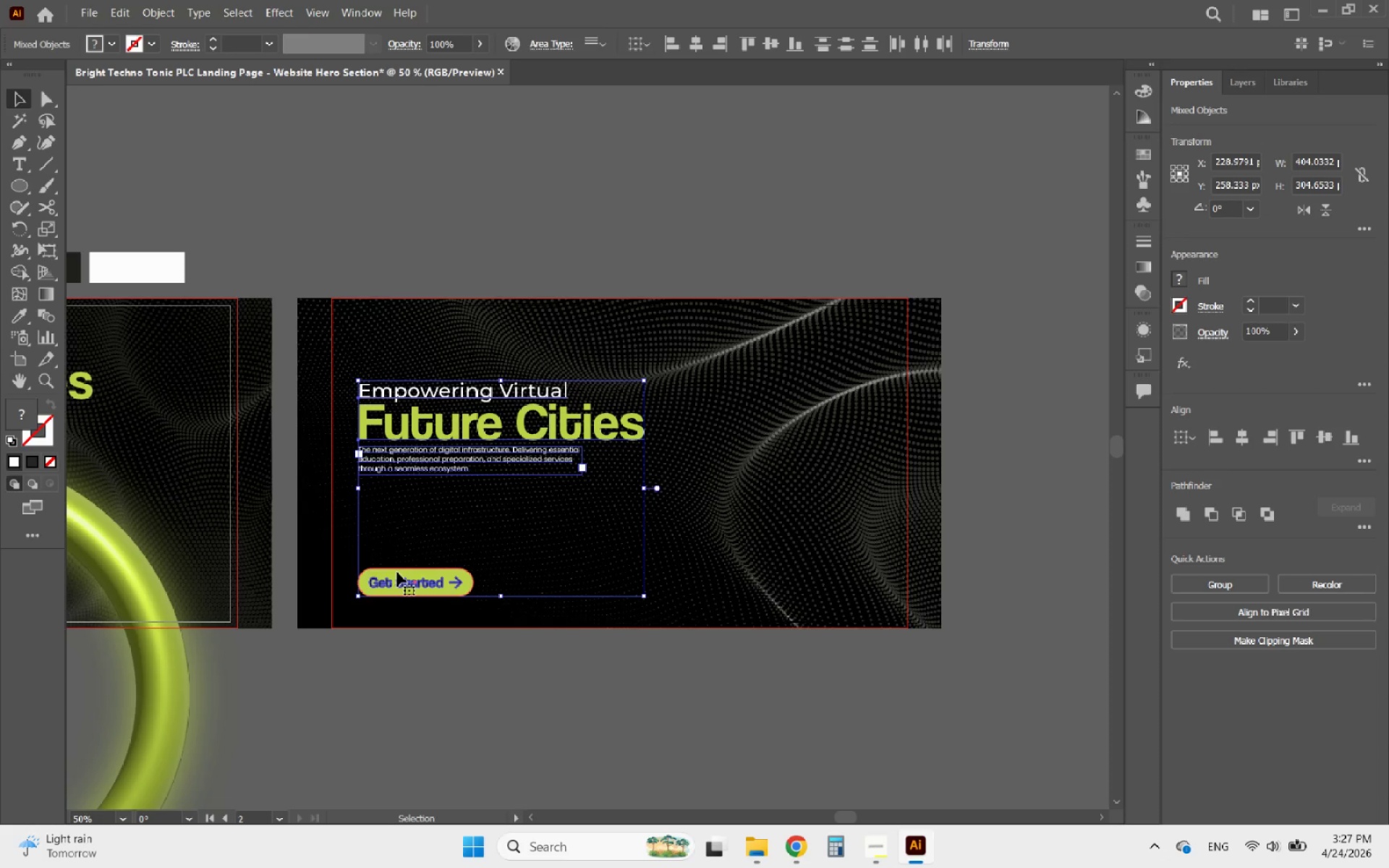 
key(ArrowRight)
 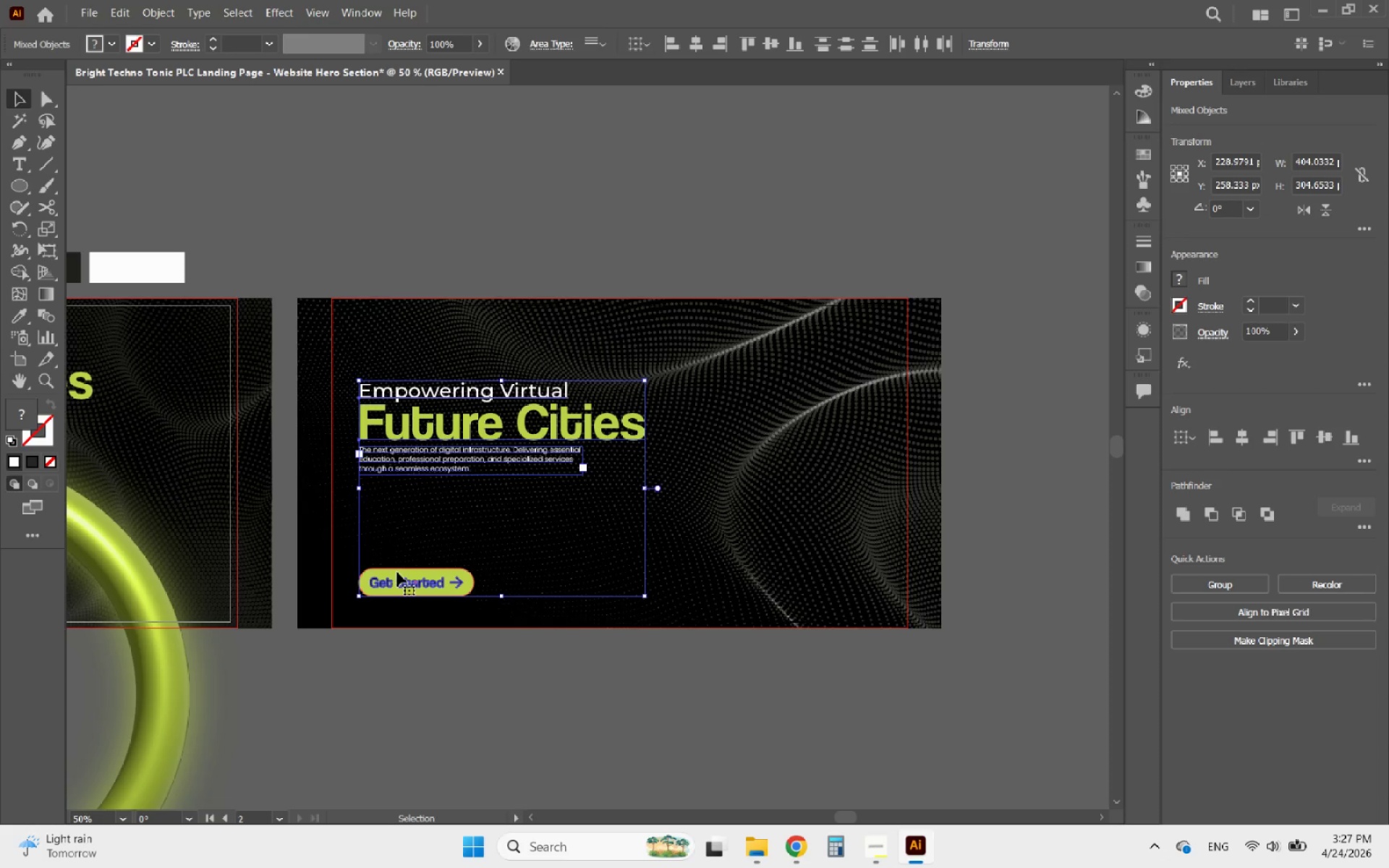 
key(ArrowRight)
 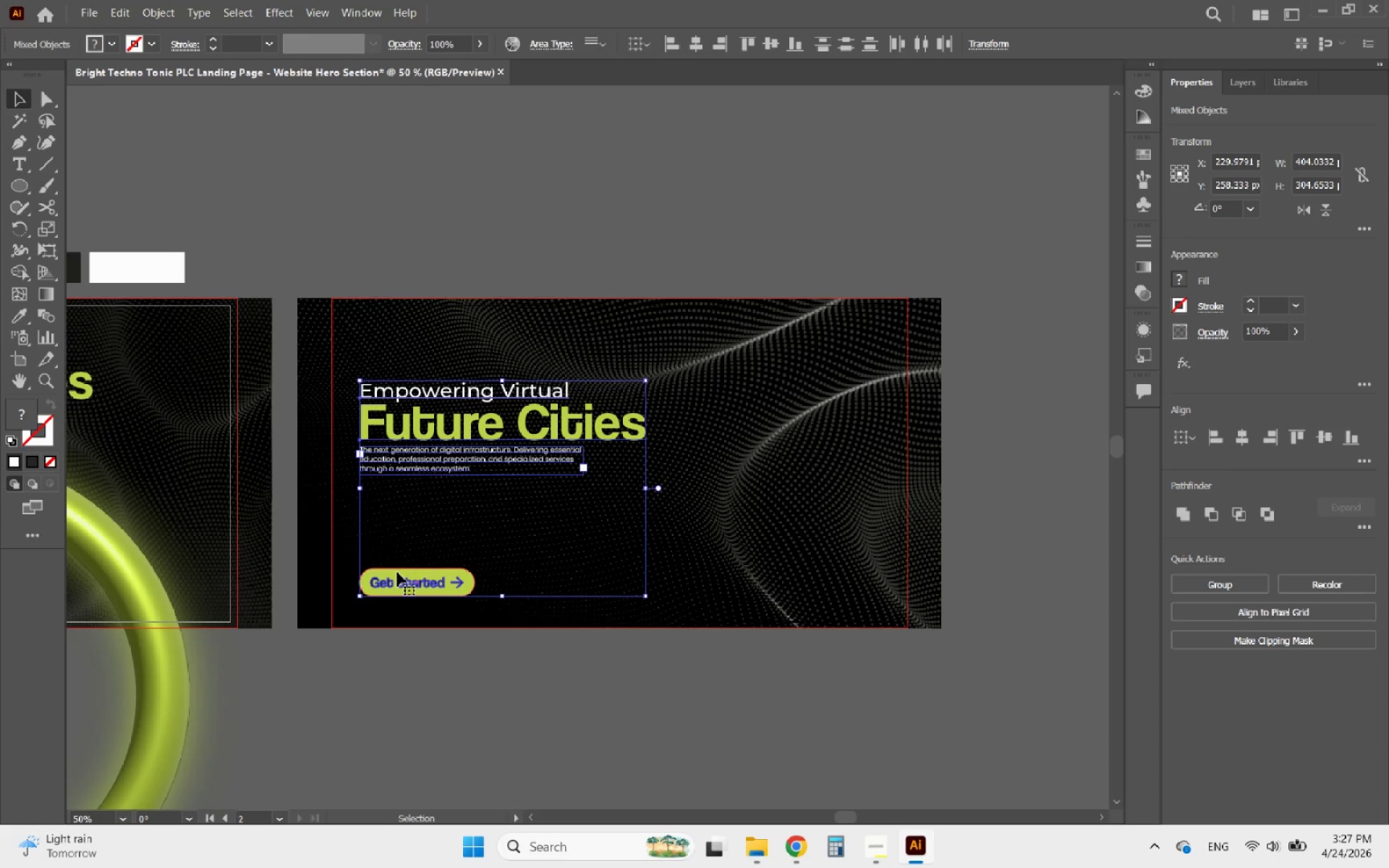 
key(ArrowRight)
 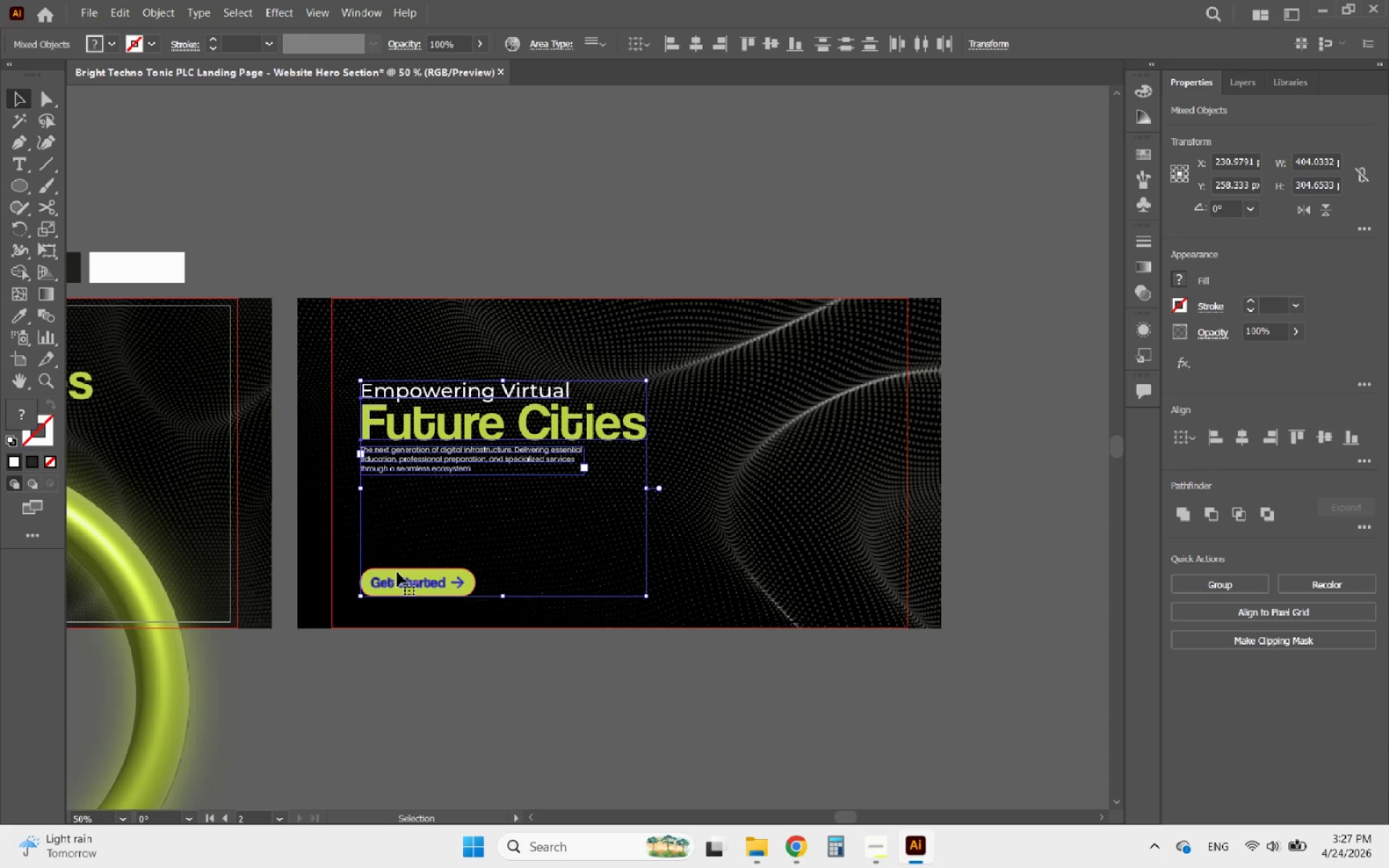 
key(ArrowRight)
 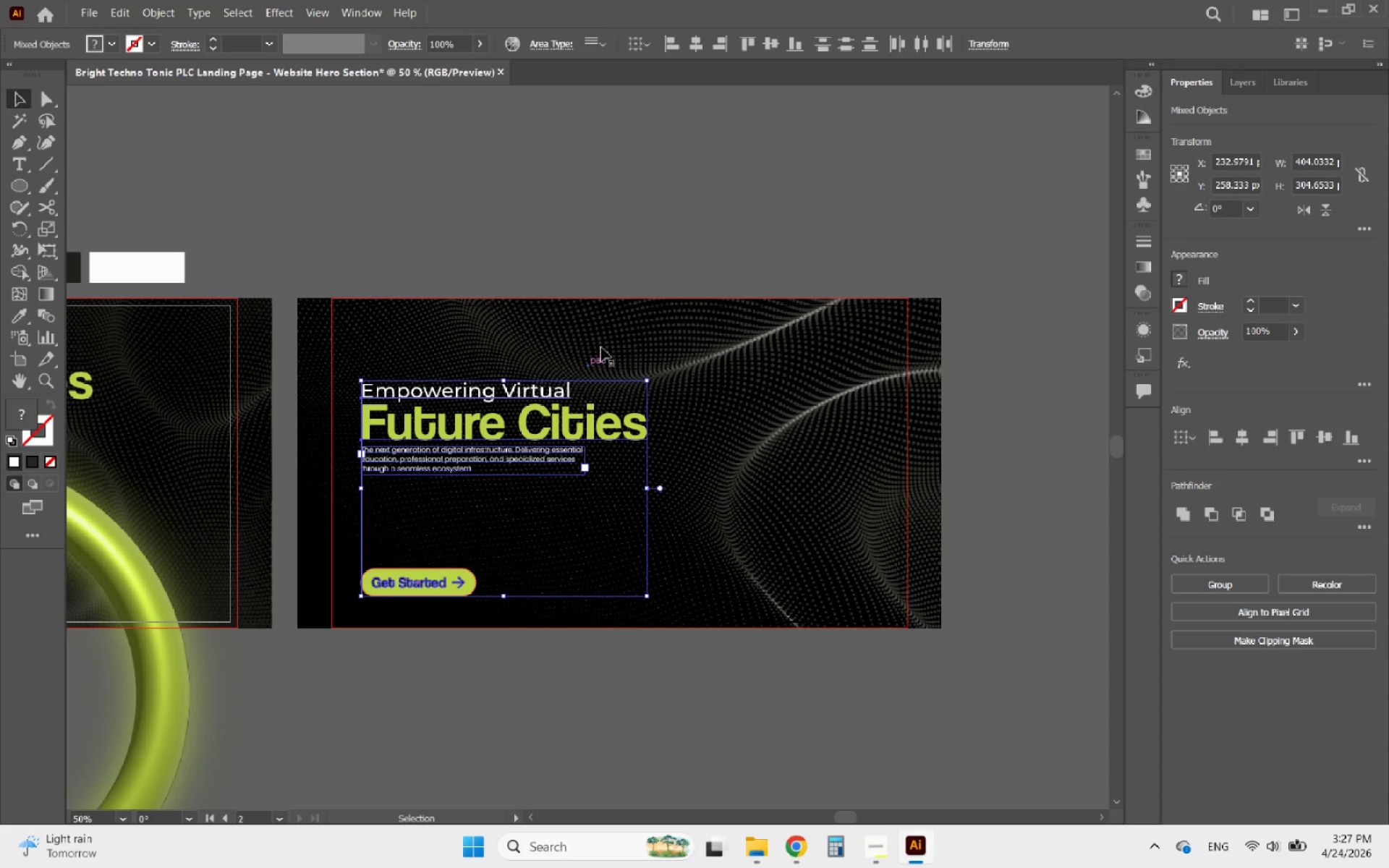 
left_click([695, 241])
 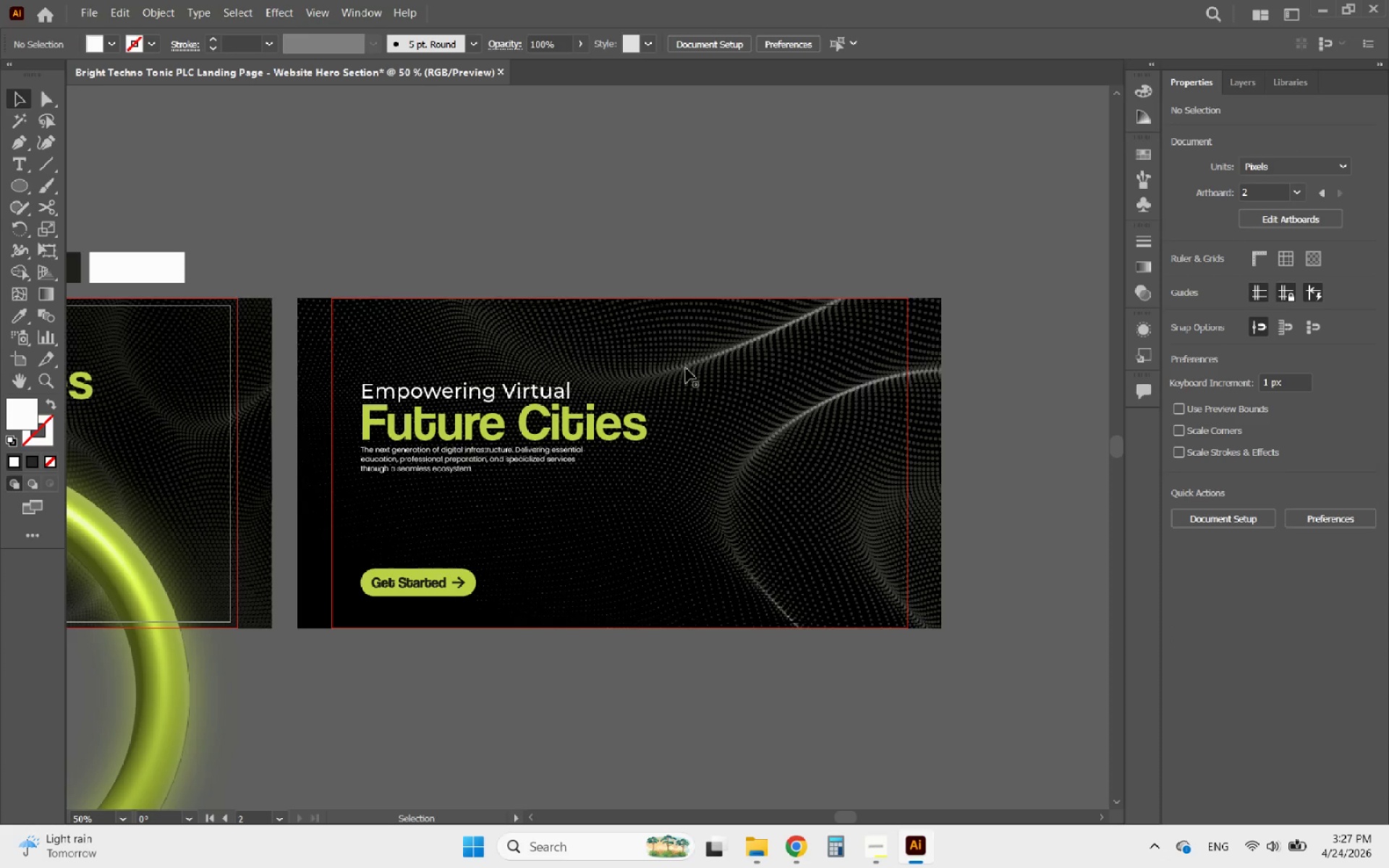 
hold_key(key=AltLeft, duration=0.62)
scroll: coordinate [892, 487], scroll_direction: down, amount: 1.0
 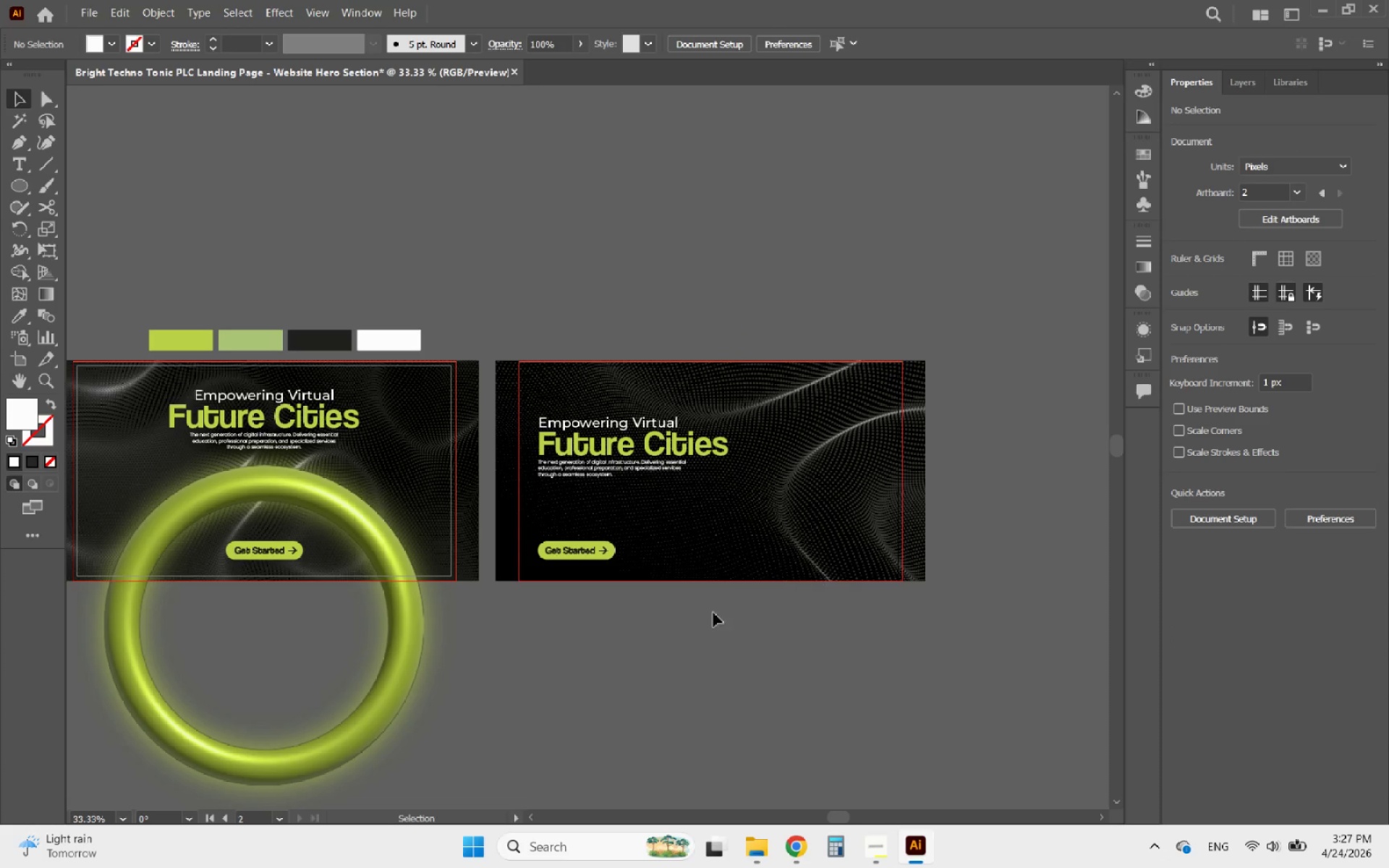 
key(Alt+AltLeft)
 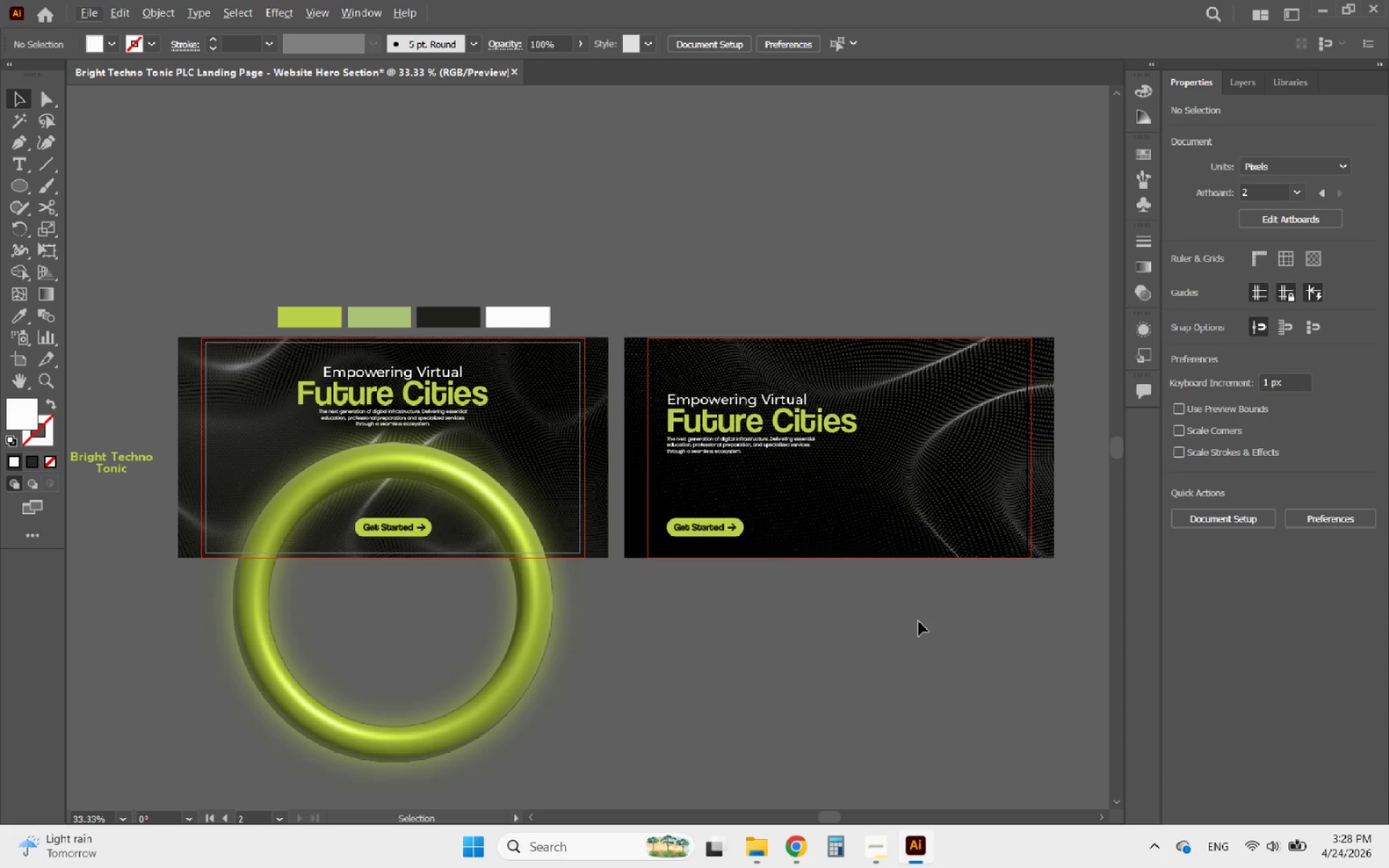 
wait(5.45)
 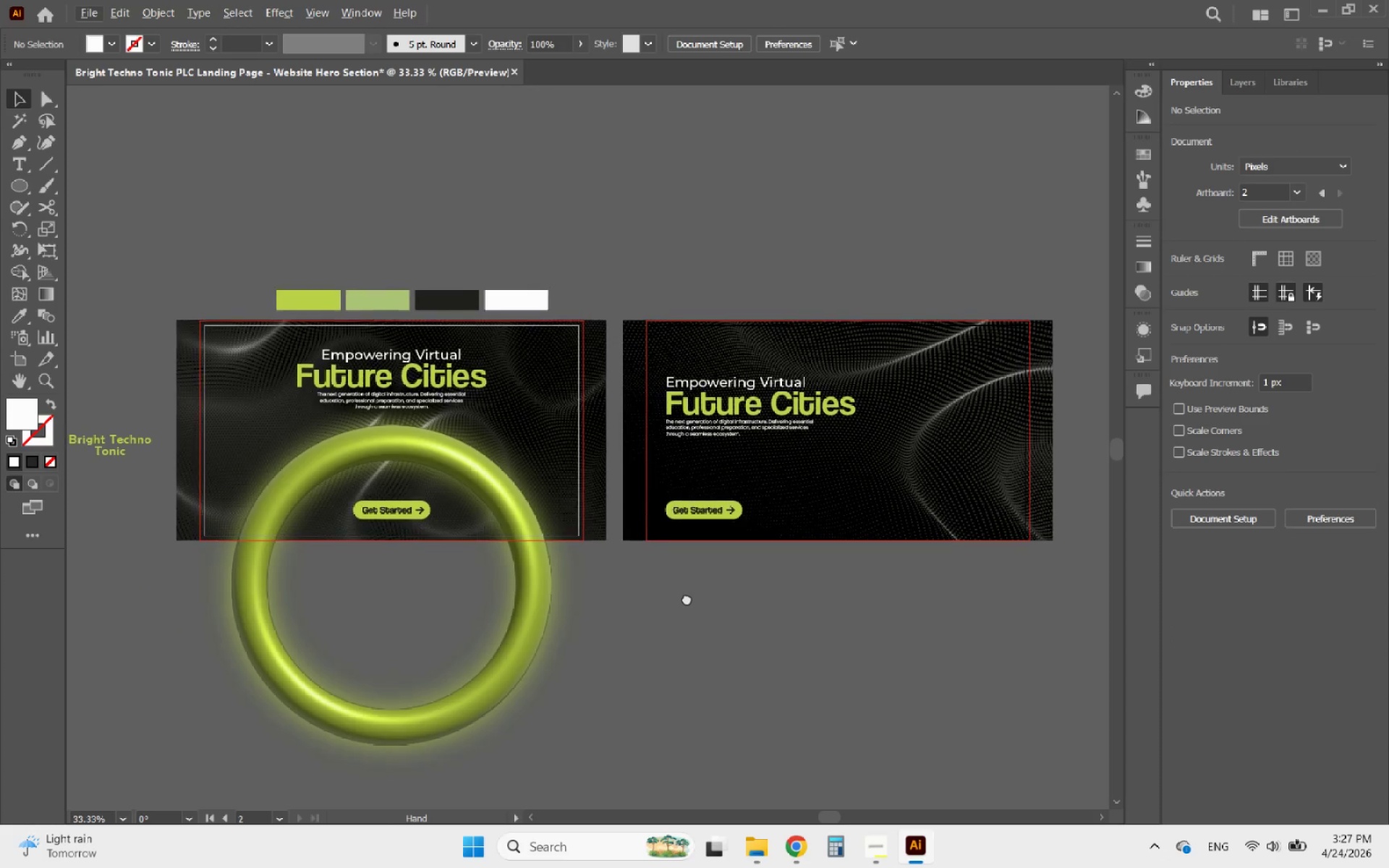 
hold_key(key=AltLeft, duration=4.95)
scroll: coordinate [331, 458], scroll_direction: up, amount: 6.0
 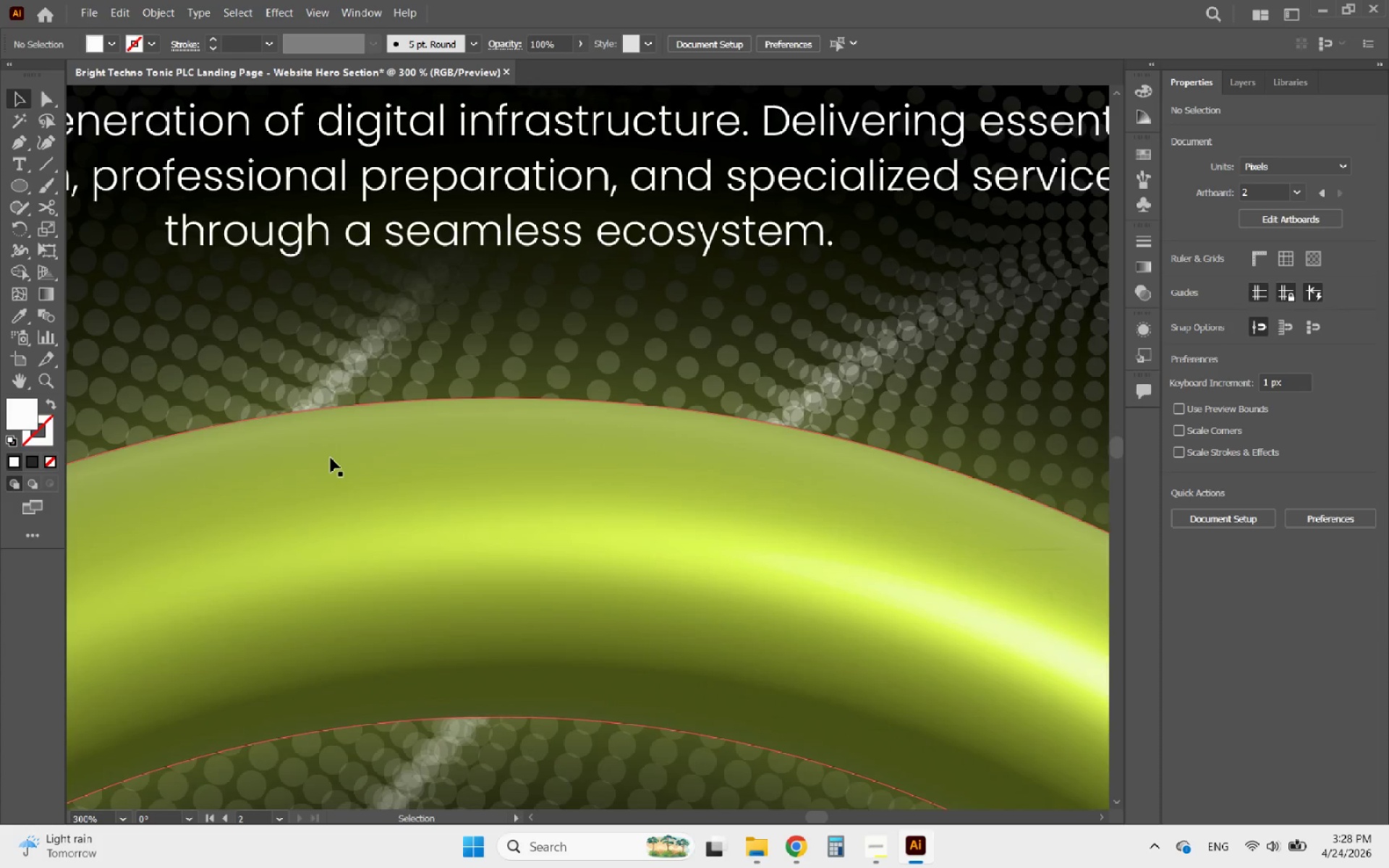 
scroll: coordinate [216, 504], scroll_direction: down, amount: 7.0
 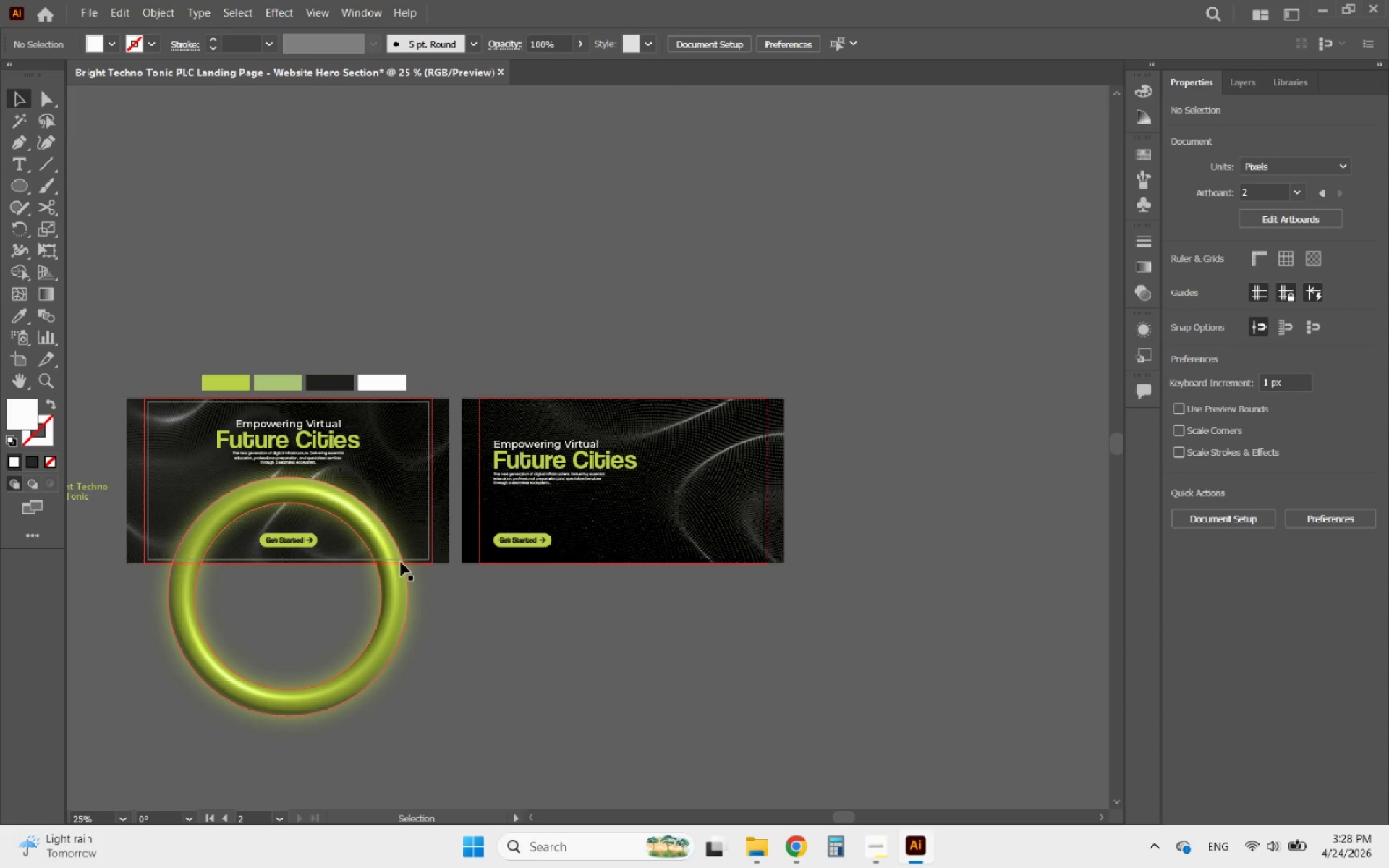 
scroll: coordinate [393, 579], scroll_direction: up, amount: 1.0
 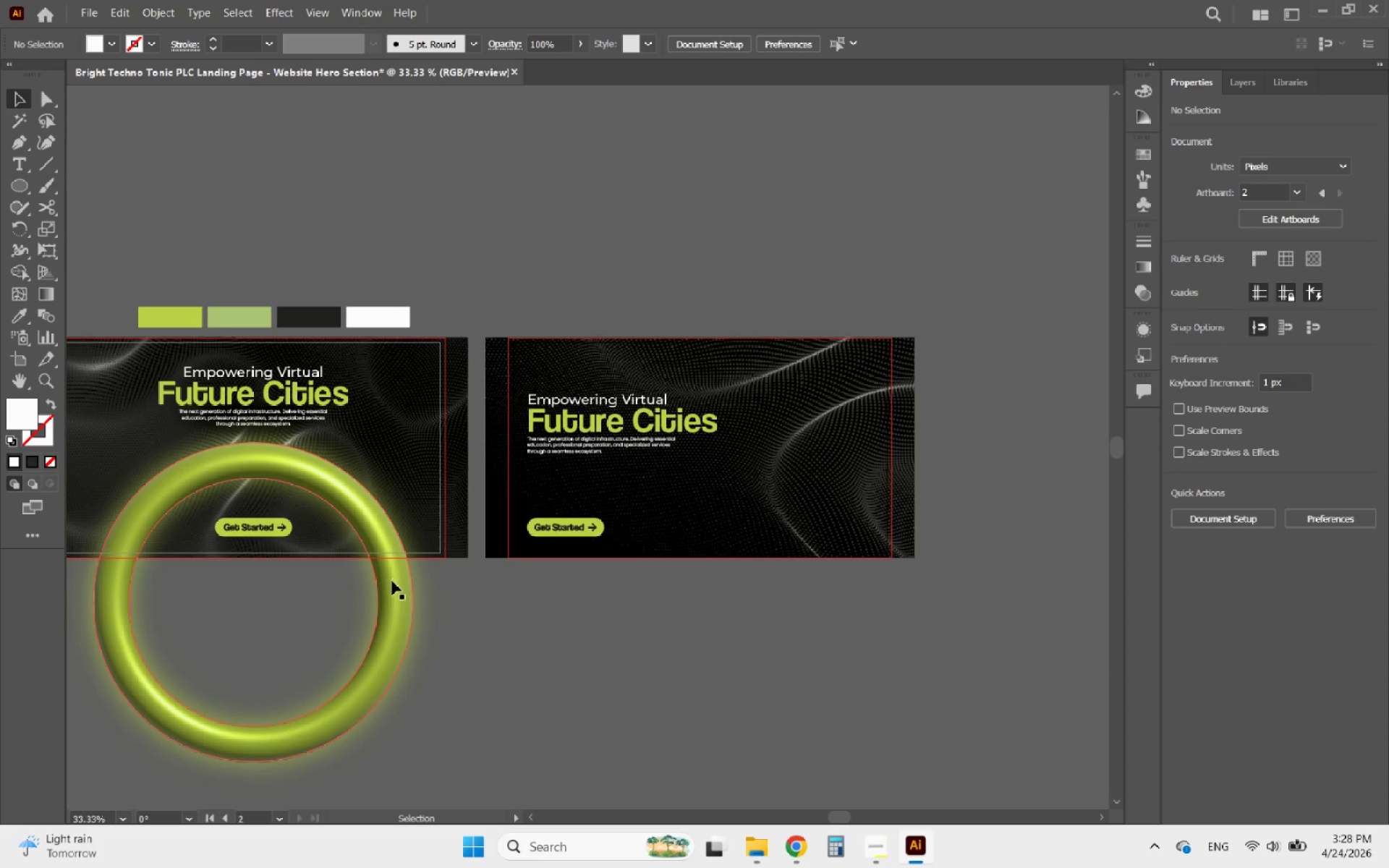 
left_click([392, 581])
 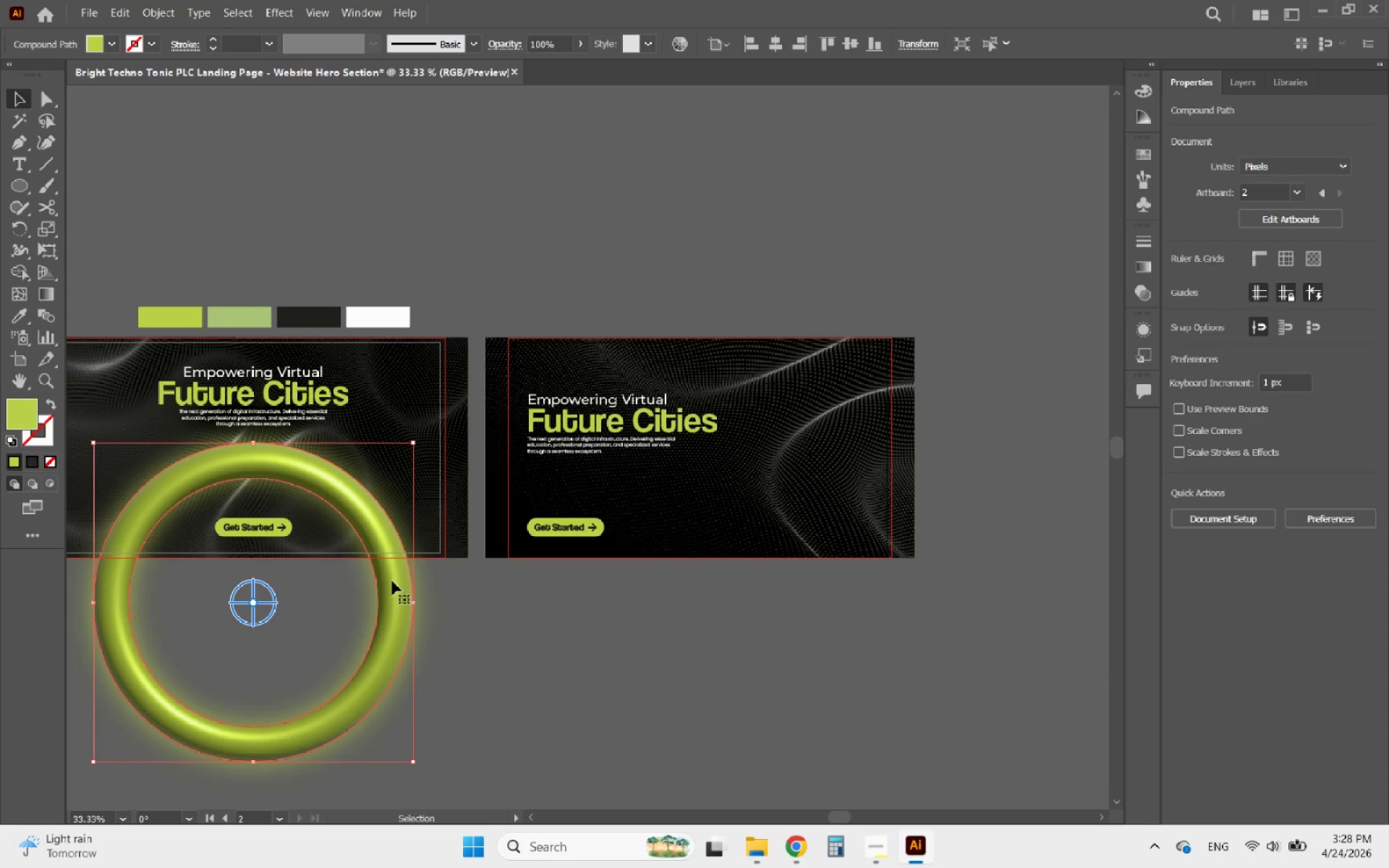 
hold_key(key=AltLeft, duration=5.44)
left_click_drag(start_coordinate=[391, 586], to_coordinate=[1054, 441])
 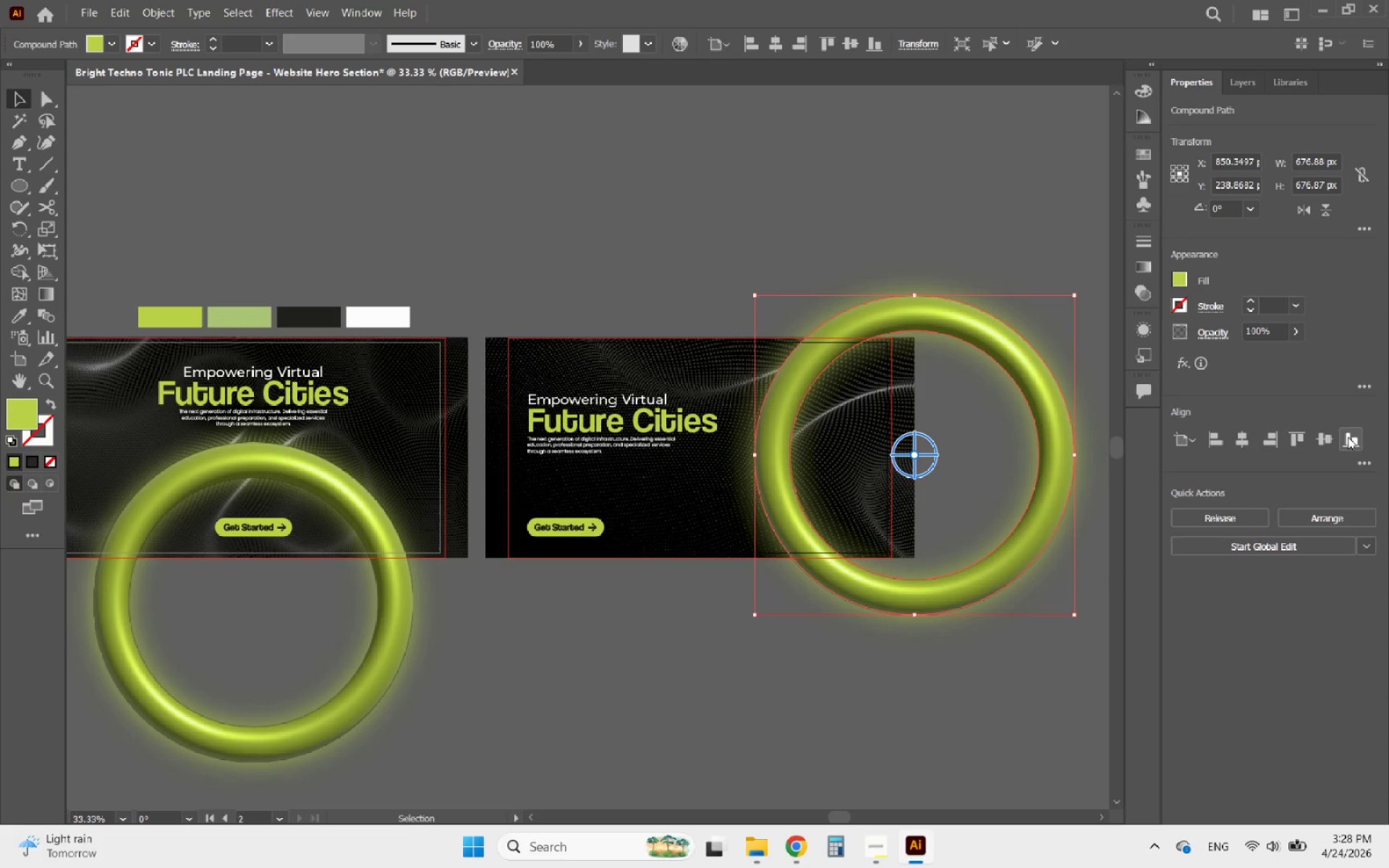 
left_click([1330, 439])
 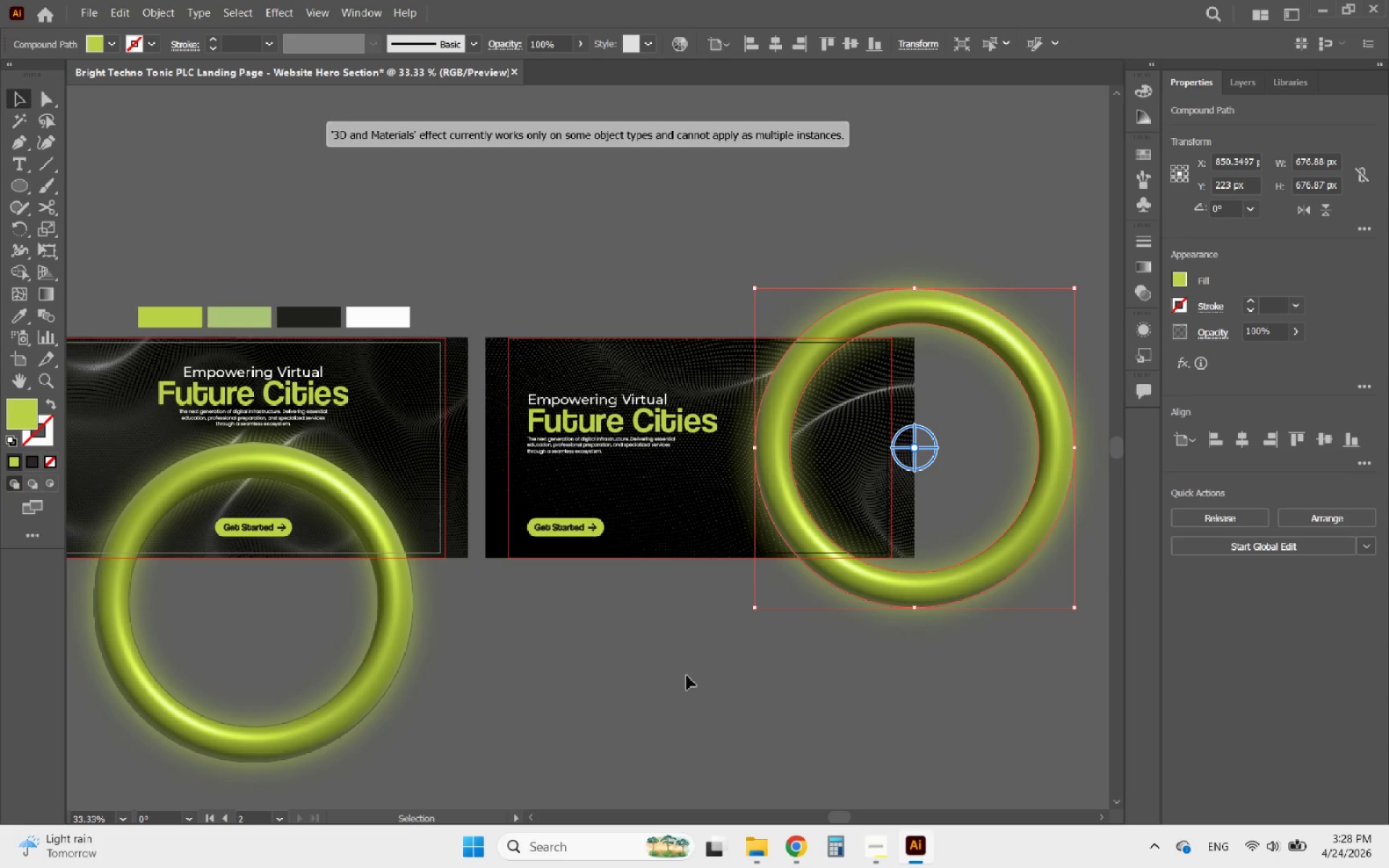 
left_click([687, 652])
 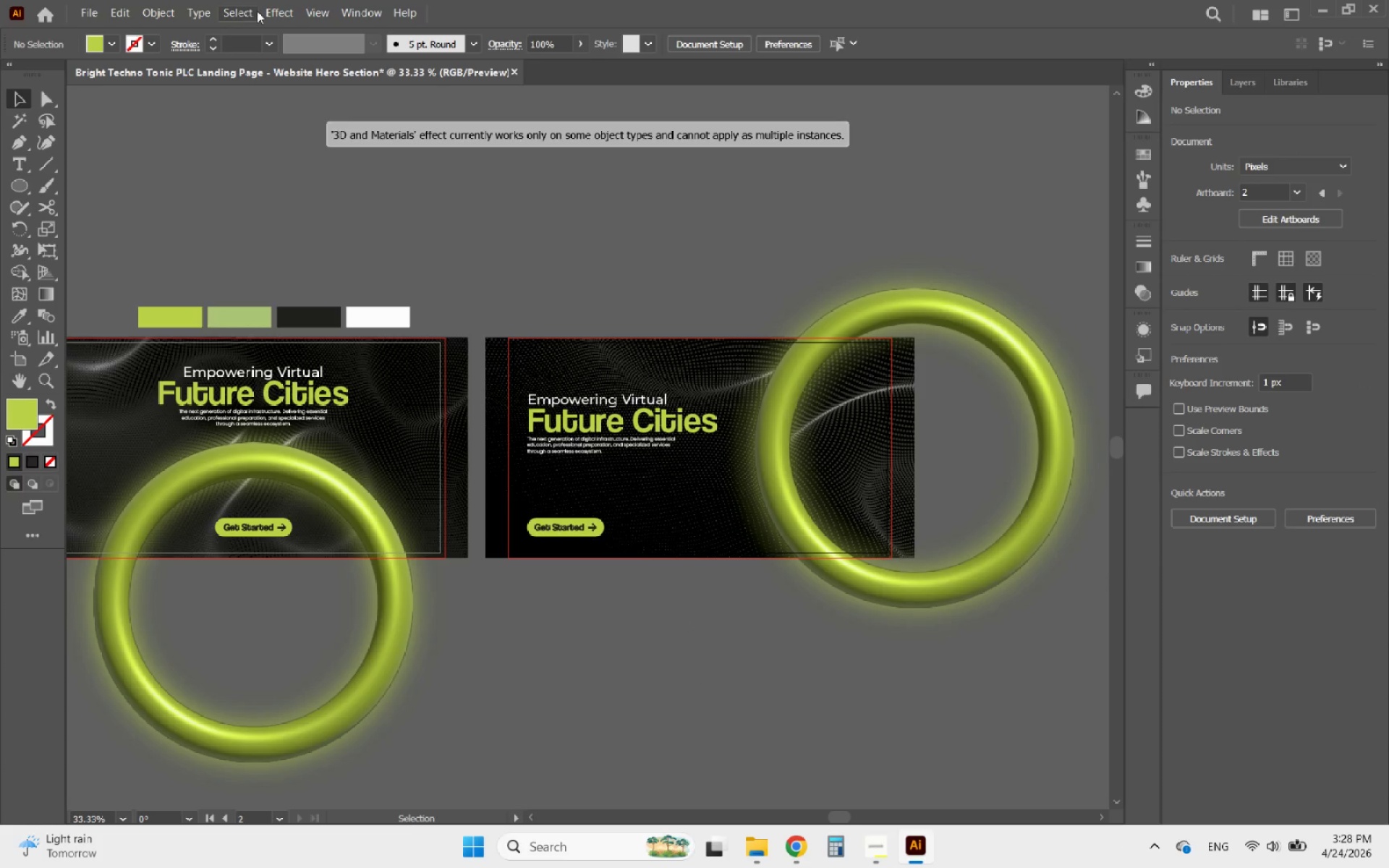 
left_click([296, 12])
 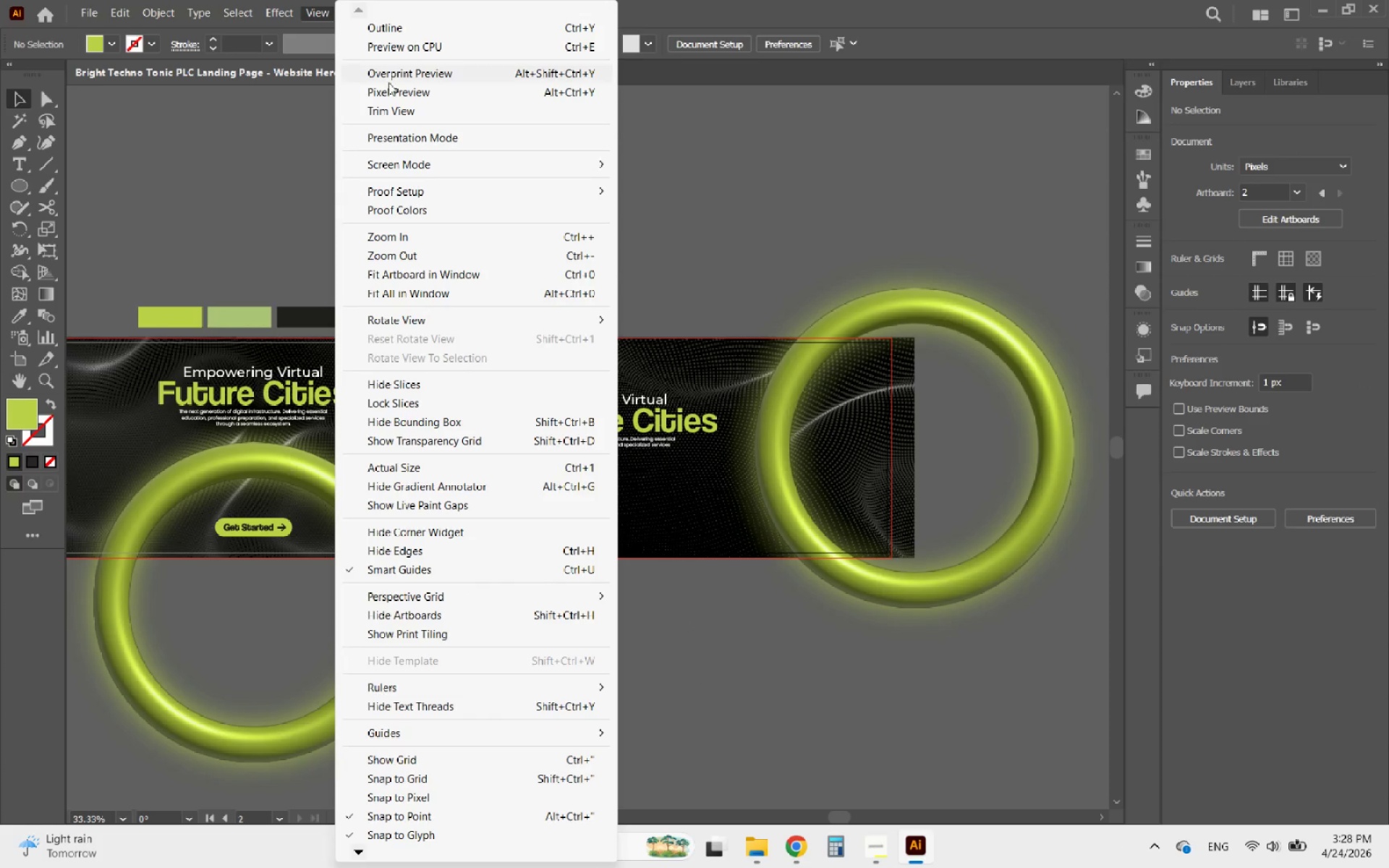 
left_click([420, 134])
 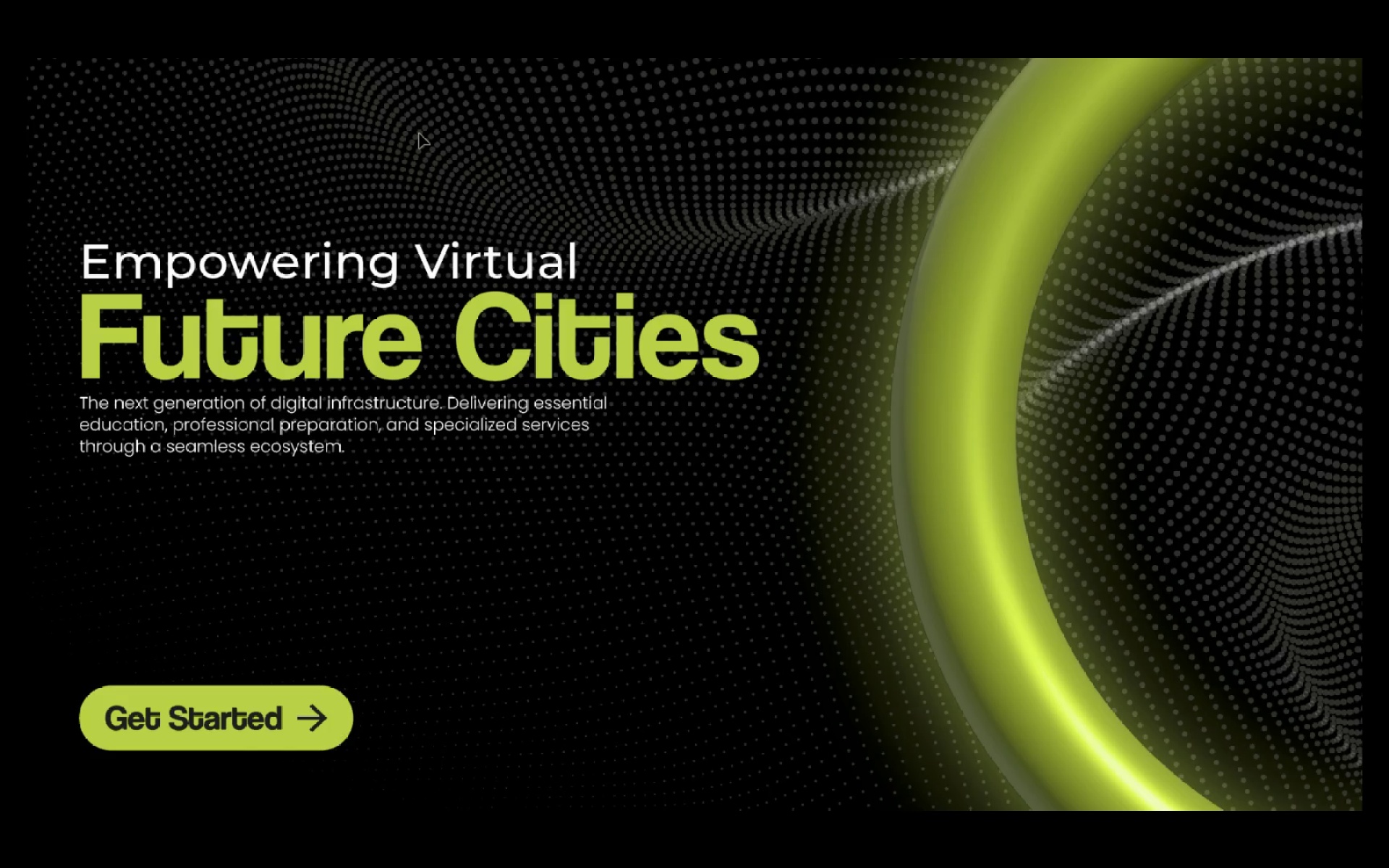 
key(ArrowLeft)
 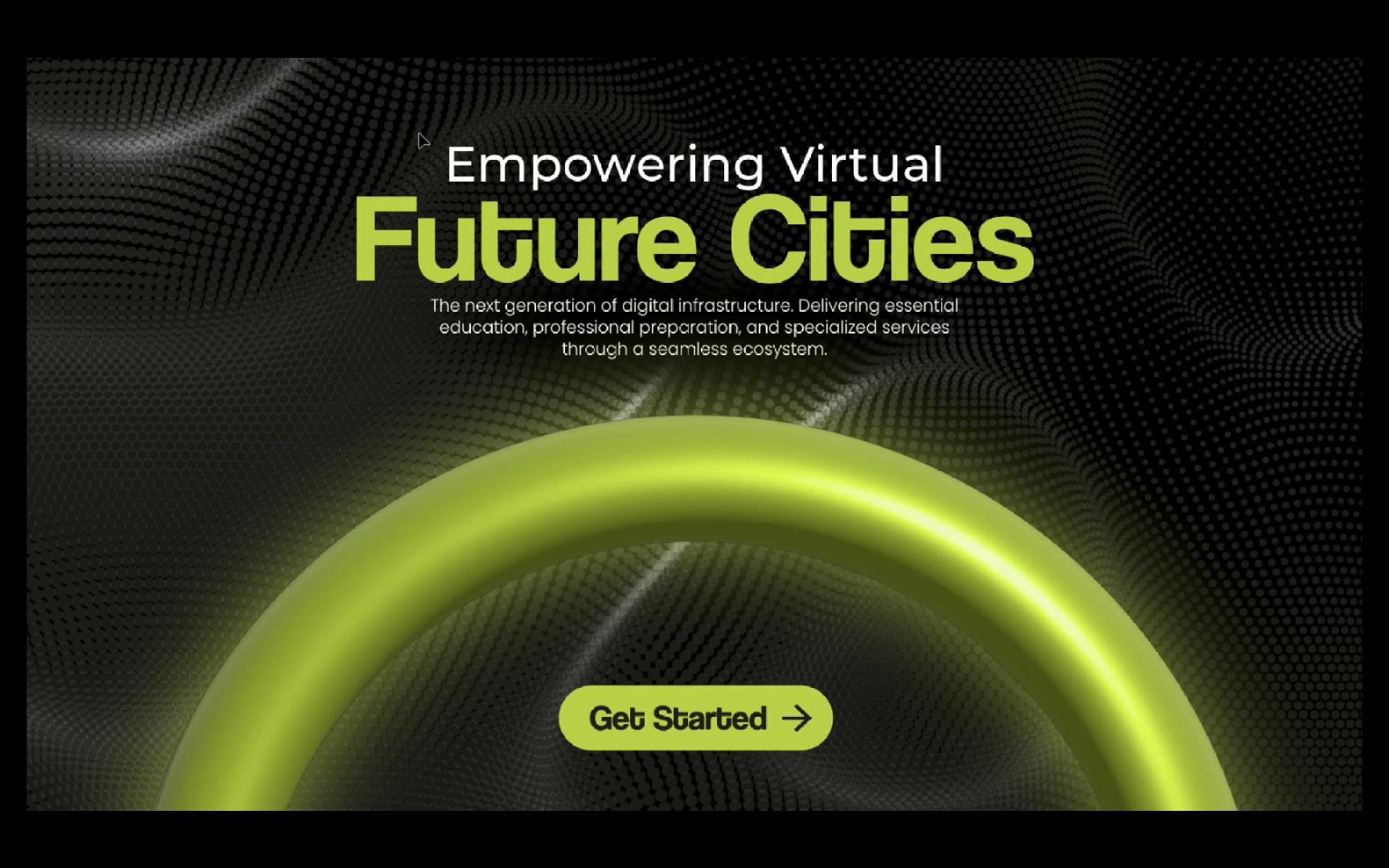 
wait(7.28)
 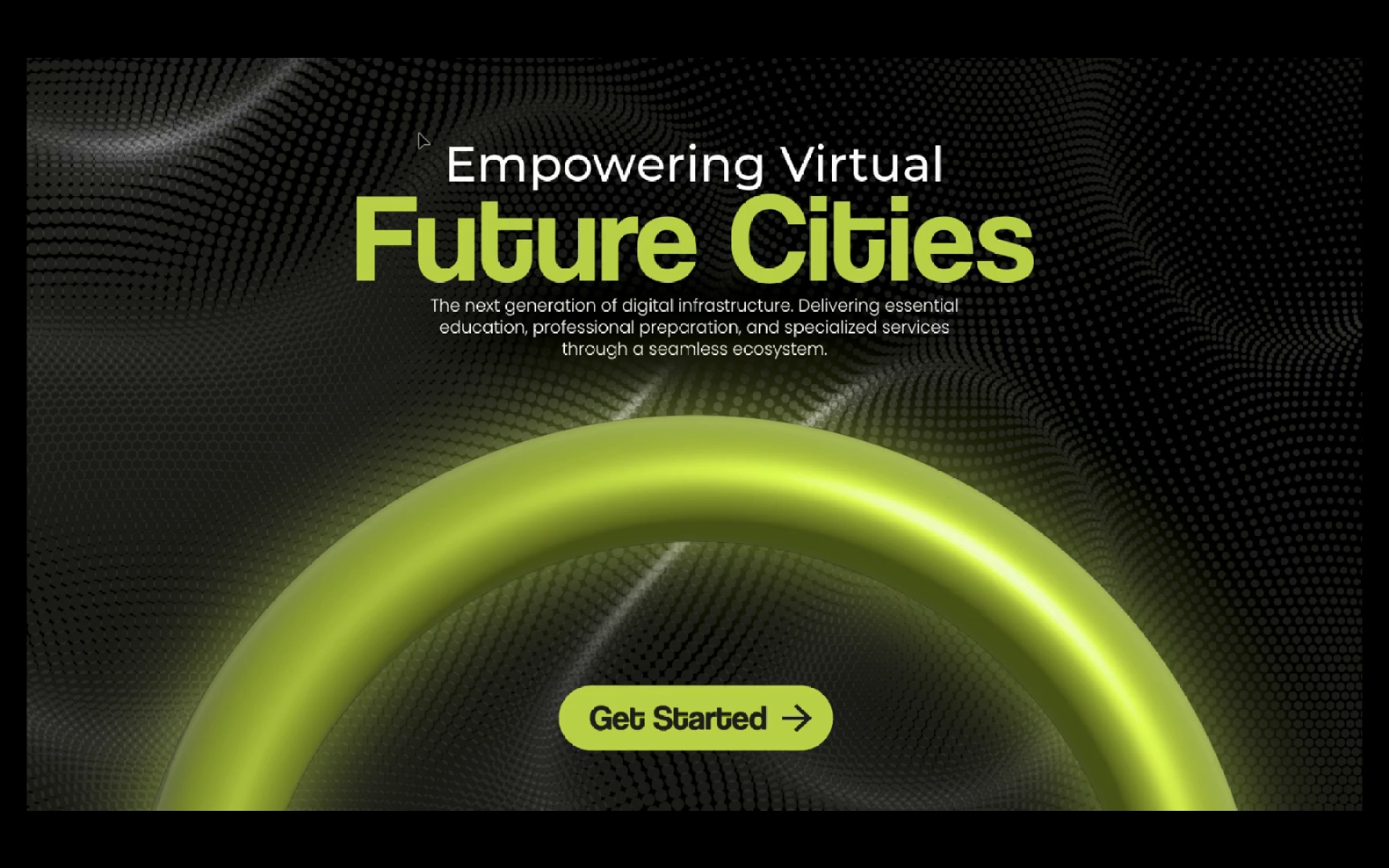 
key(Escape)
 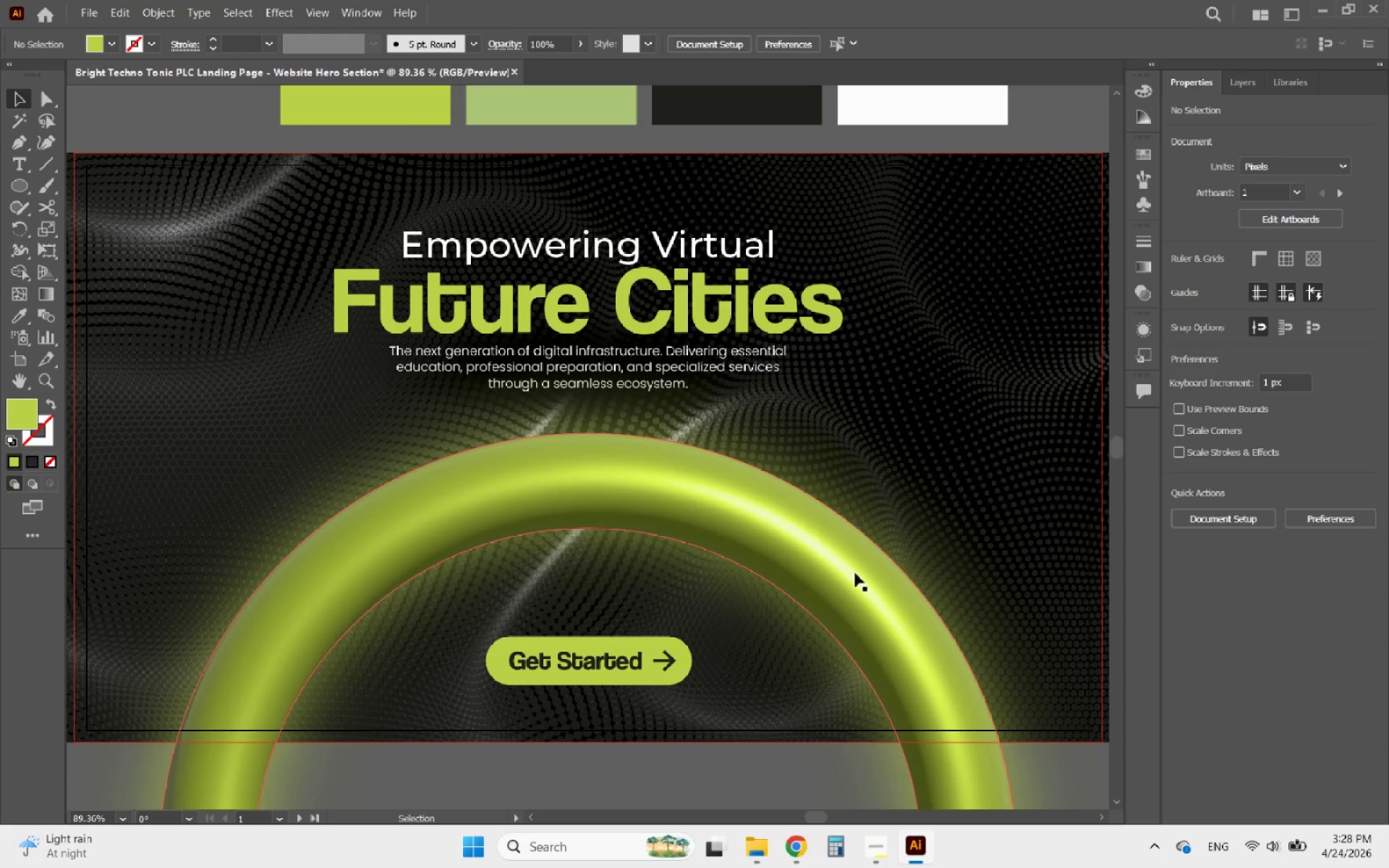 
hold_key(key=AltLeft, duration=1.41)
scroll: coordinate [853, 526], scroll_direction: down, amount: 2.0
 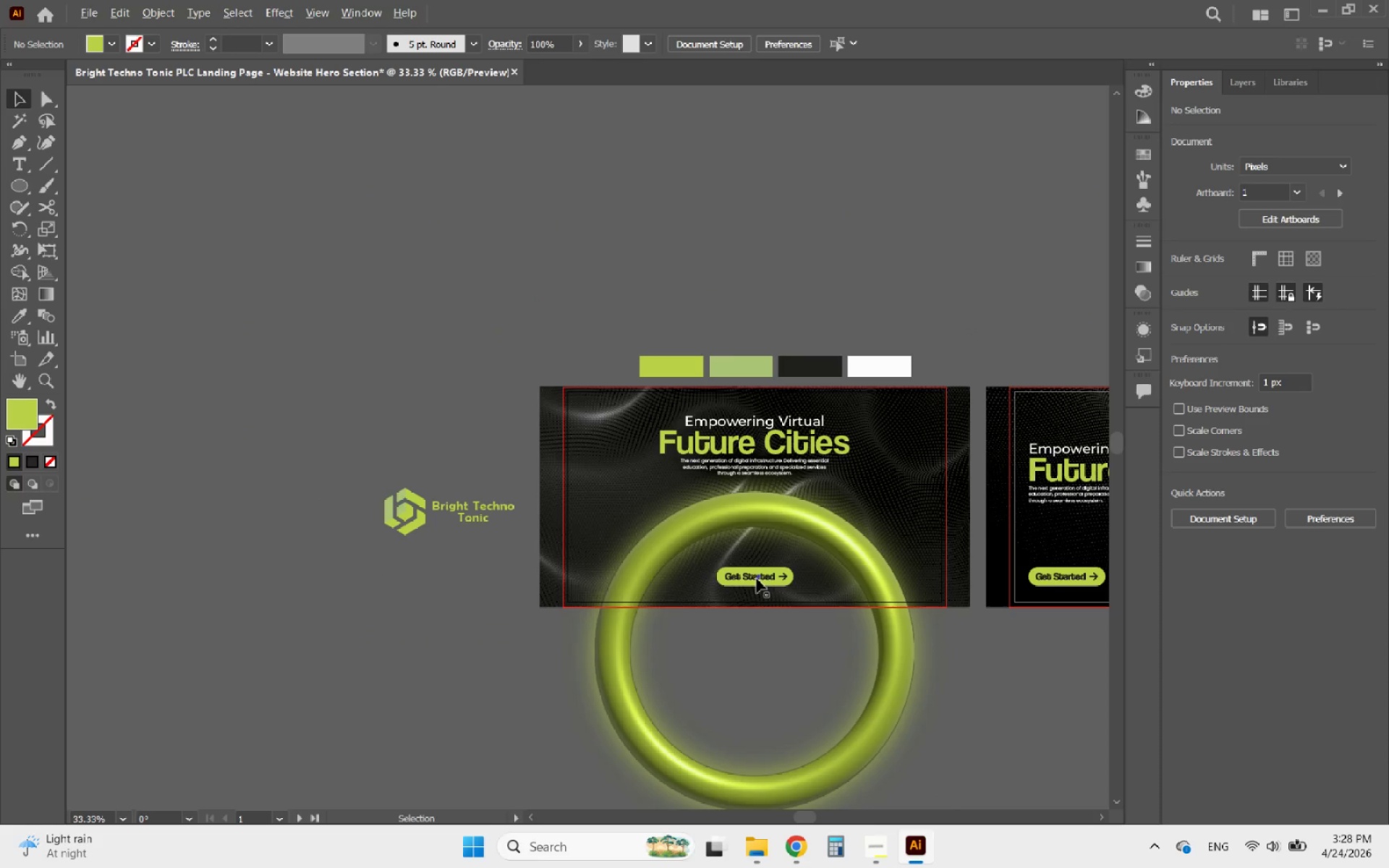 
scroll: coordinate [757, 581], scroll_direction: up, amount: 3.0
 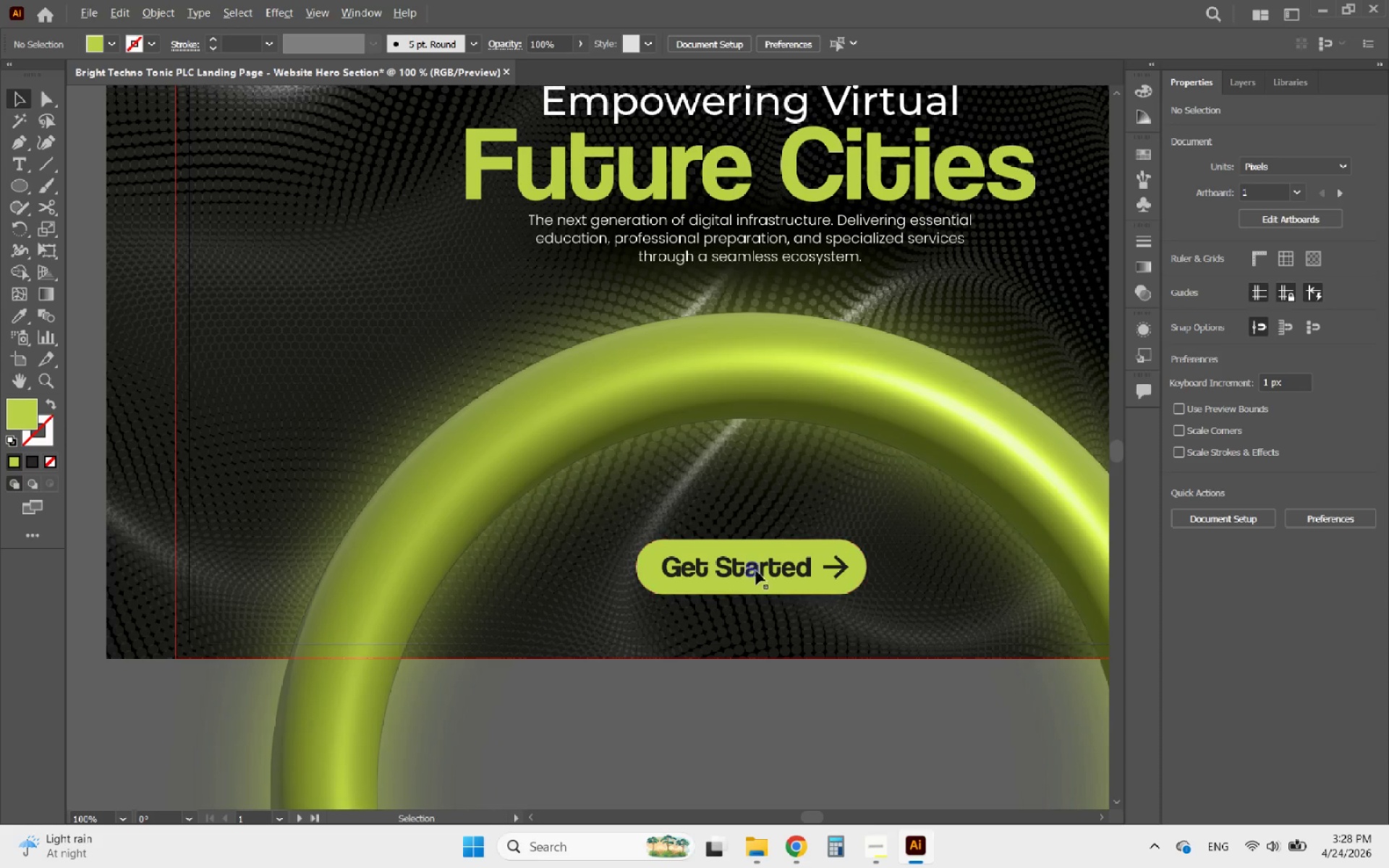 
left_click([756, 571])
 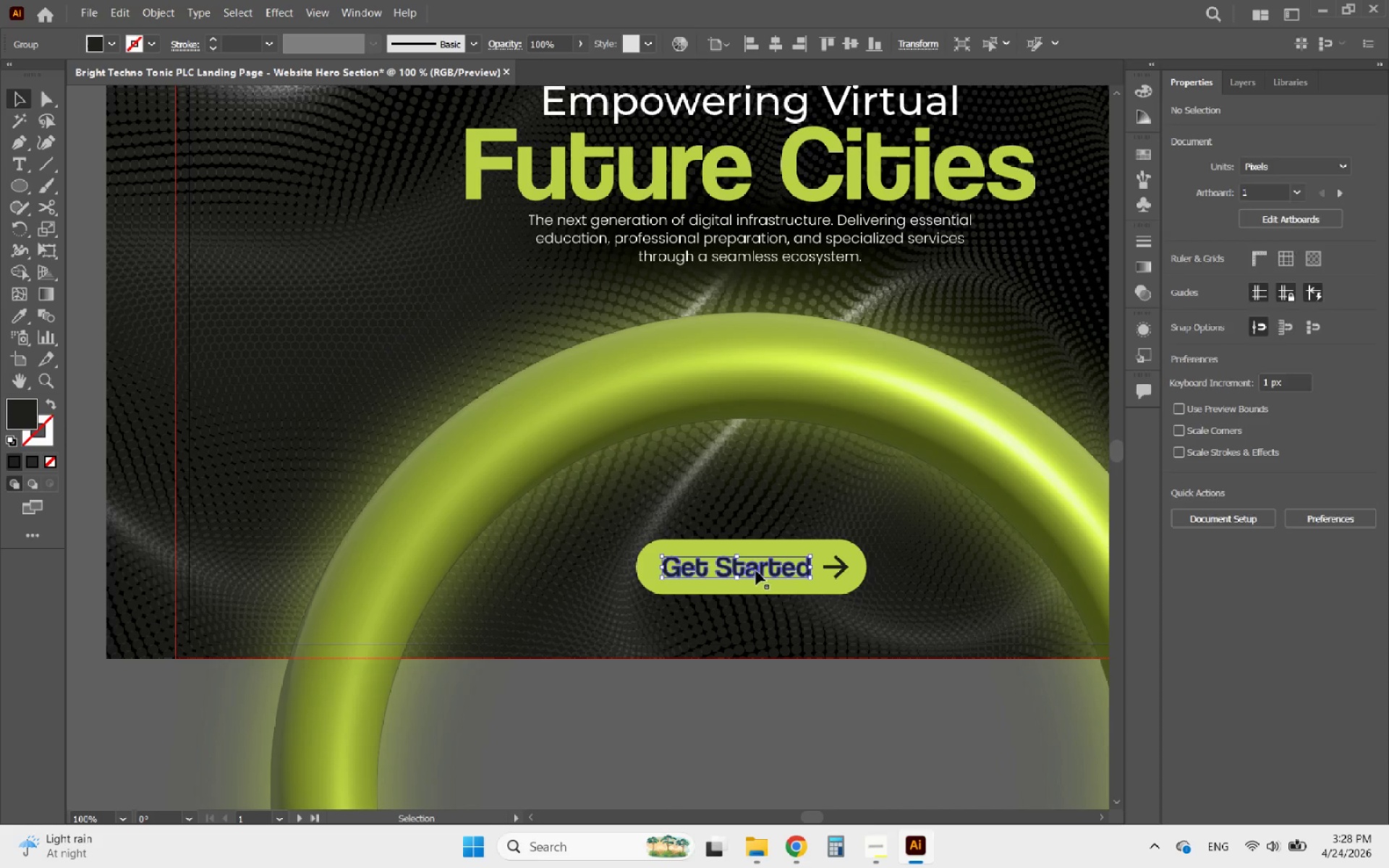 
hold_key(key=AltLeft, duration=0.48)
scroll: coordinate [767, 570], scroll_direction: up, amount: 2.0
 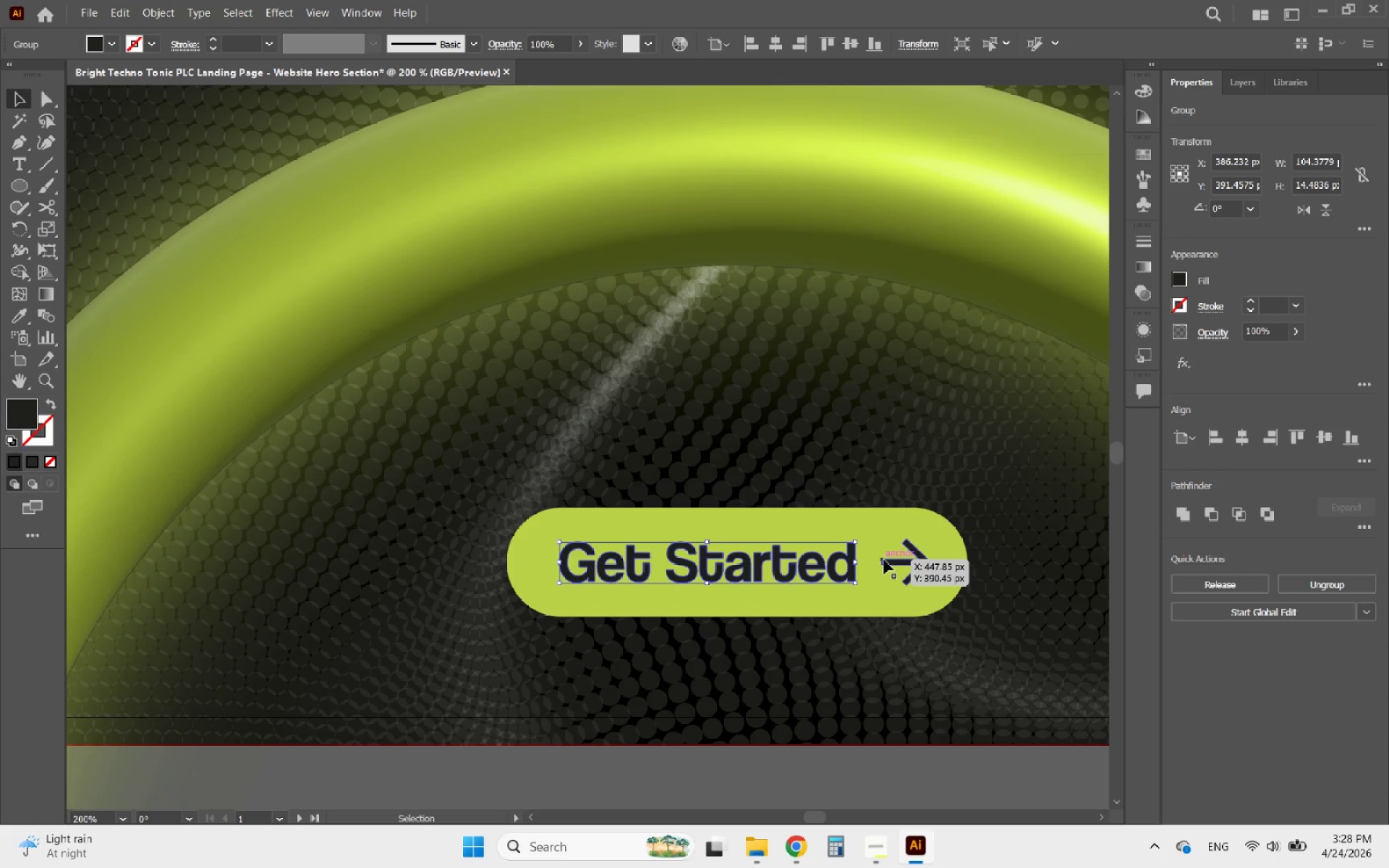 
hold_key(key=ShiftLeft, duration=0.55)
left_click([884, 560])
 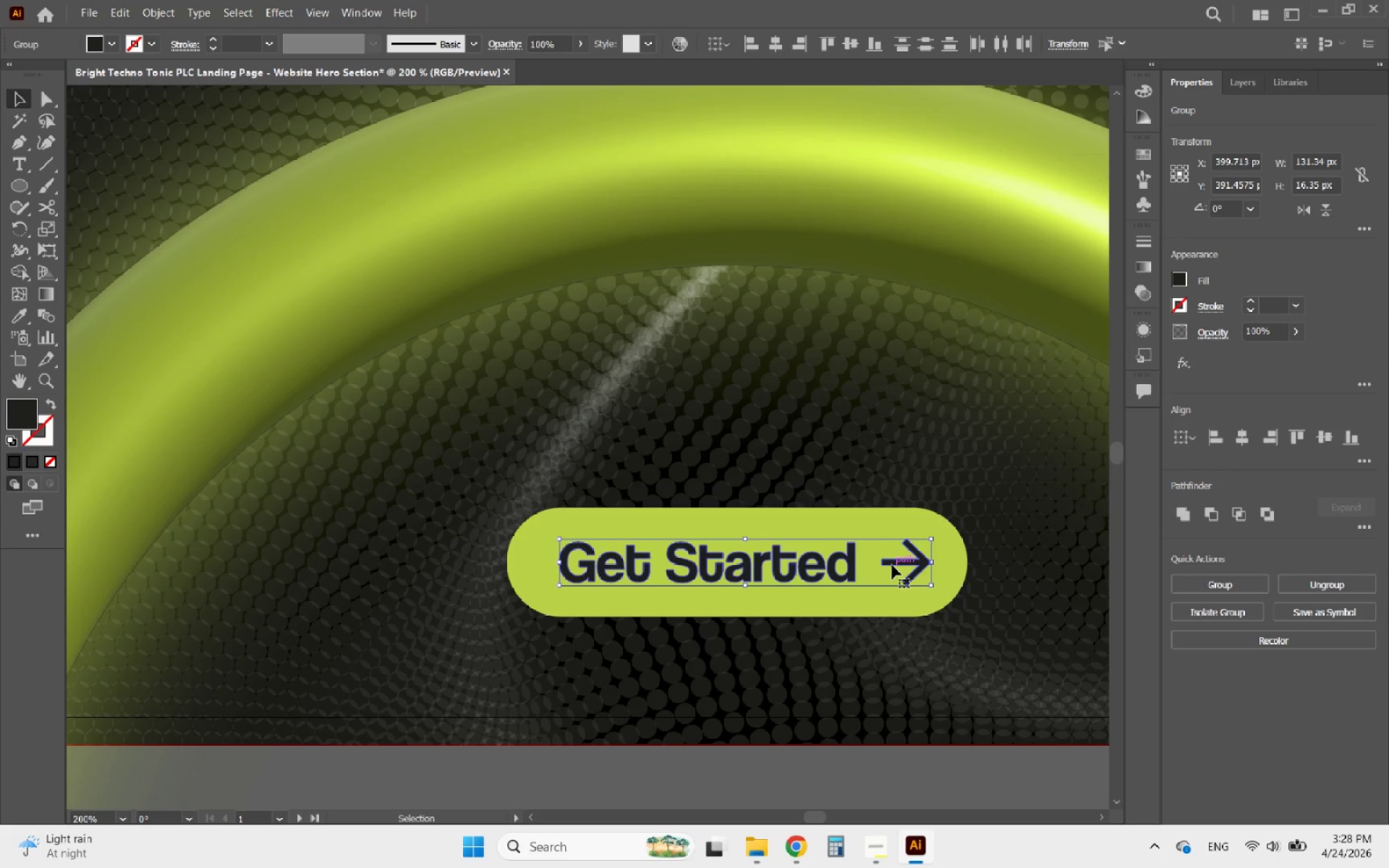 
key(Control+8)
 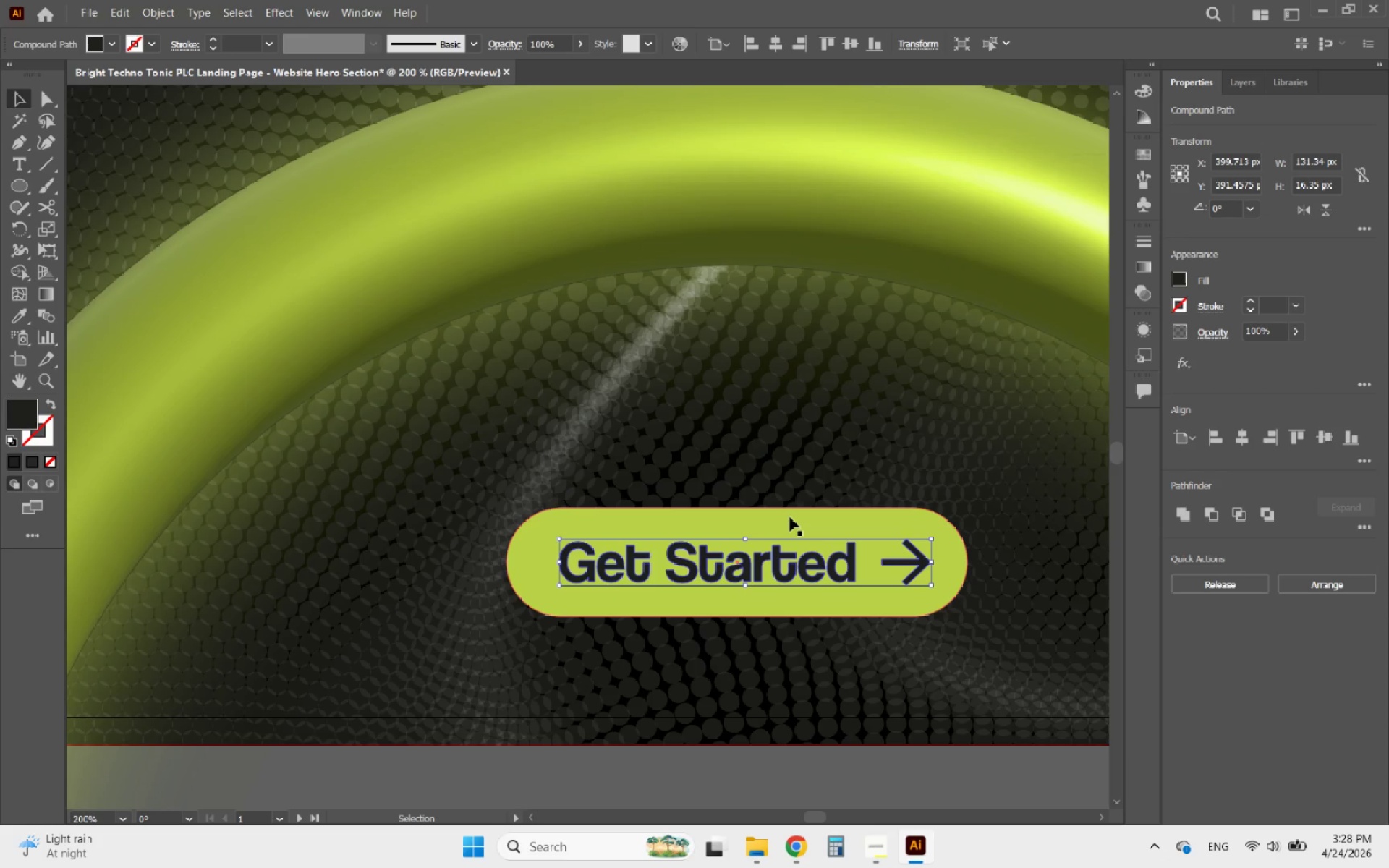 
left_click([790, 517])
 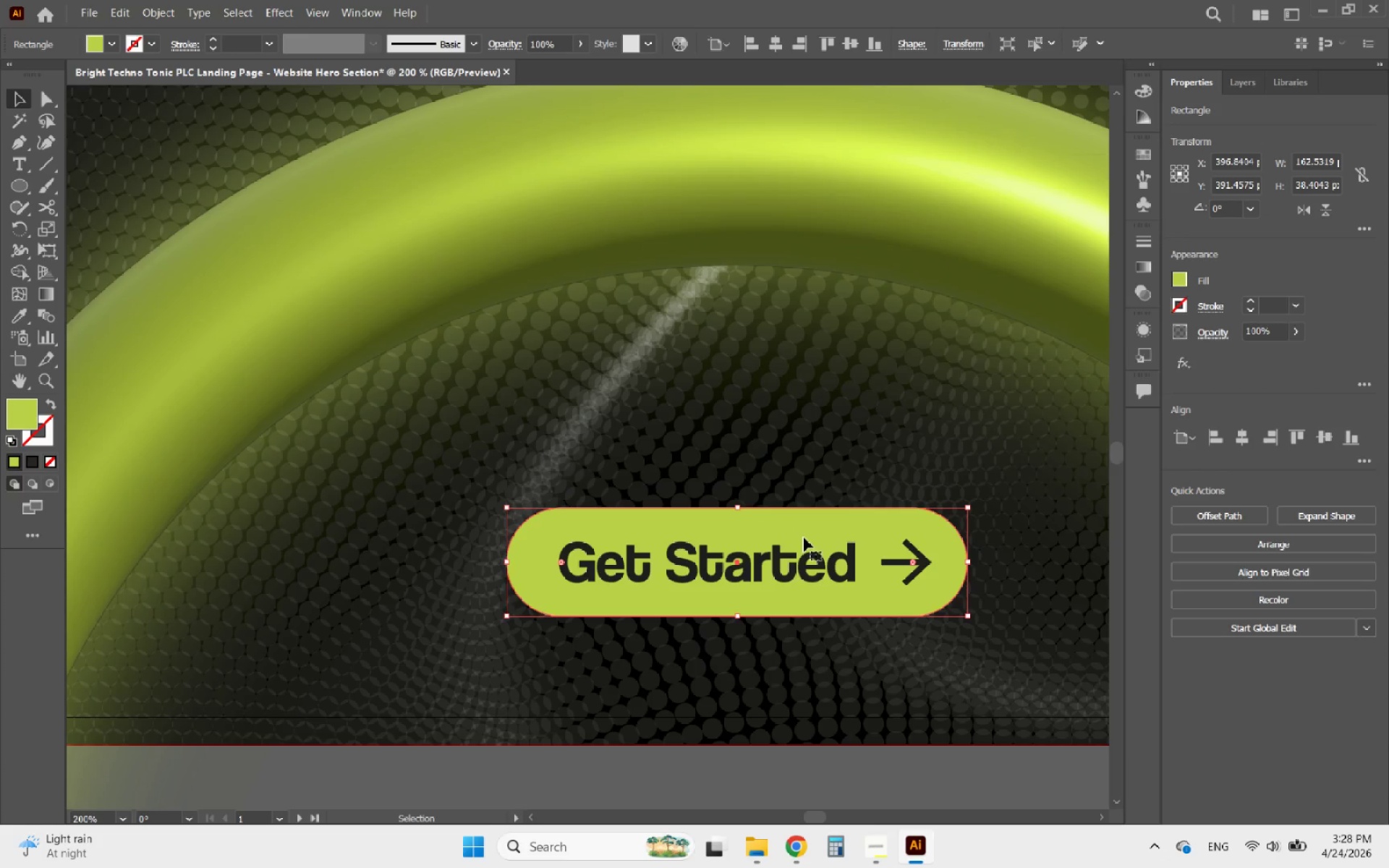 
hold_key(key=ShiftLeft, duration=2.75)
left_click([798, 562])
 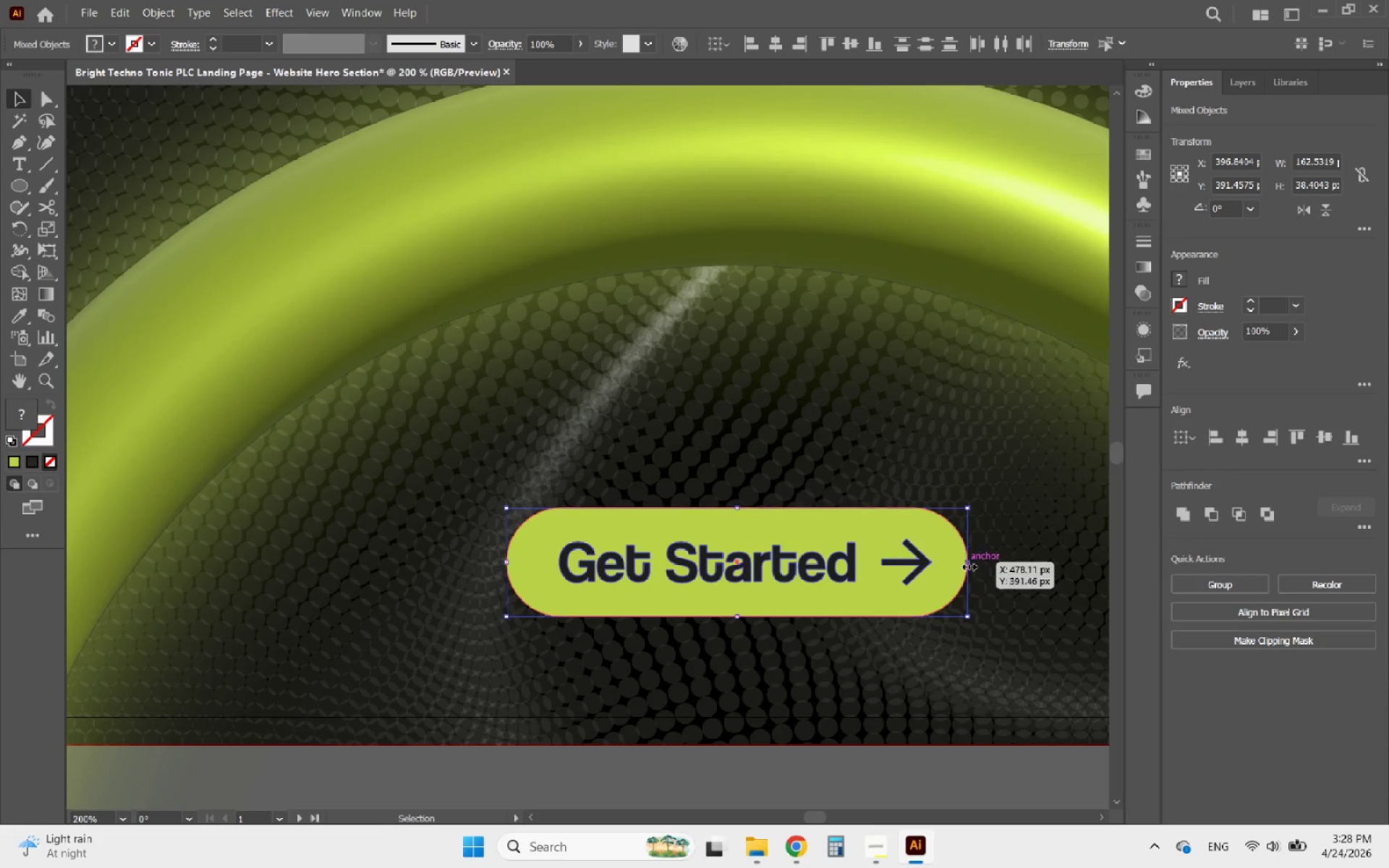 
hold_key(key=ShiftLeft, duration=3.38)
left_click_drag(start_coordinate=[967, 565], to_coordinate=[880, 565])
 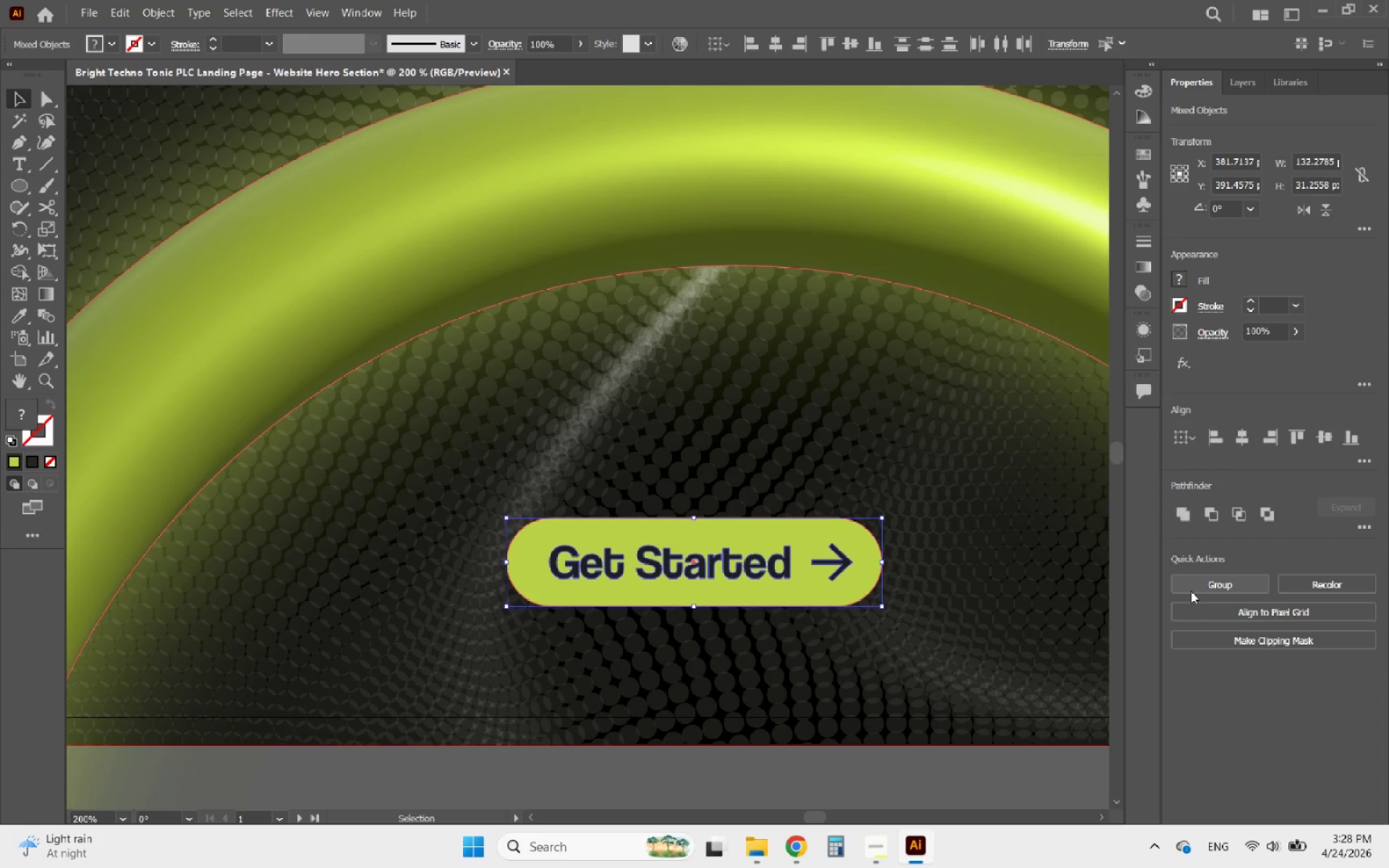 
left_click([1196, 590])
 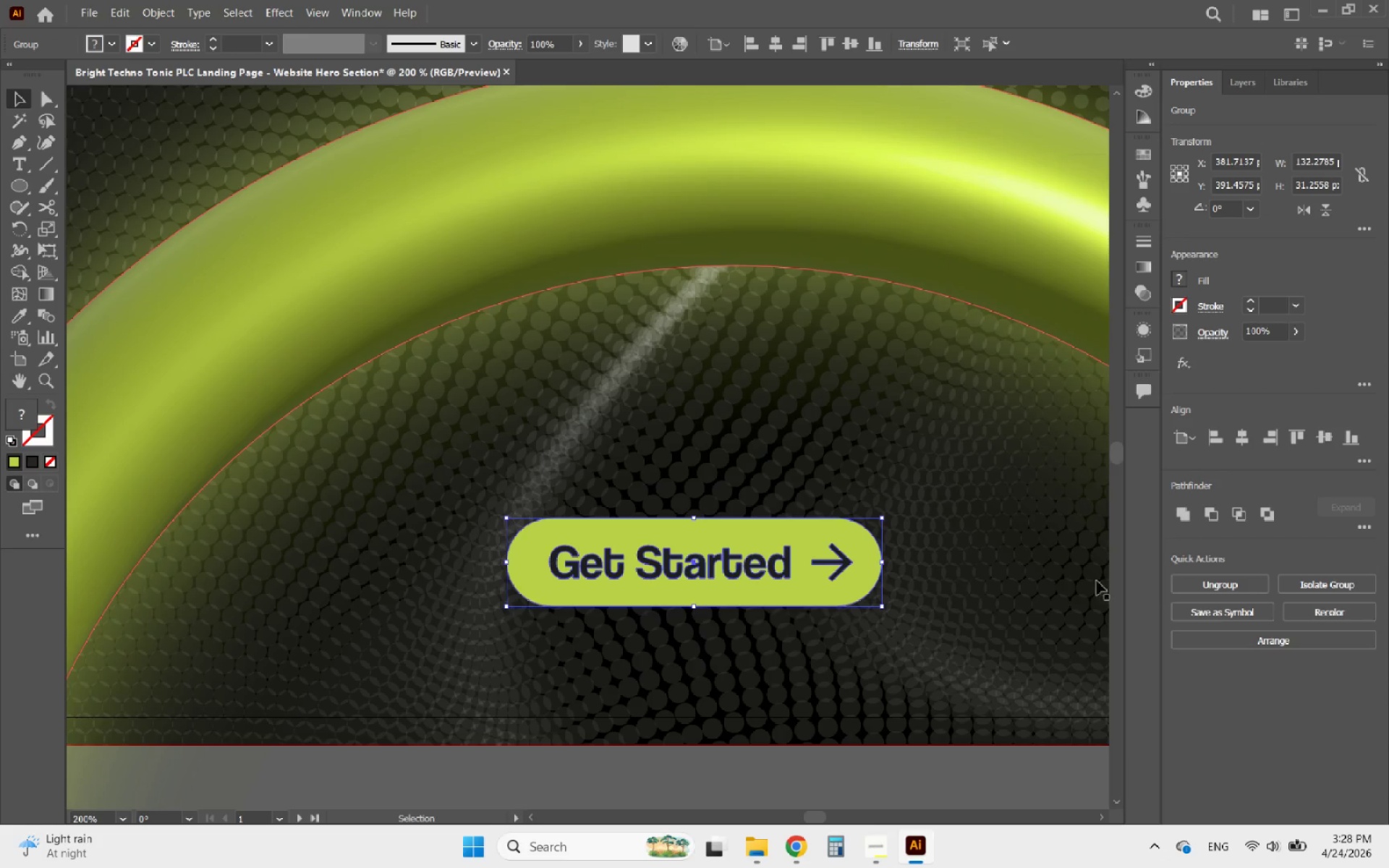 
hold_key(key=ShiftLeft, duration=2.69)
left_click_drag(start_coordinate=[885, 564], to_coordinate=[861, 564])
 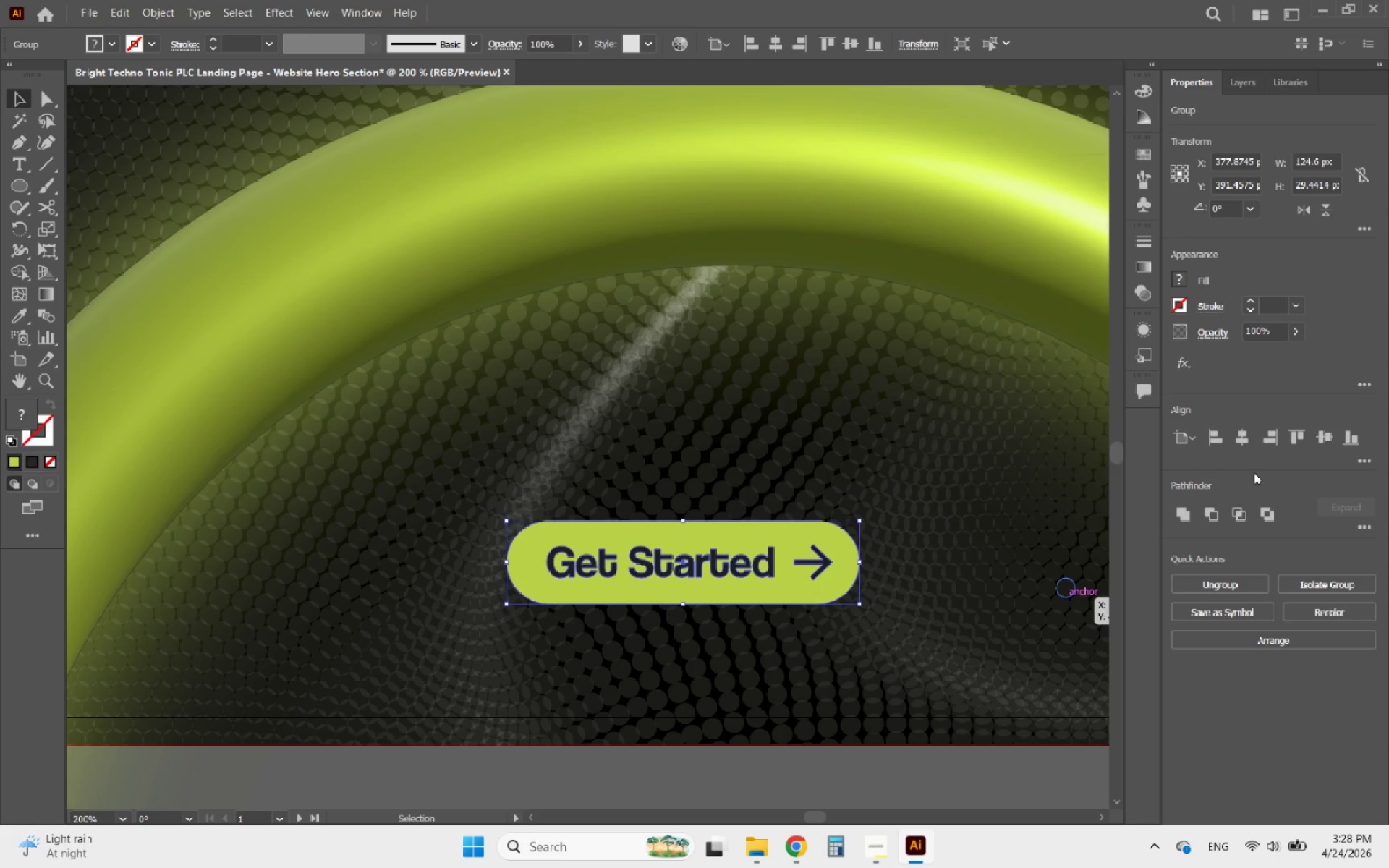 
left_click([1235, 438])
 